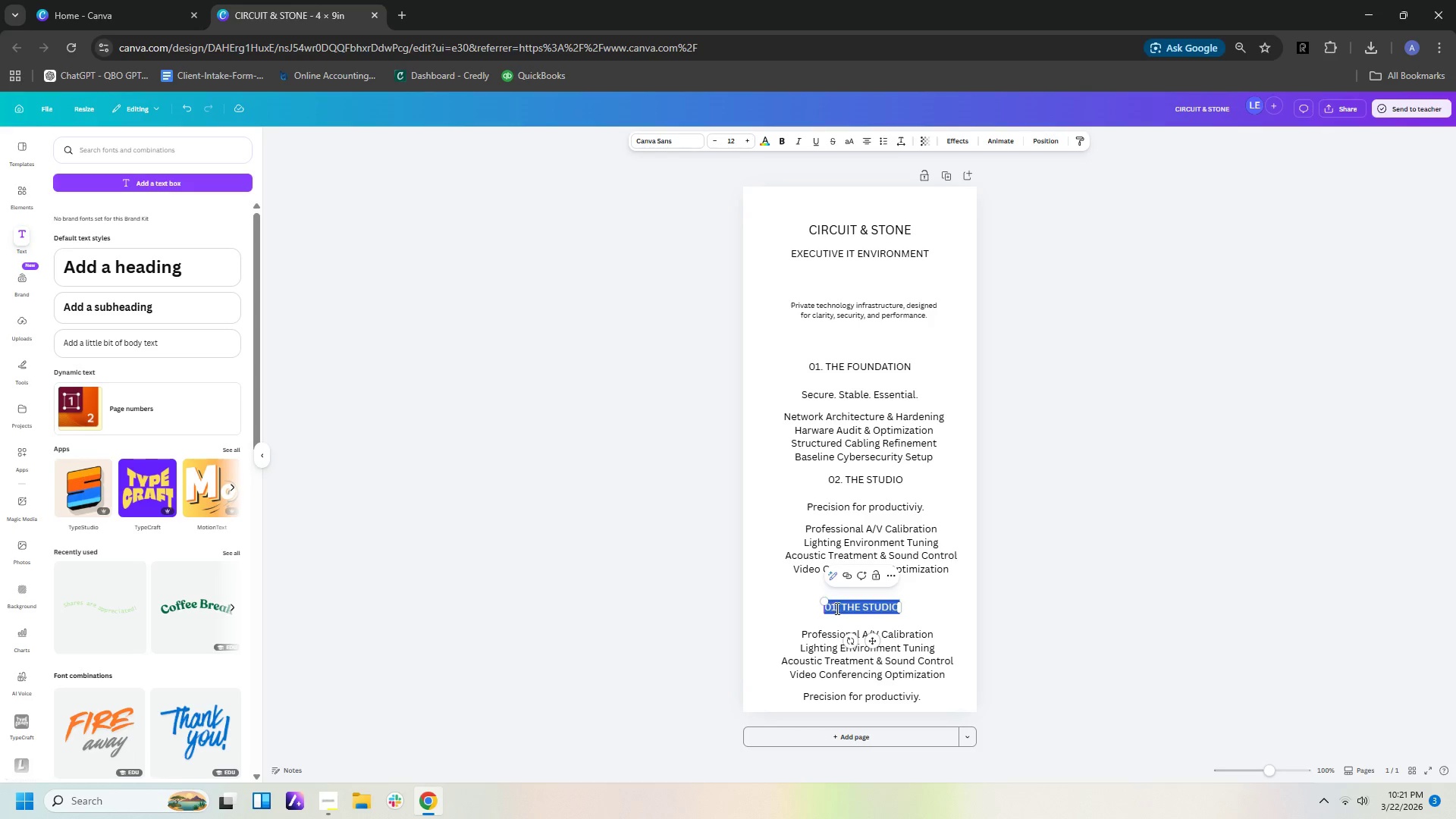 
left_click([836, 608])
 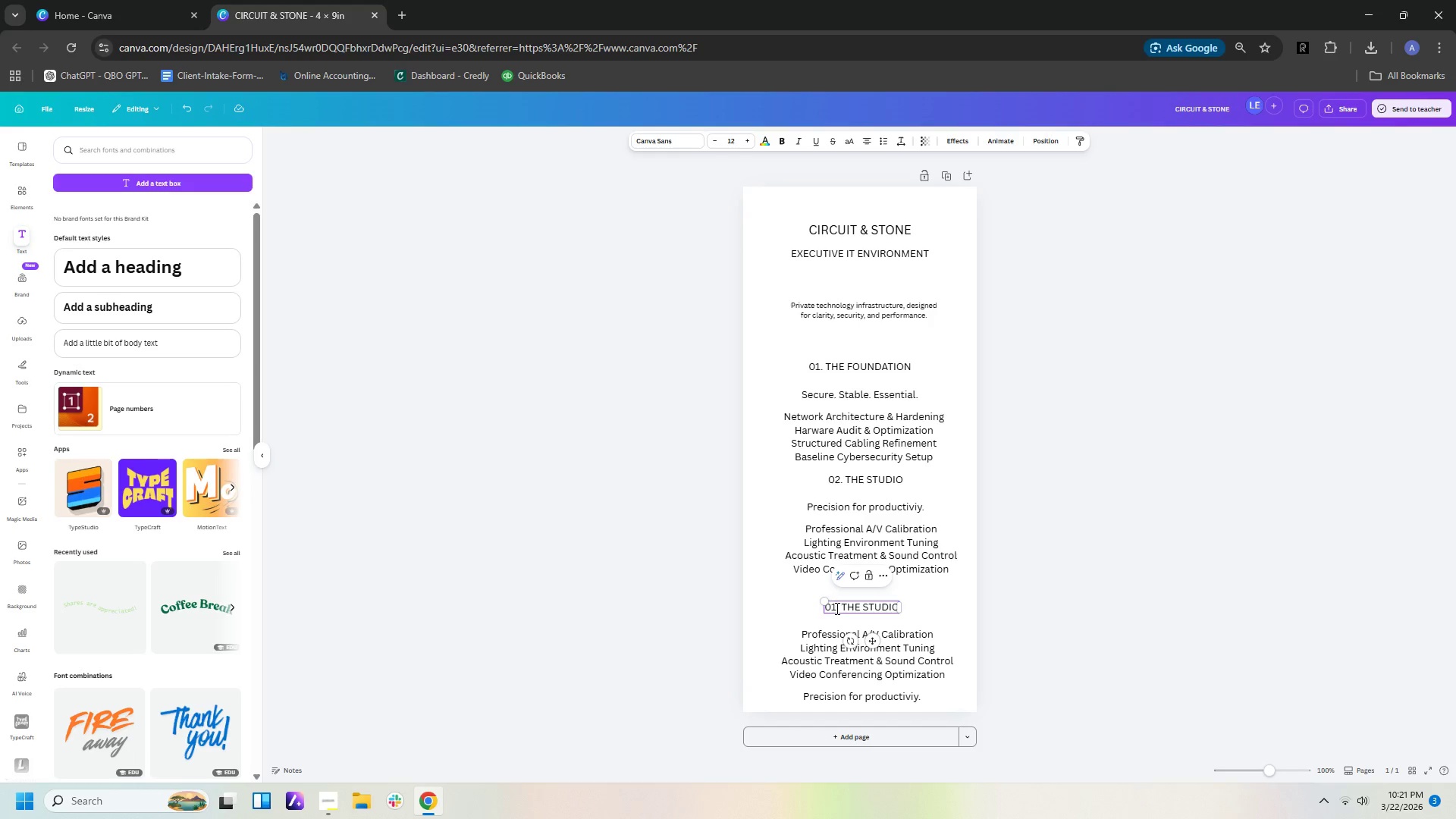 
key(Backspace)
 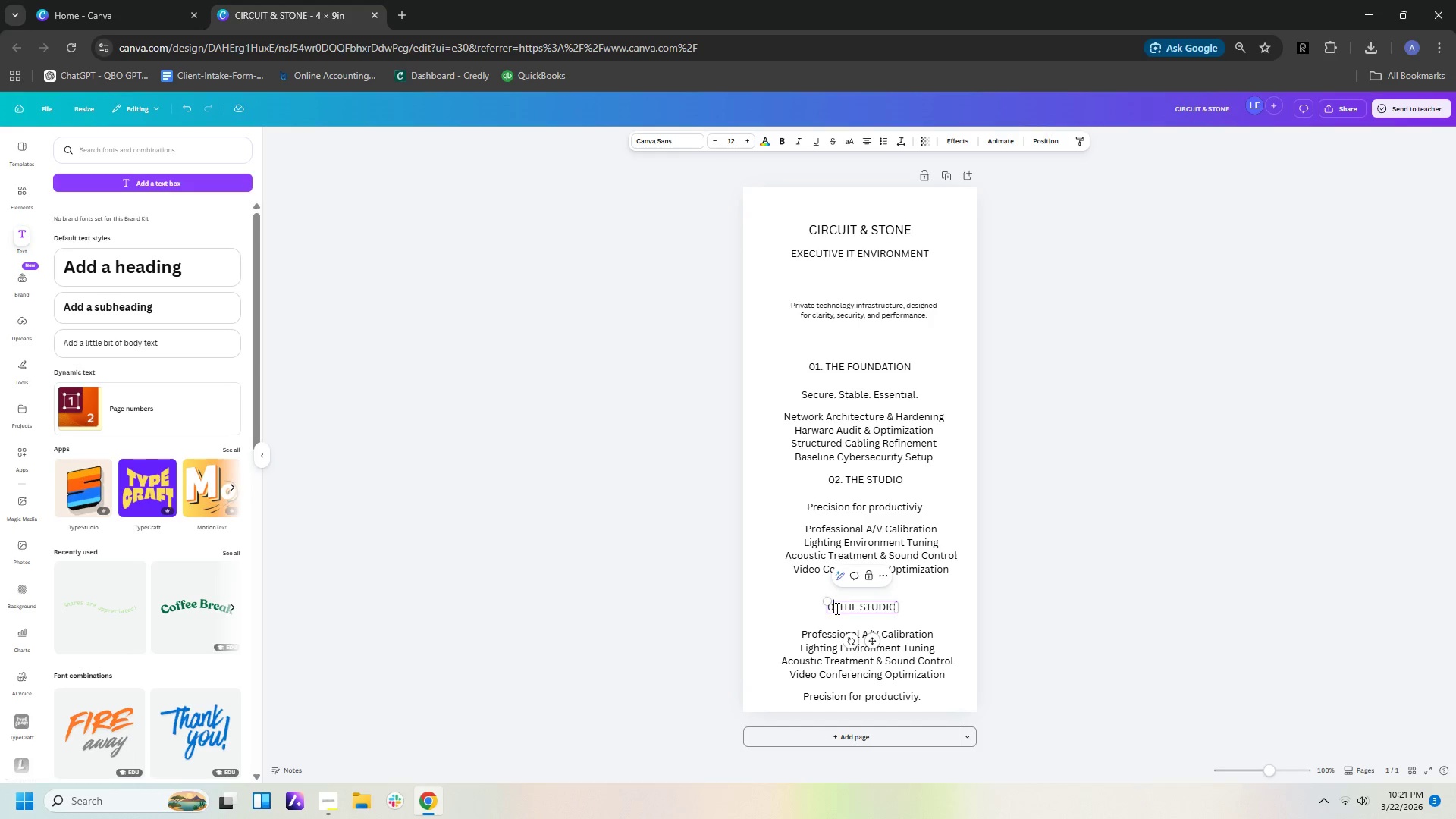 
key(3)
 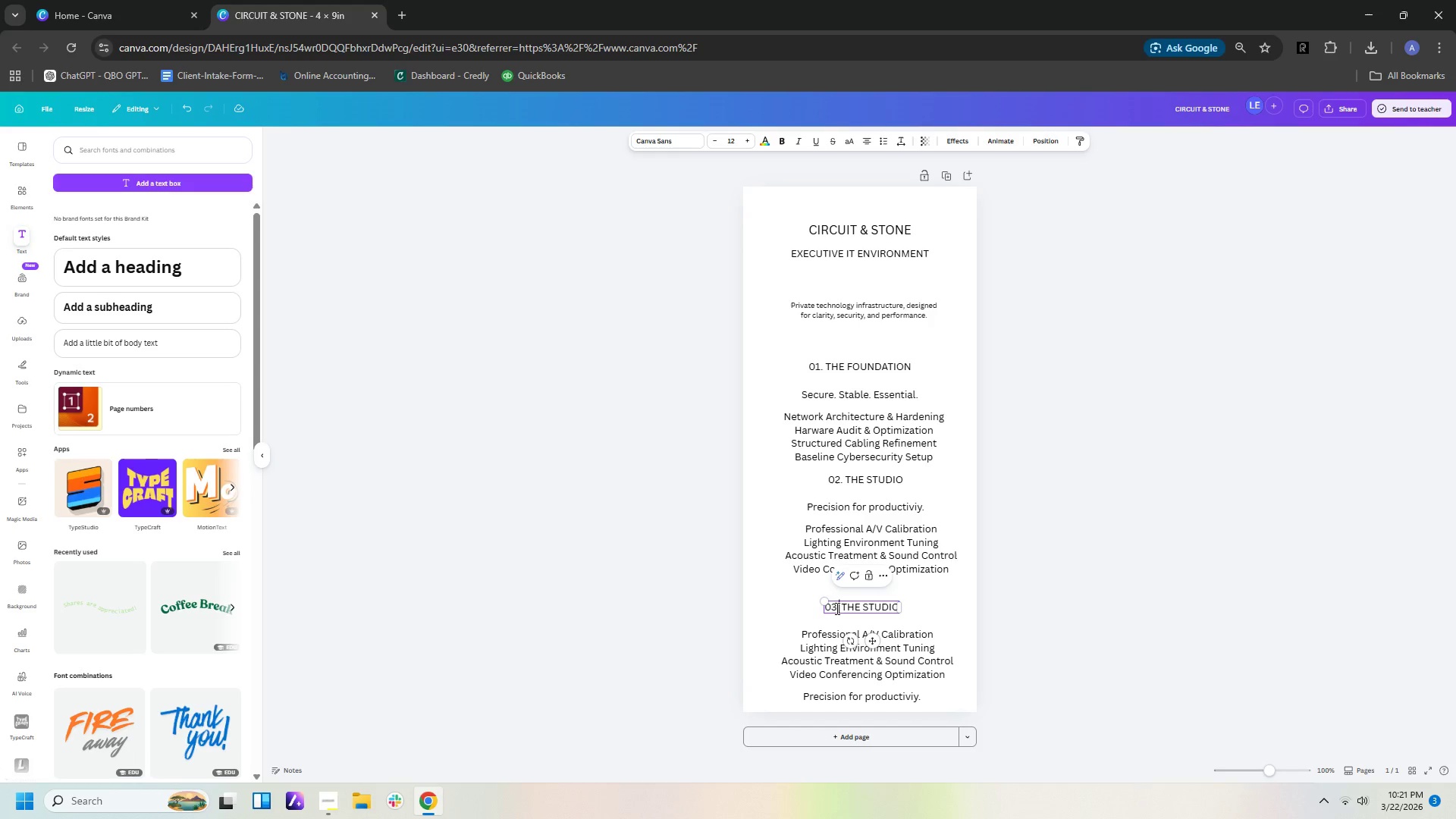 
key(ArrowRight)
 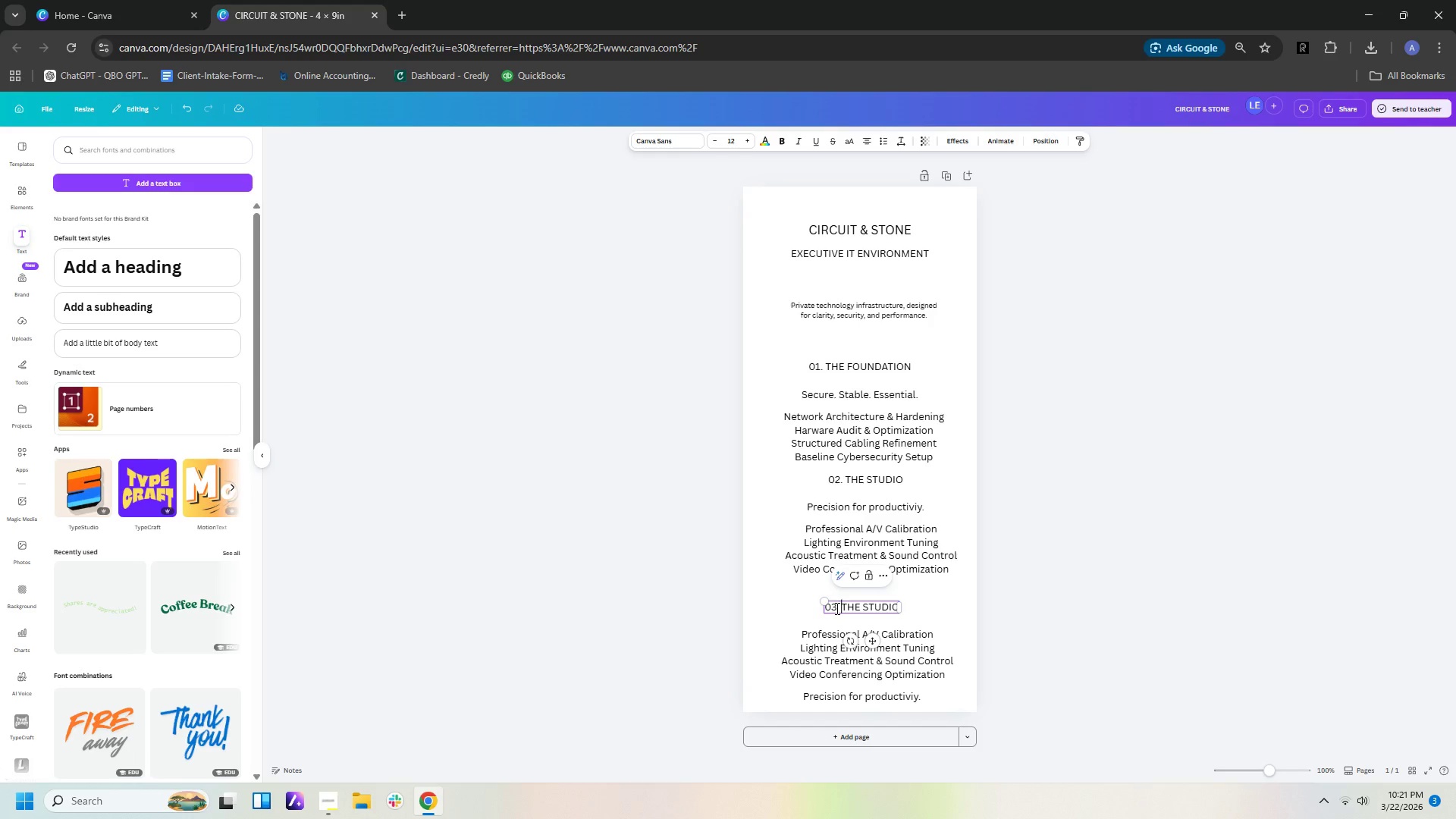 
key(ArrowRight)
 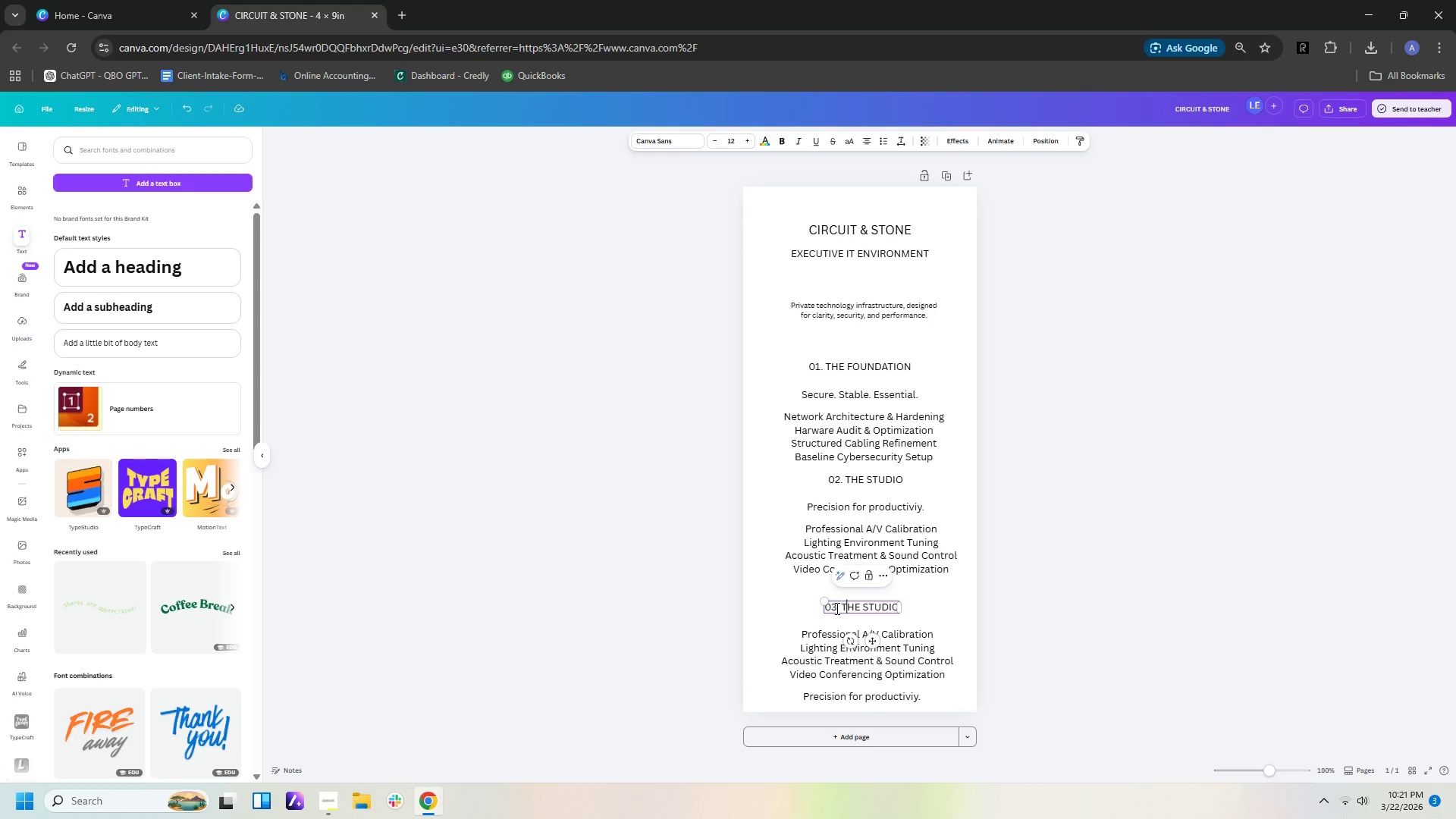 
key(ArrowRight)
 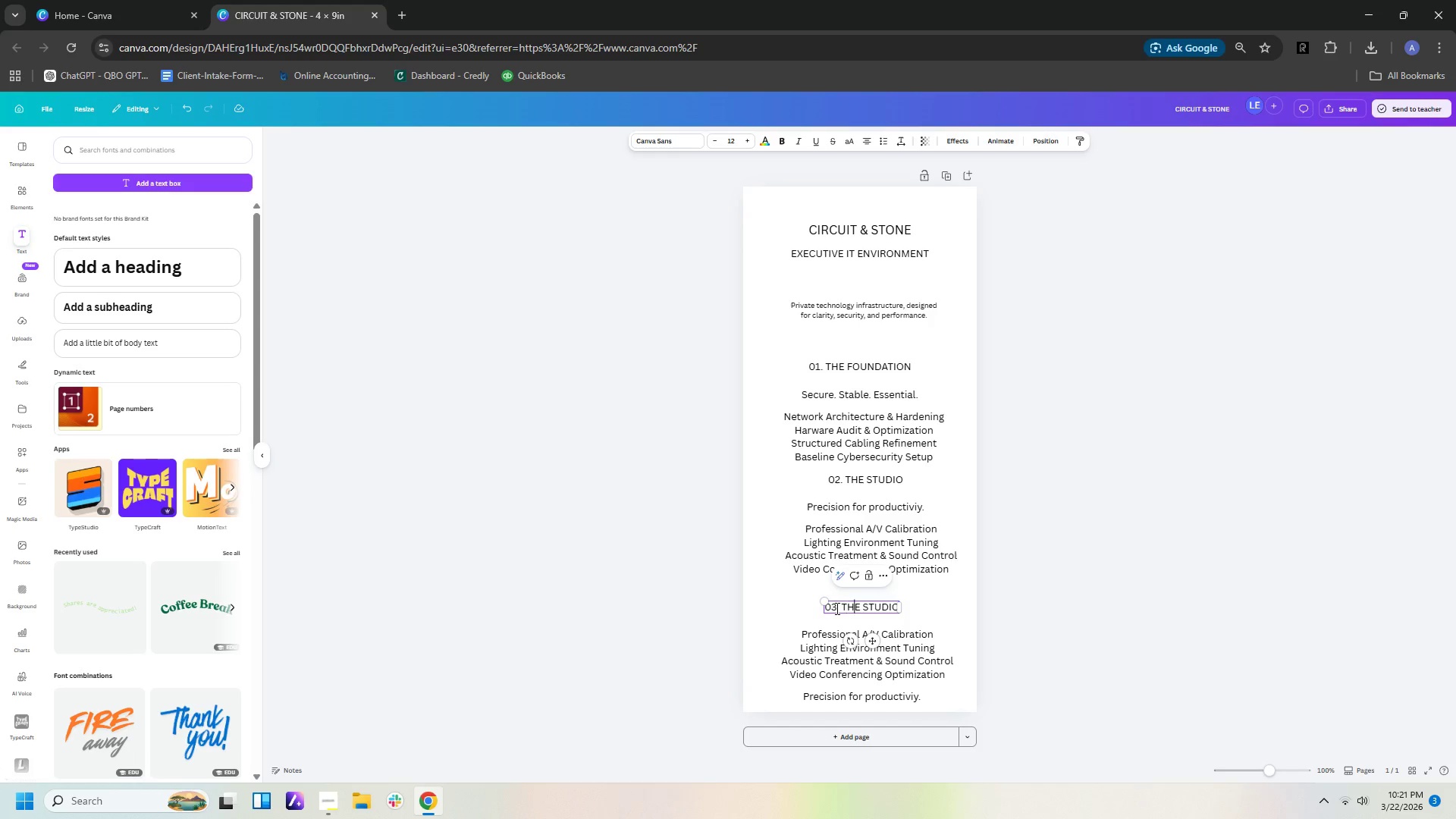 
key(ArrowRight)
 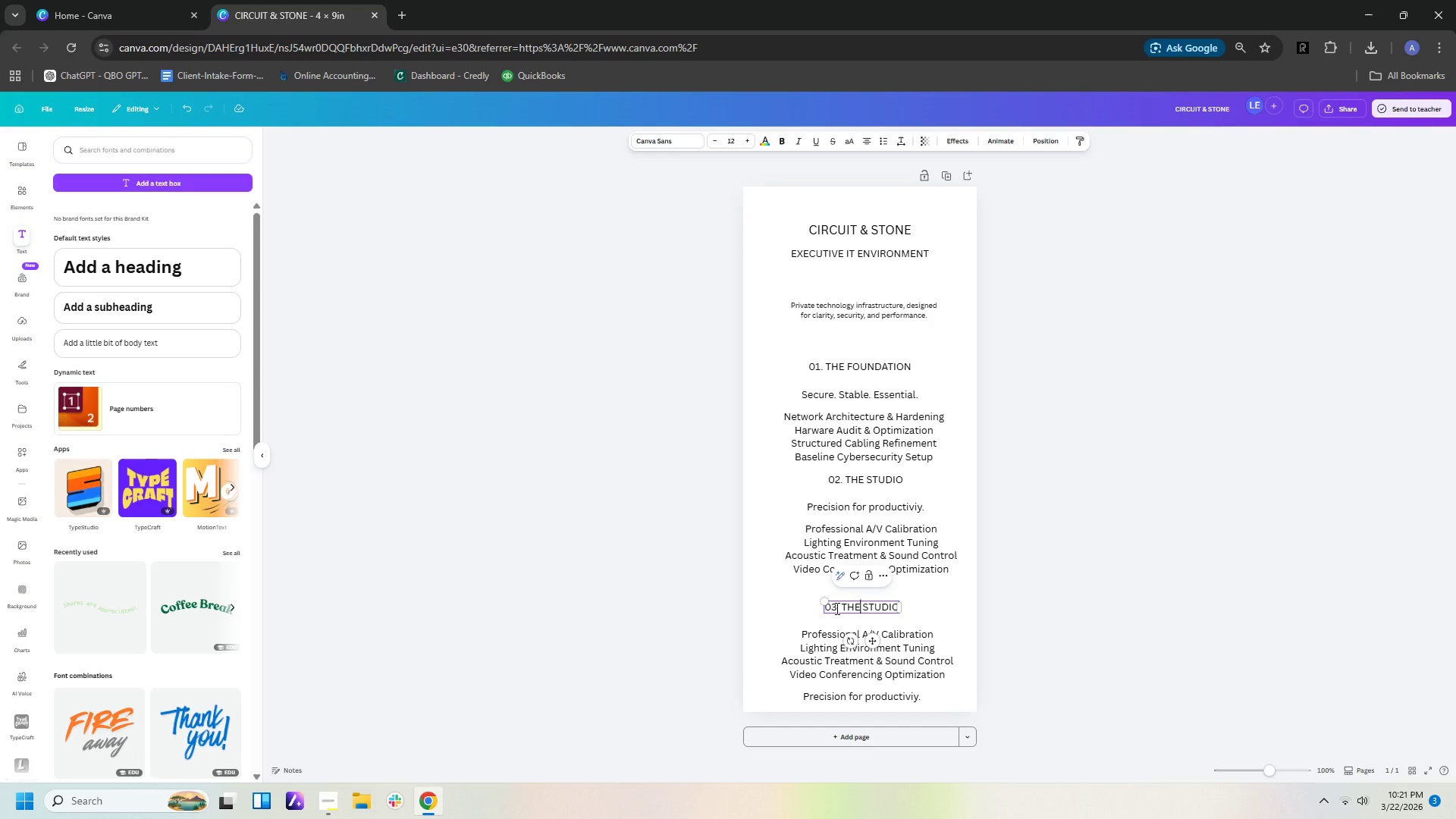 
key(ArrowRight)
 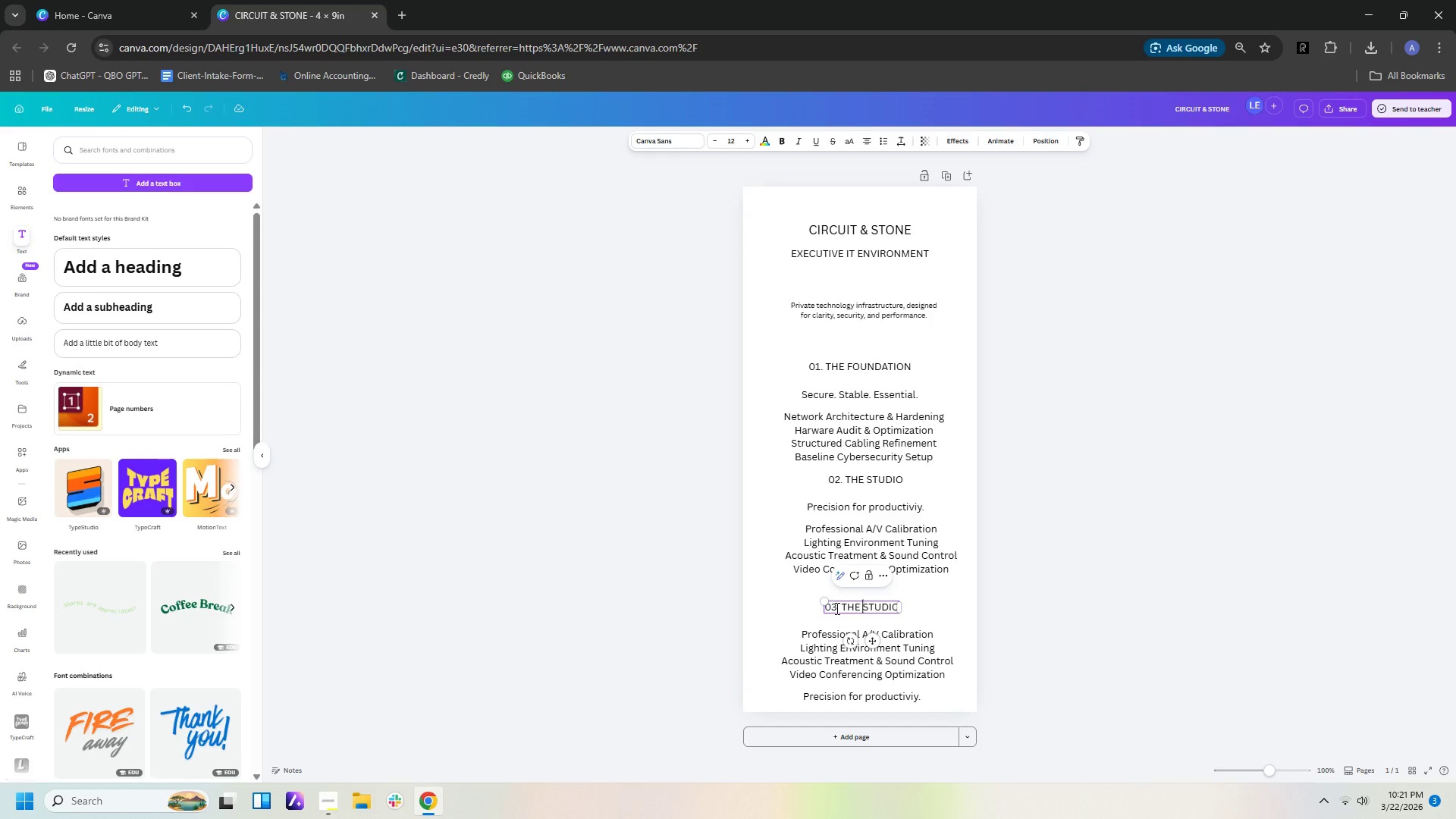 
key(ArrowRight)
 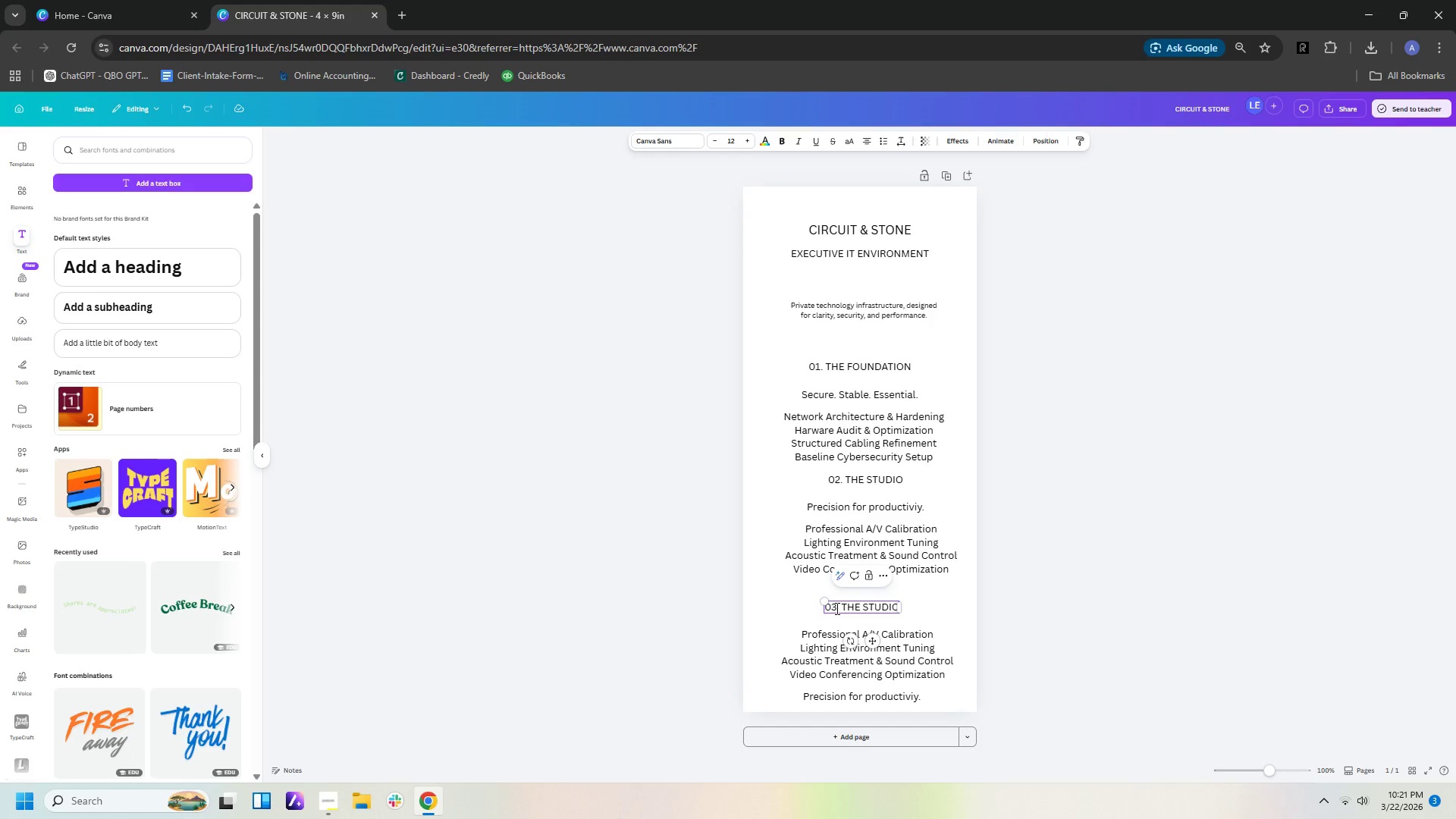 
type([Delete][Delete][Delete][Delete][Delete][Delete][Delete]vaul)
key(Backspace)
key(Backspace)
key(Backspace)
key(Backspace)
type(VUA)
key(Backspace)
key(Backspace)
type(AULT)
 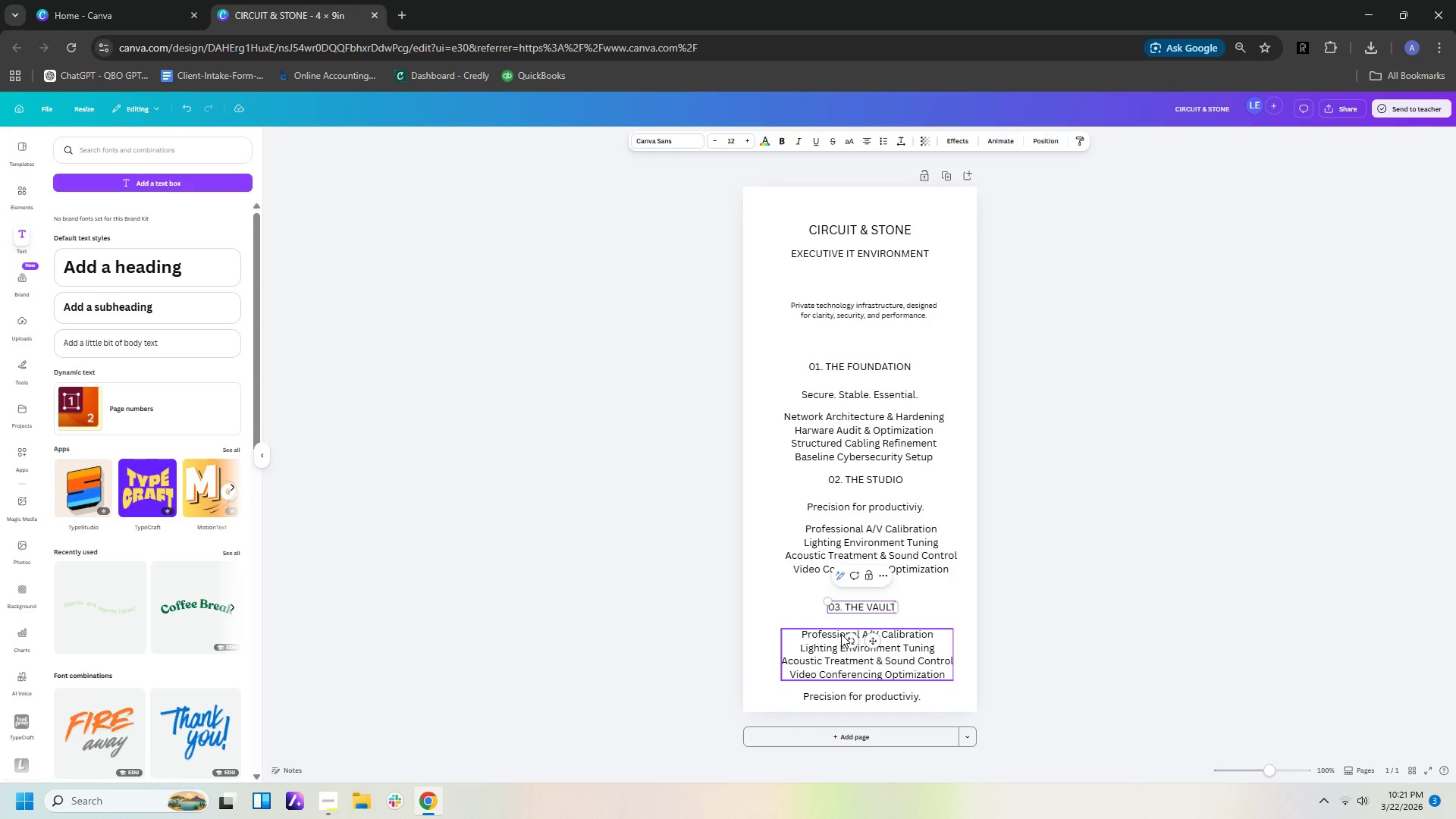 
left_click_drag(start_coordinate=[842, 695], to_coordinate=[843, 620])
 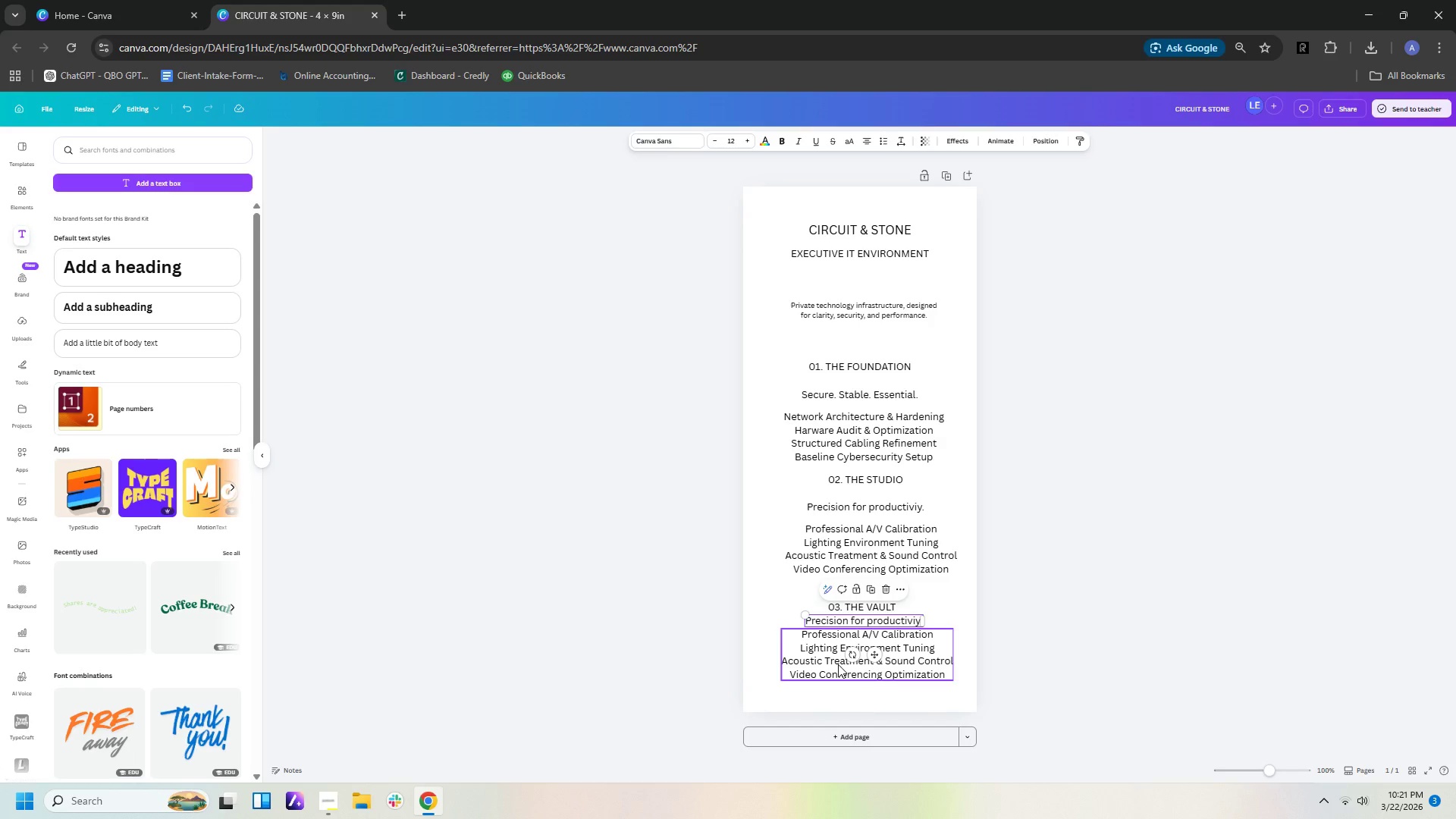 
left_click_drag(start_coordinate=[838, 664], to_coordinate=[838, 679])
 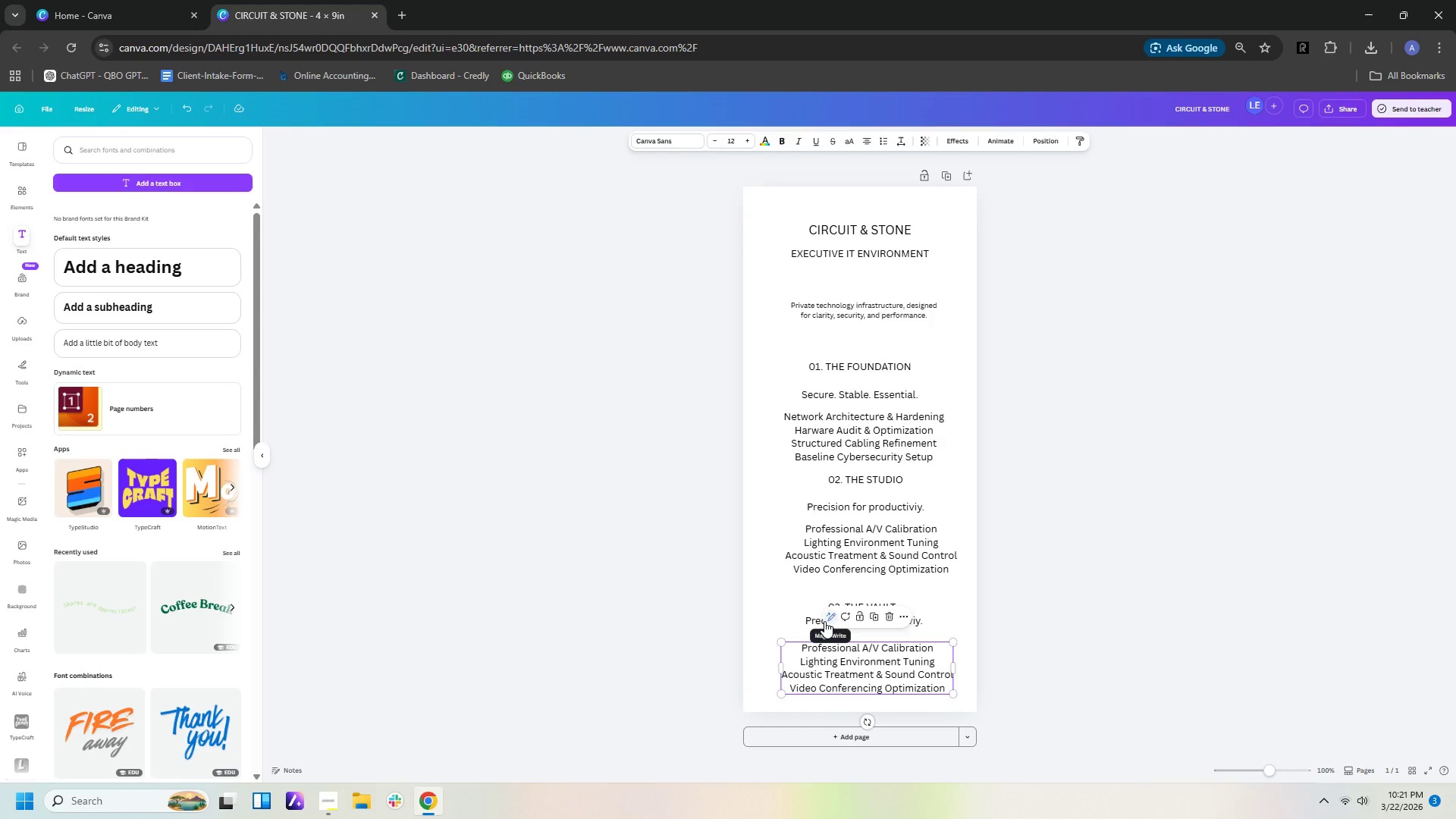 
double_click([824, 619])
 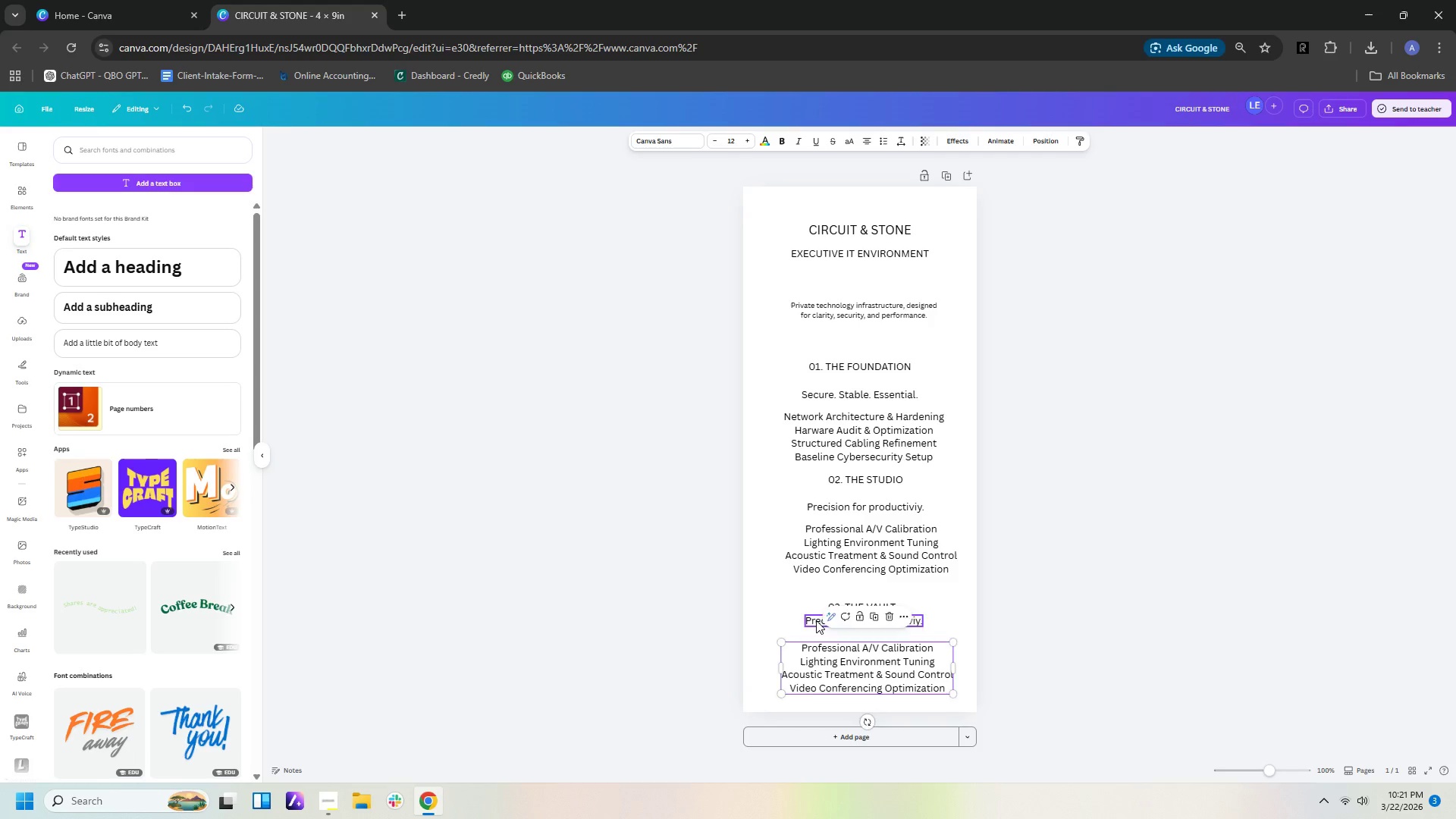 
double_click([816, 620])
 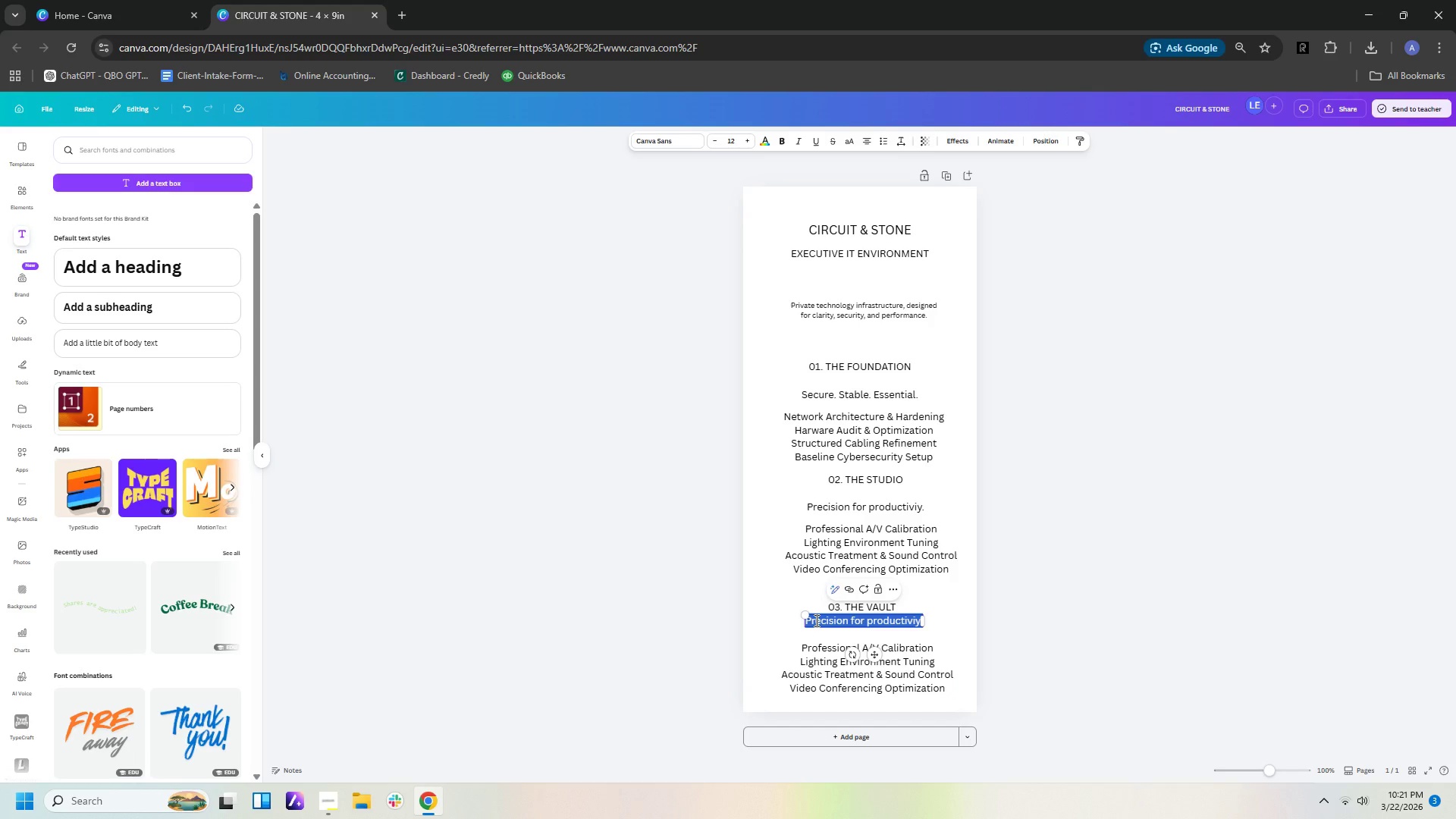 
type(p)
key(Backspace)
type(Private)
 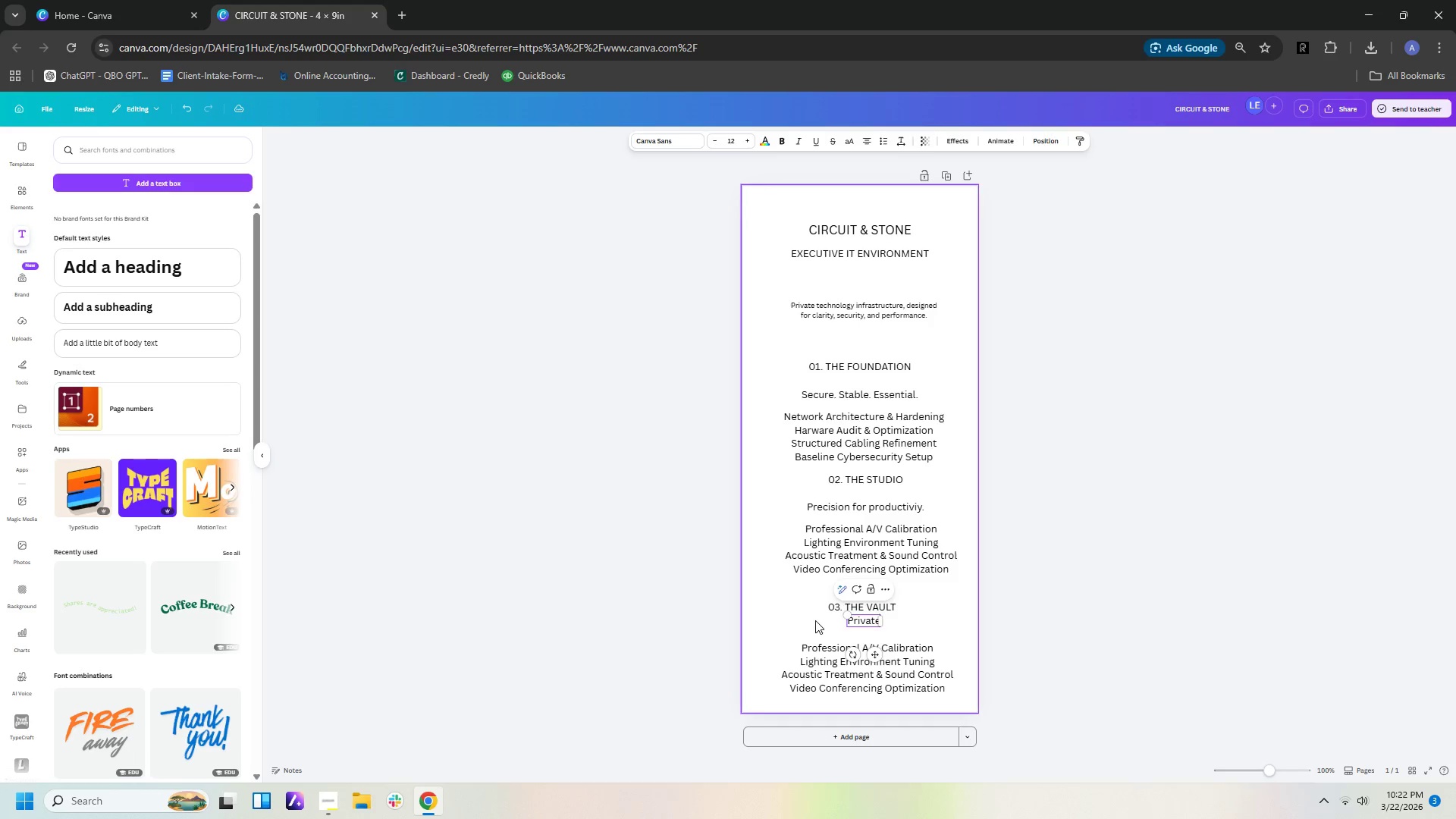 
type(. Redundant. Resilien)
 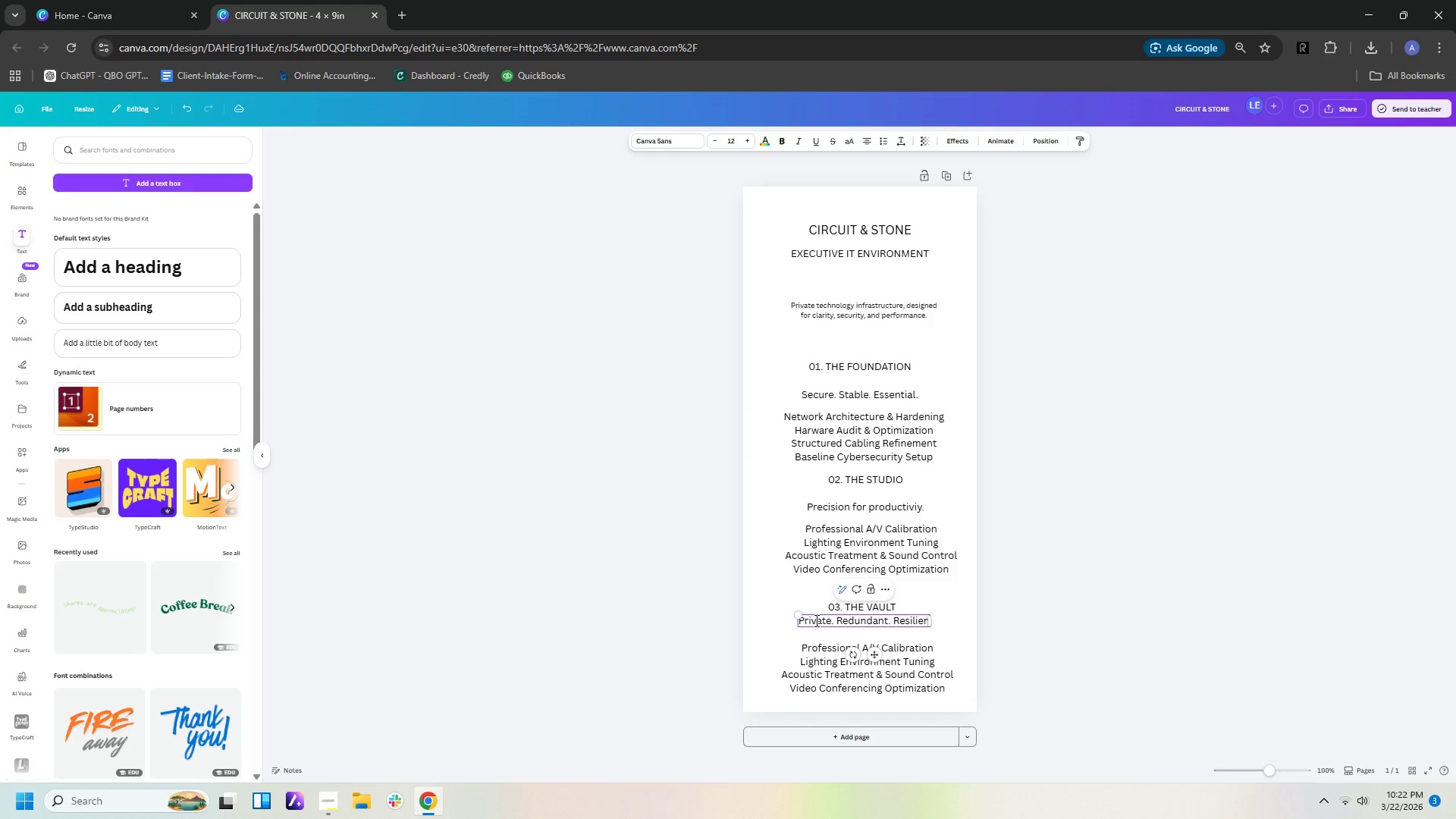 
key(T)
 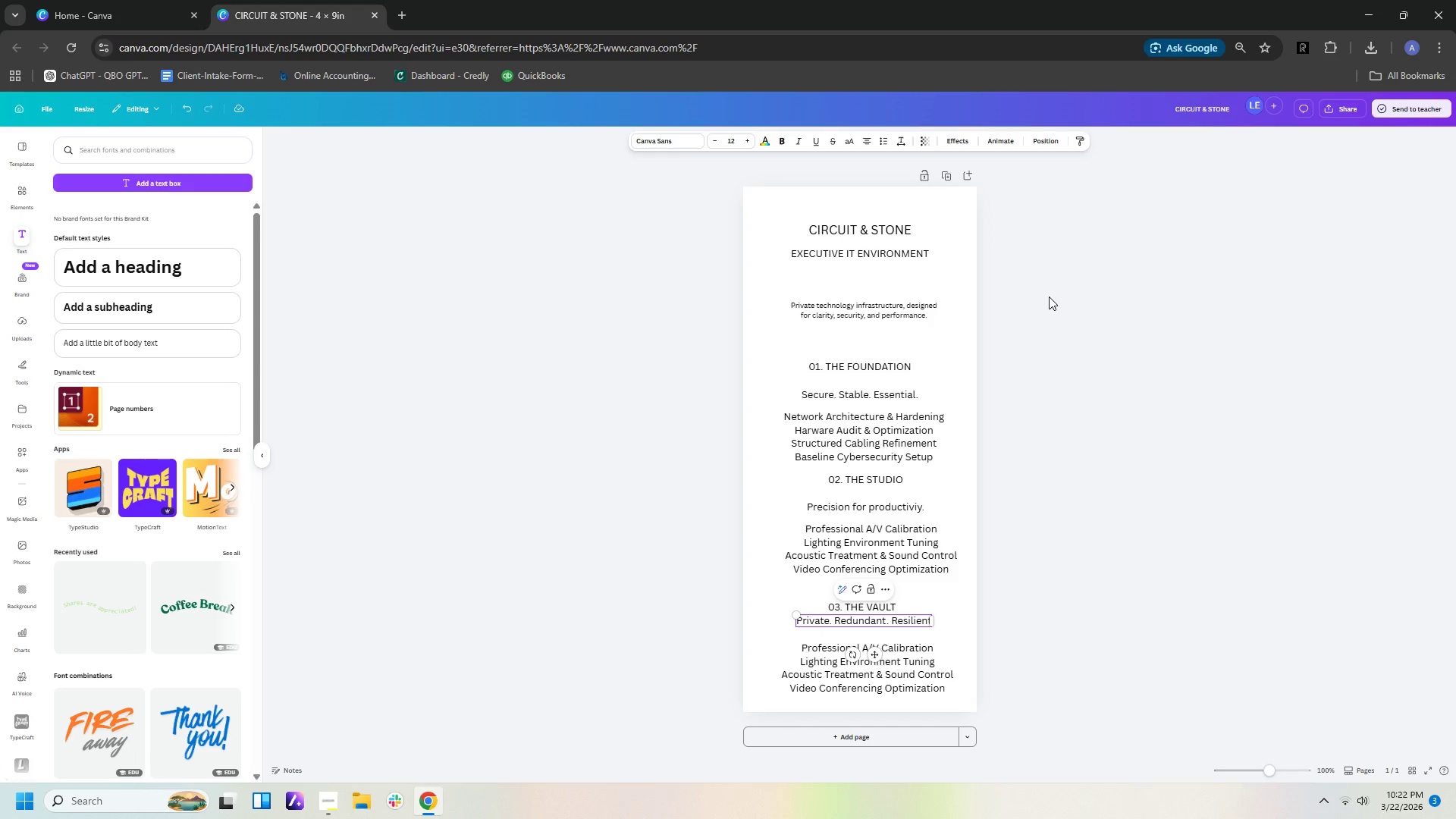 
key(Period)
 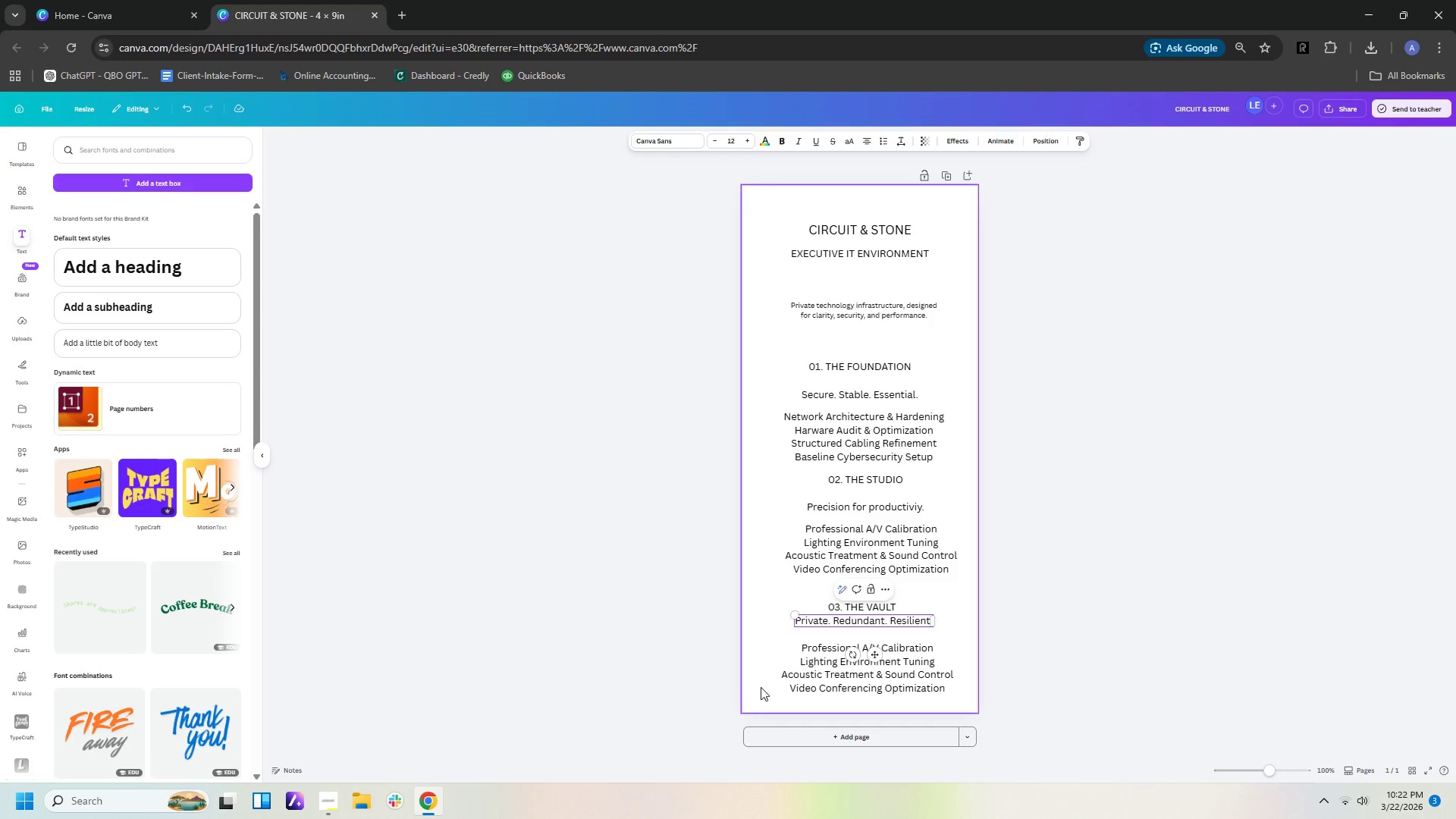 
double_click([810, 669])
 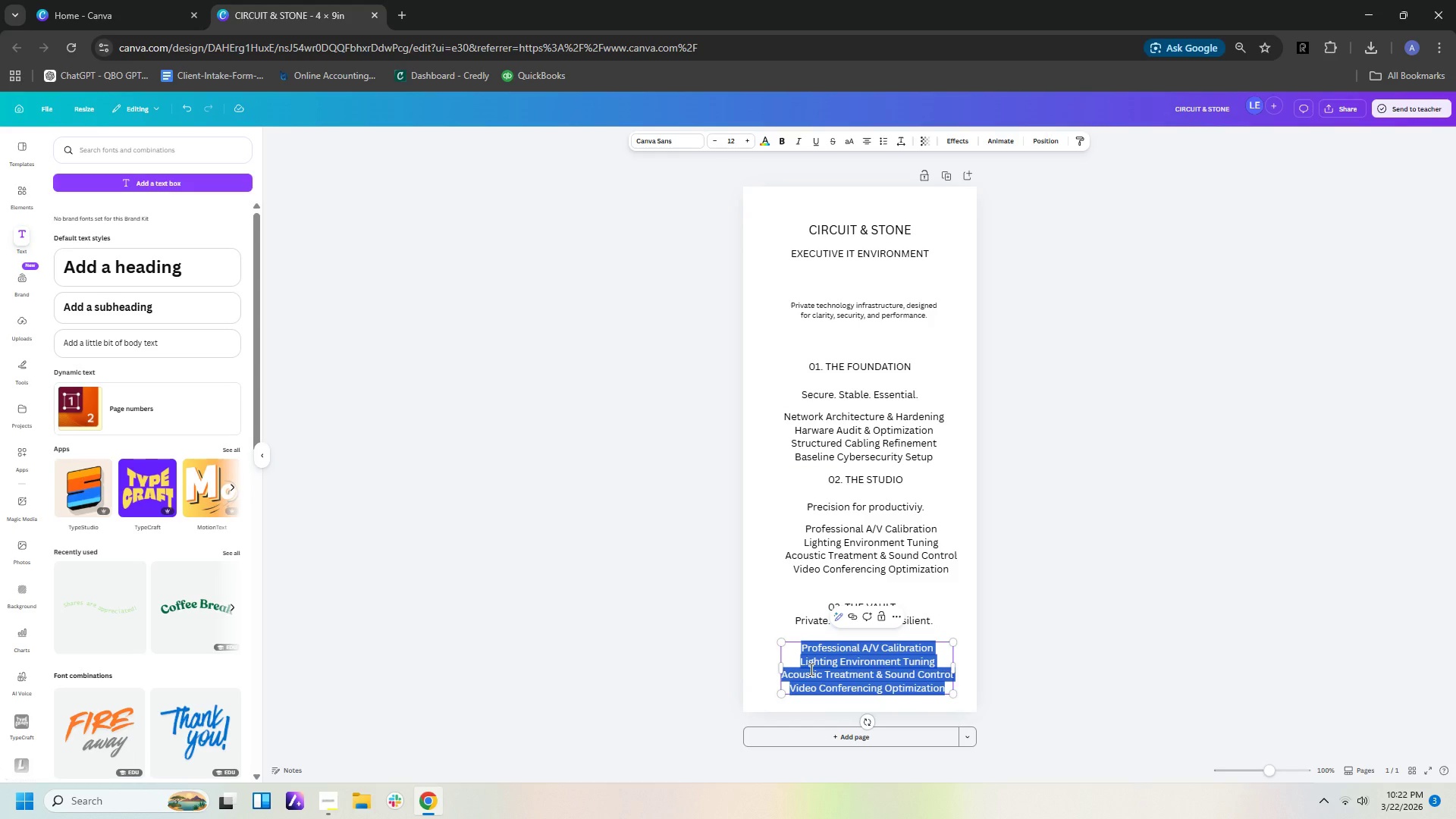 
type(Multi-layer)
key(Backspace)
key(Backspace)
key(Backspace)
key(Backspace)
key(Backspace)
type(Layer )
key(Backspace)
type(. f)
key(Backspace)
type(Data Backup Systems)
 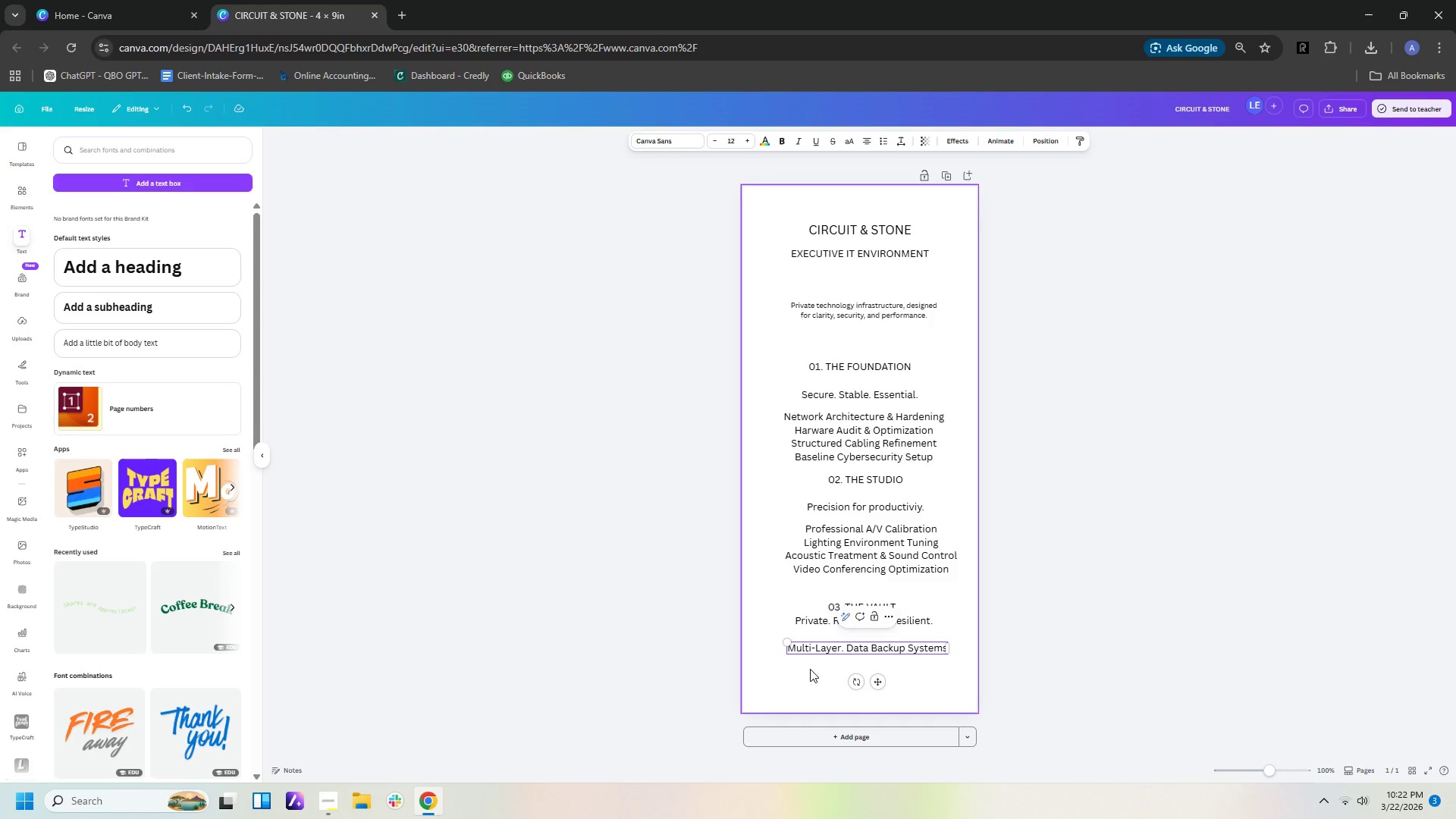 
key(Enter)
 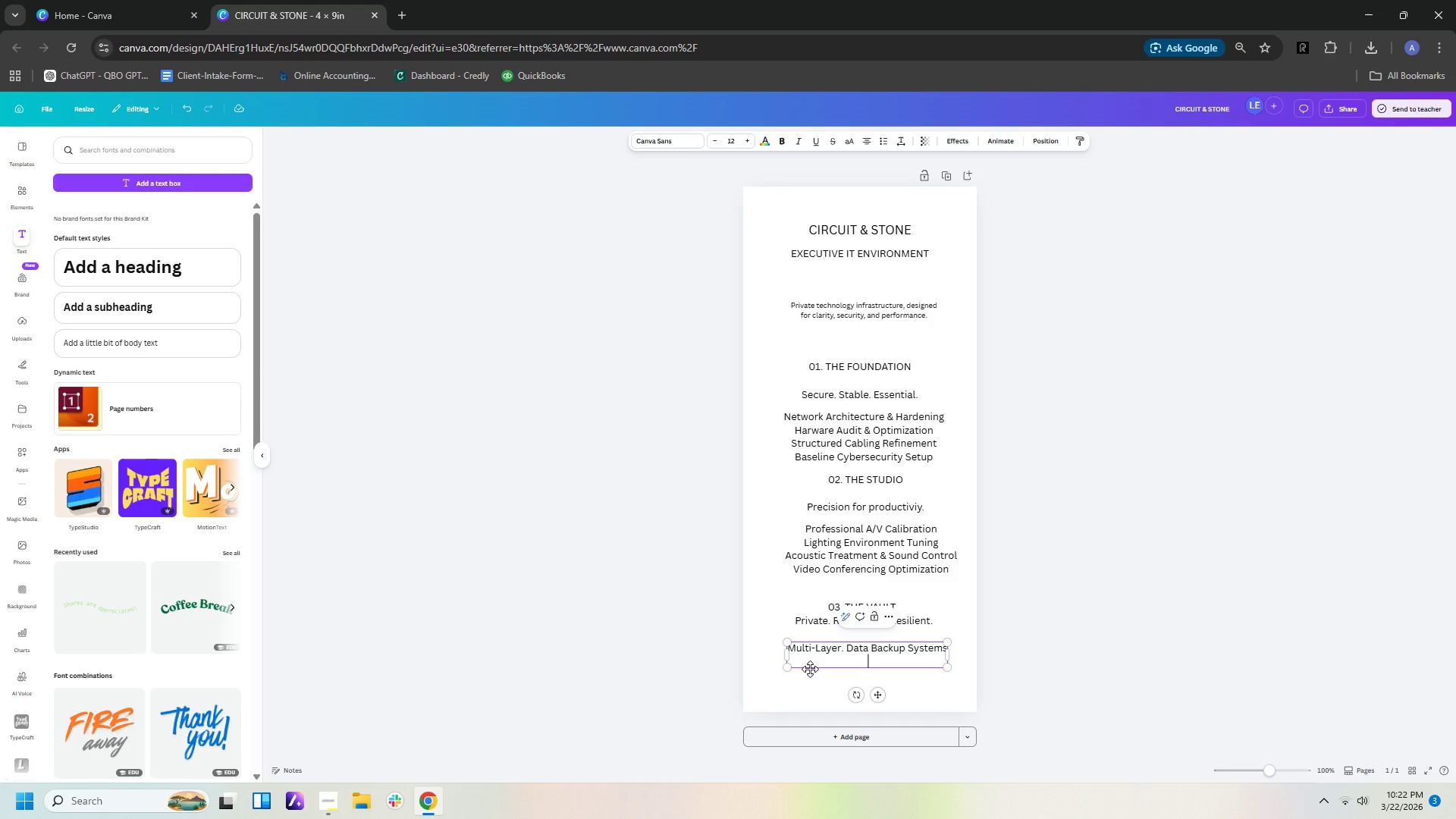 
type(End-to_)
key(Backspace)
type(-End EN)
key(Backspace)
type(ncryption Setup)
 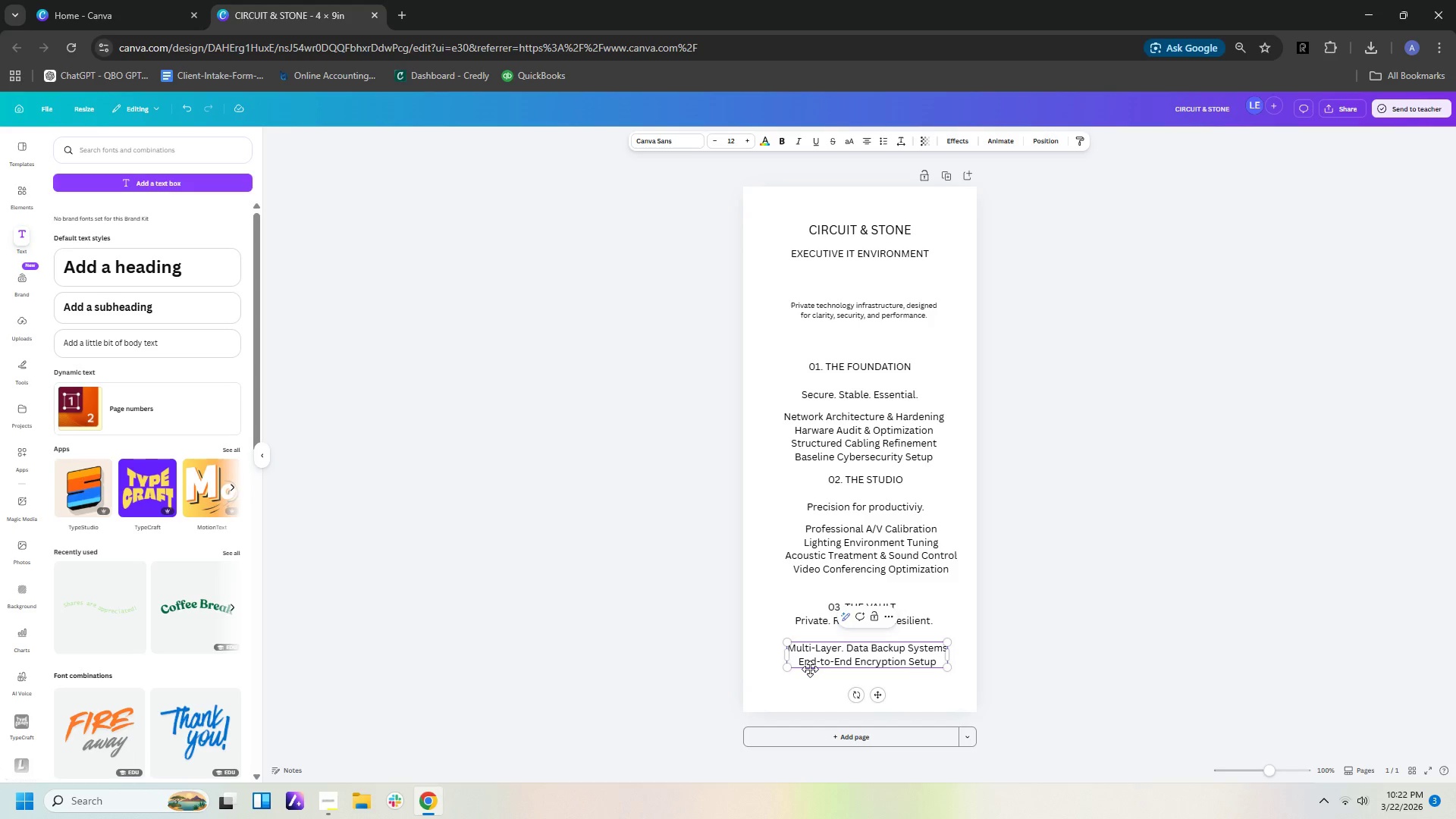 
scroll: coordinate [737, 617], scroll_direction: down, amount: 2.0
 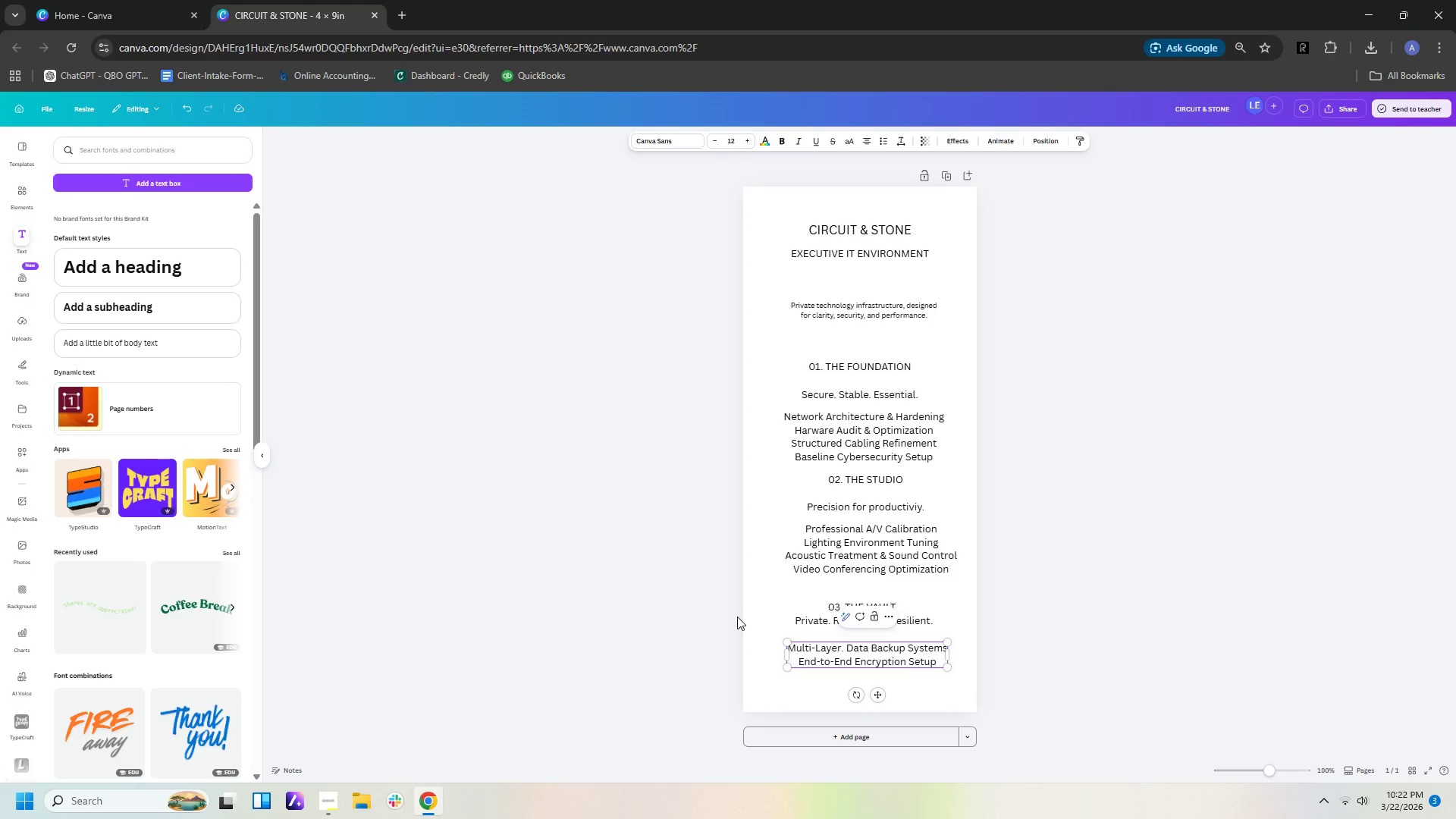 
key(Enter)
 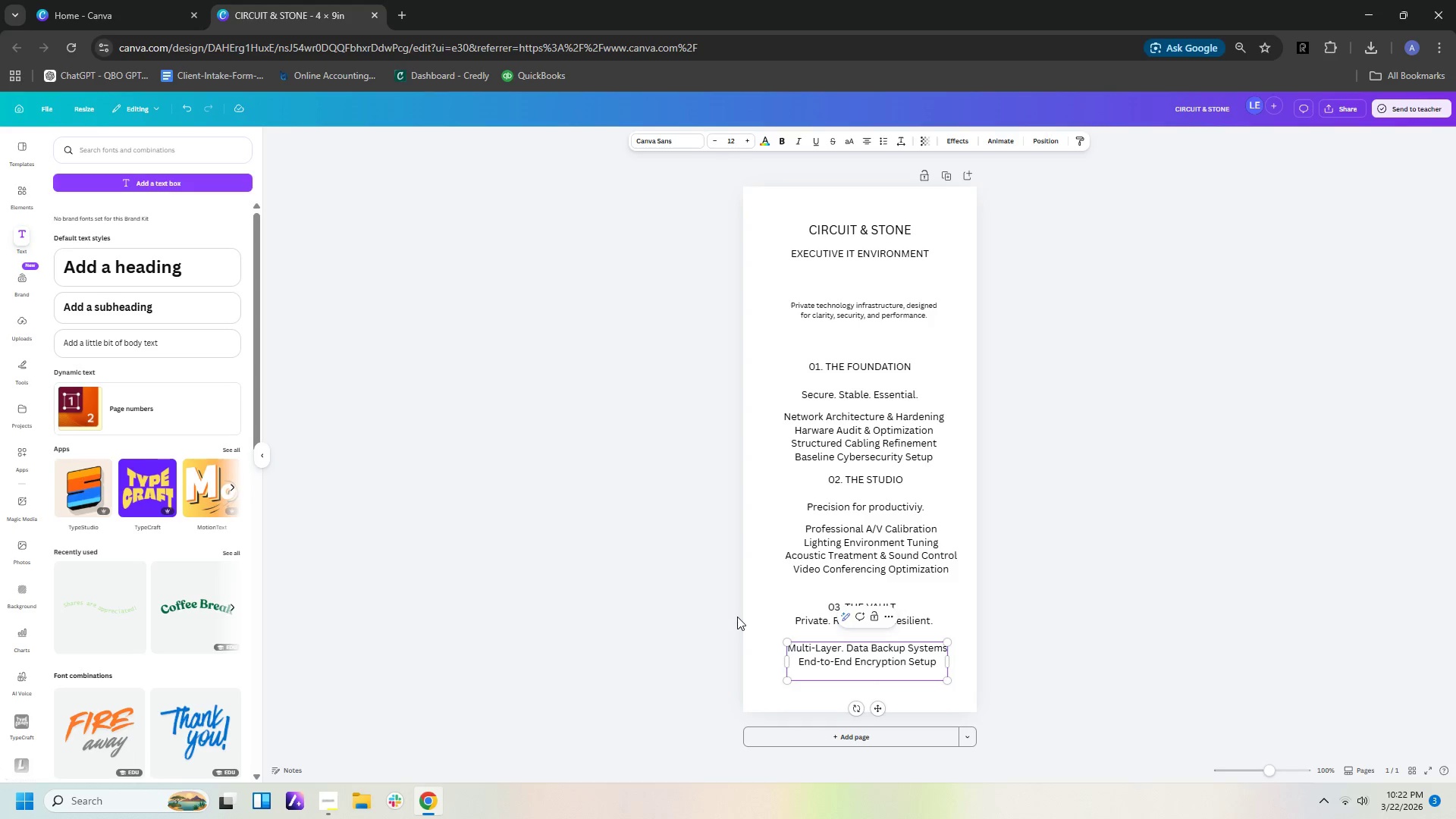 
type(Secure Remote Accss )
key(Backspace)
key(Backspace)
key(Backspace)
type(ess )
 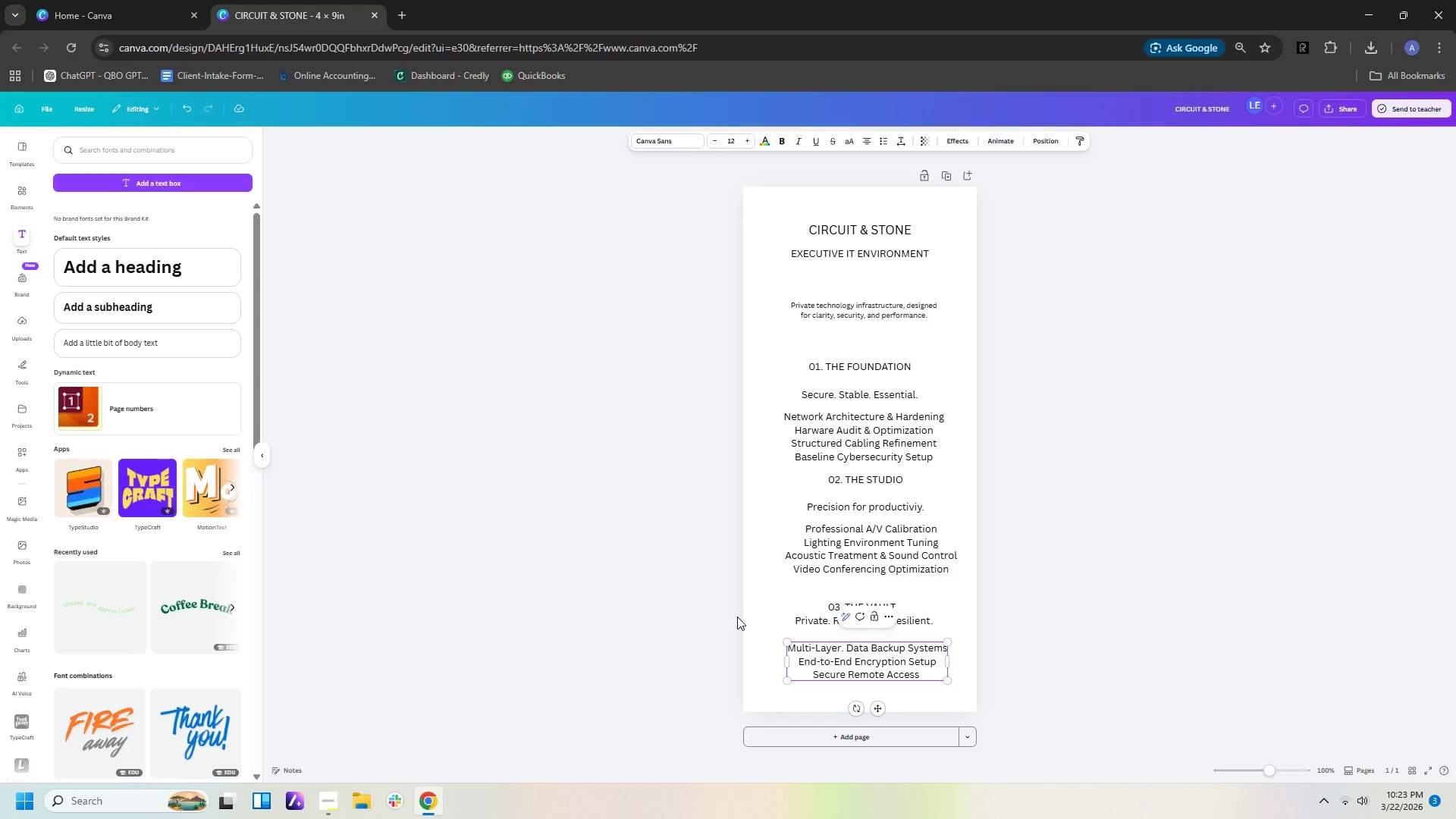 
type(Environments )
key(Backspace)
 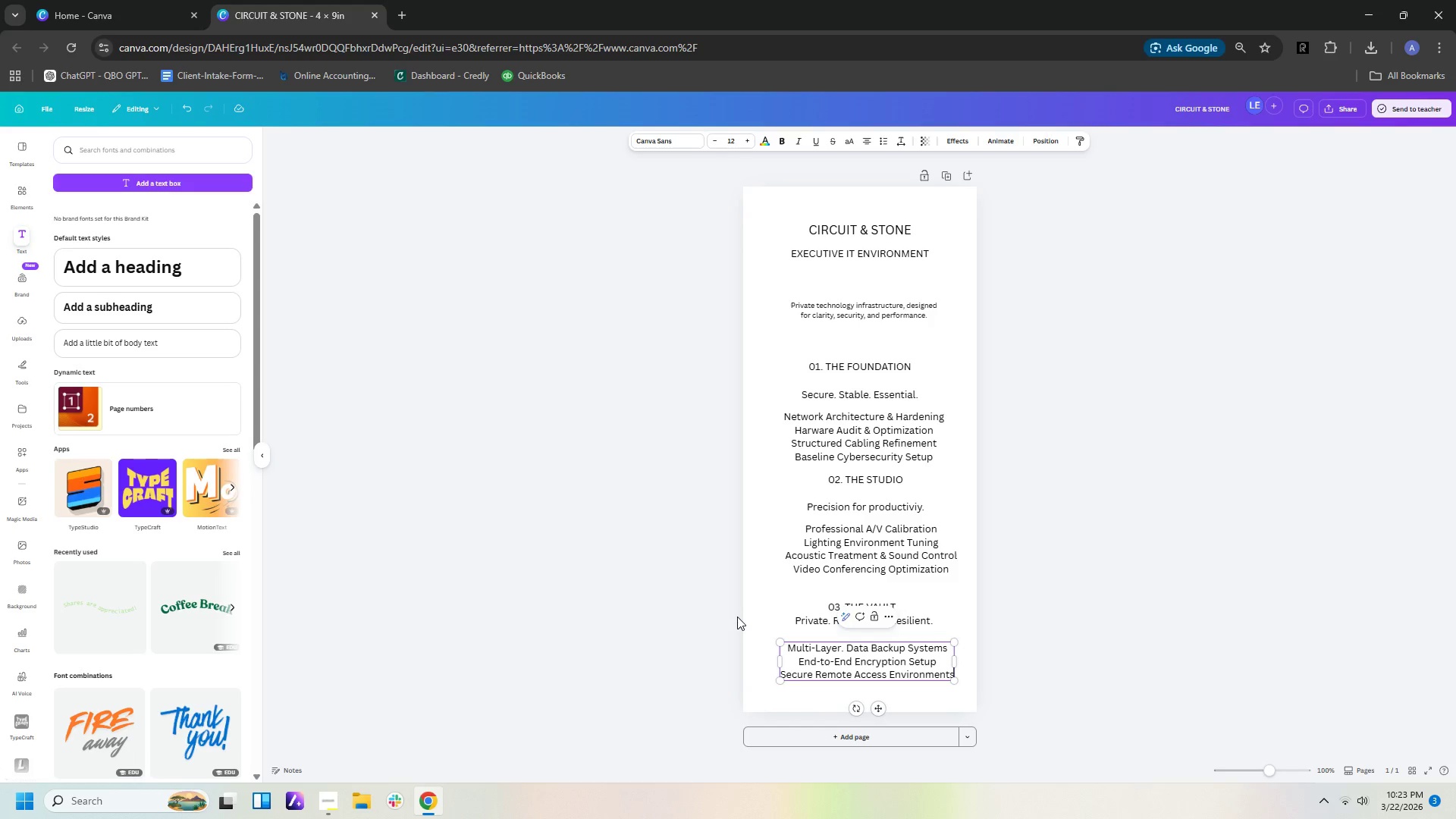 
key(Enter)
 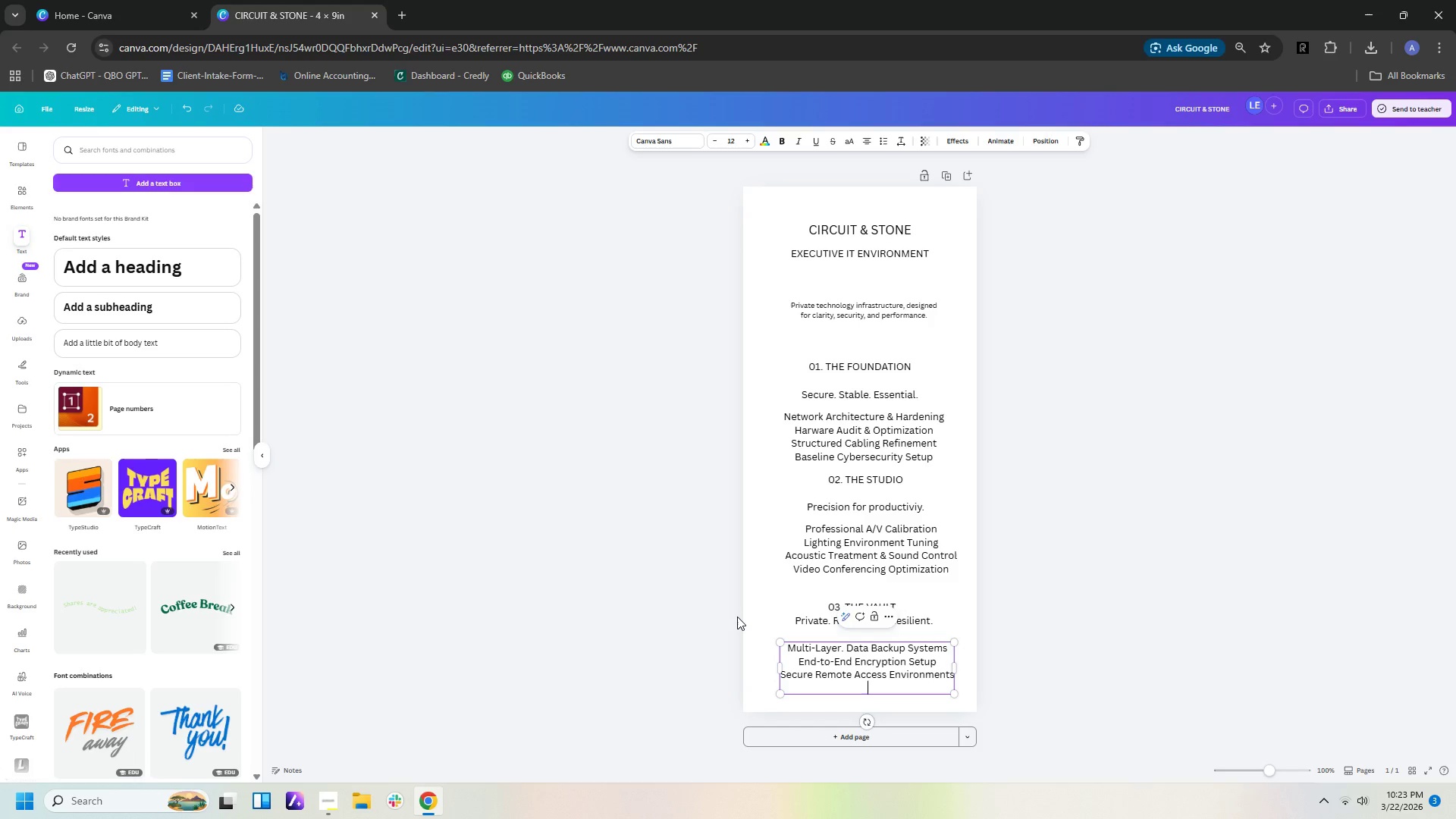 
type(Provacy Shielf)
key(Backspace)
type(ding & MOnitoring)
 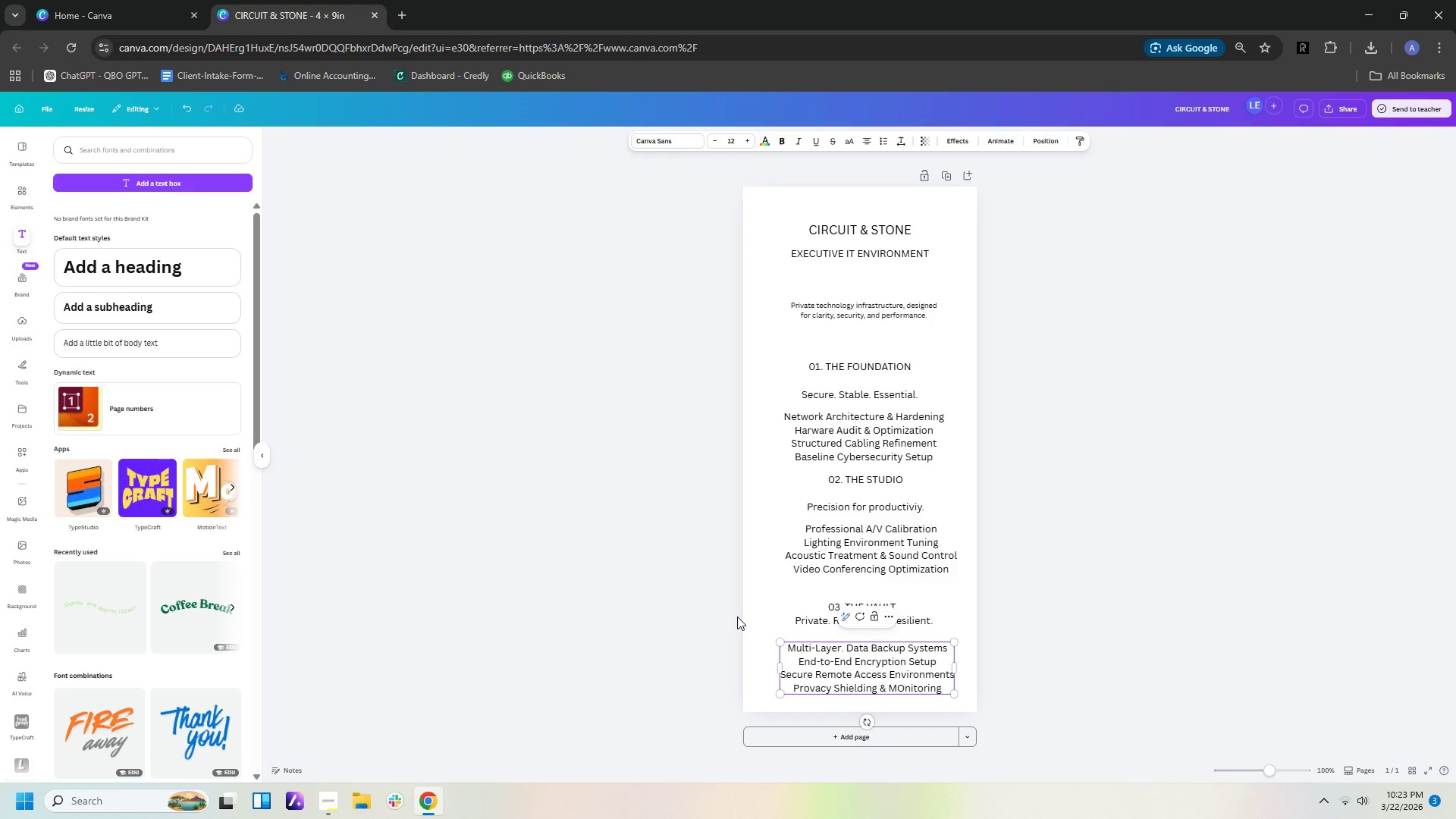 
wait(8.23)
 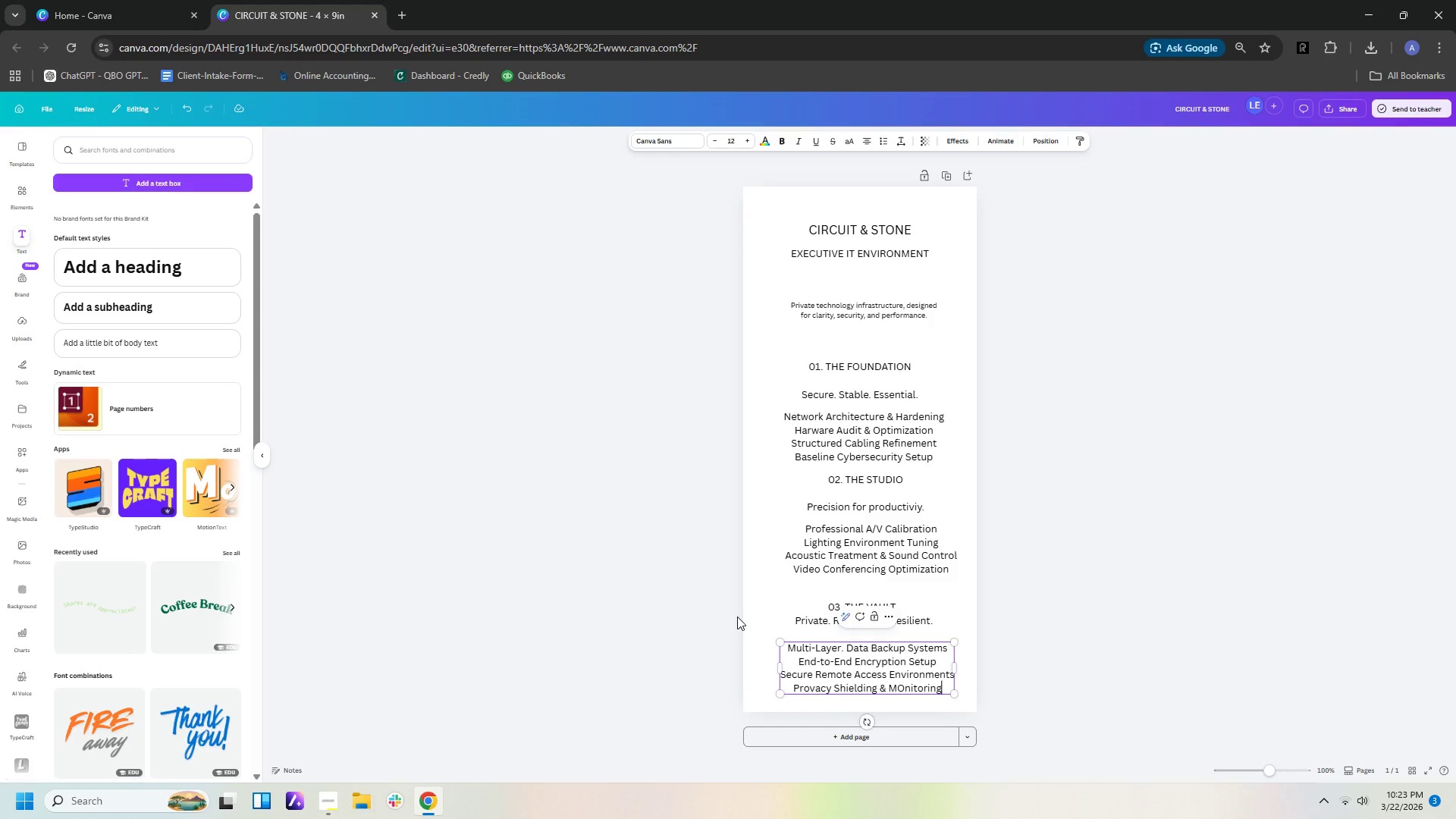 
left_click_drag(start_coordinate=[1023, 729], to_coordinate=[745, 344])
 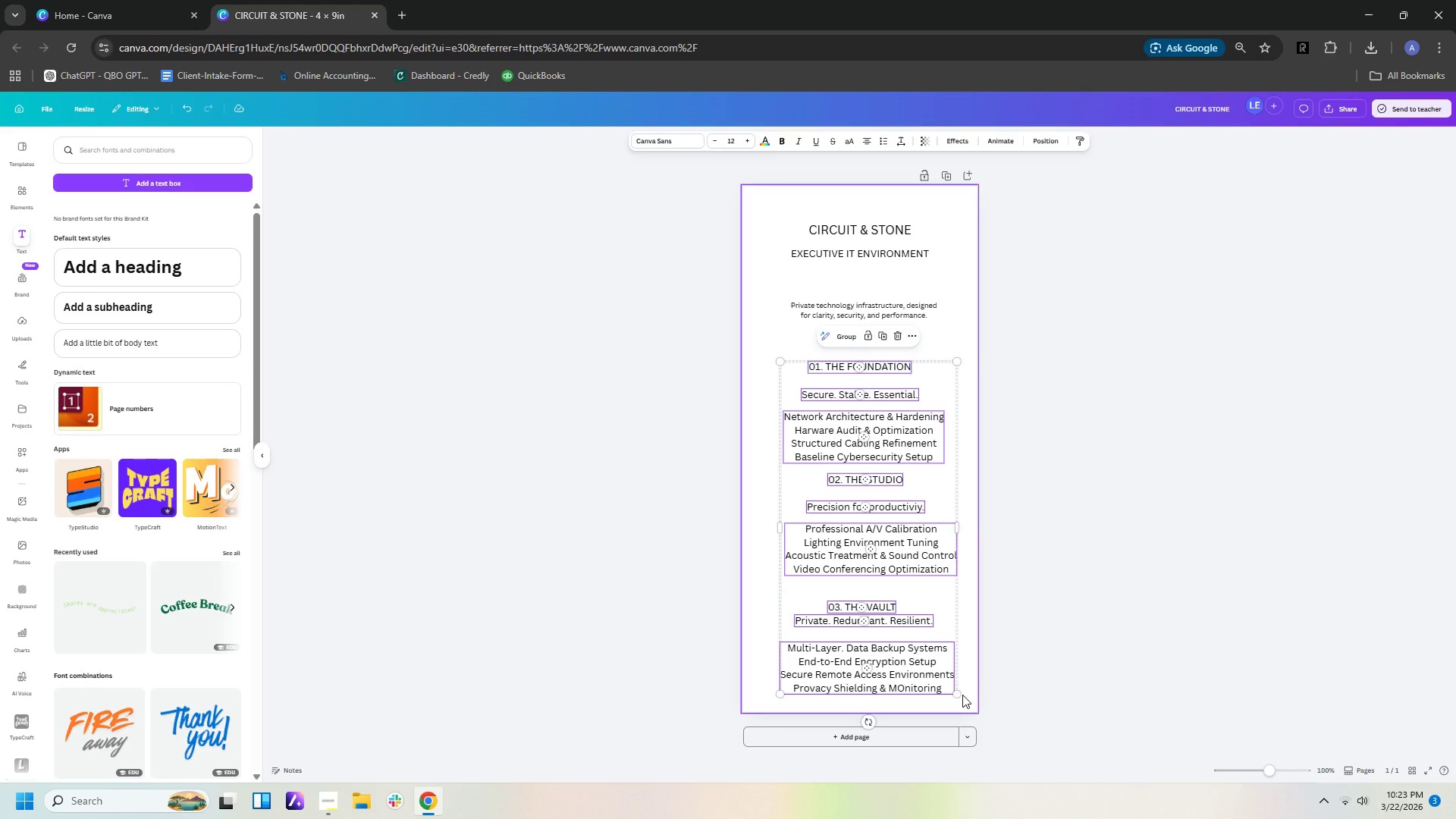 
left_click_drag(start_coordinate=[959, 693], to_coordinate=[909, 565])
 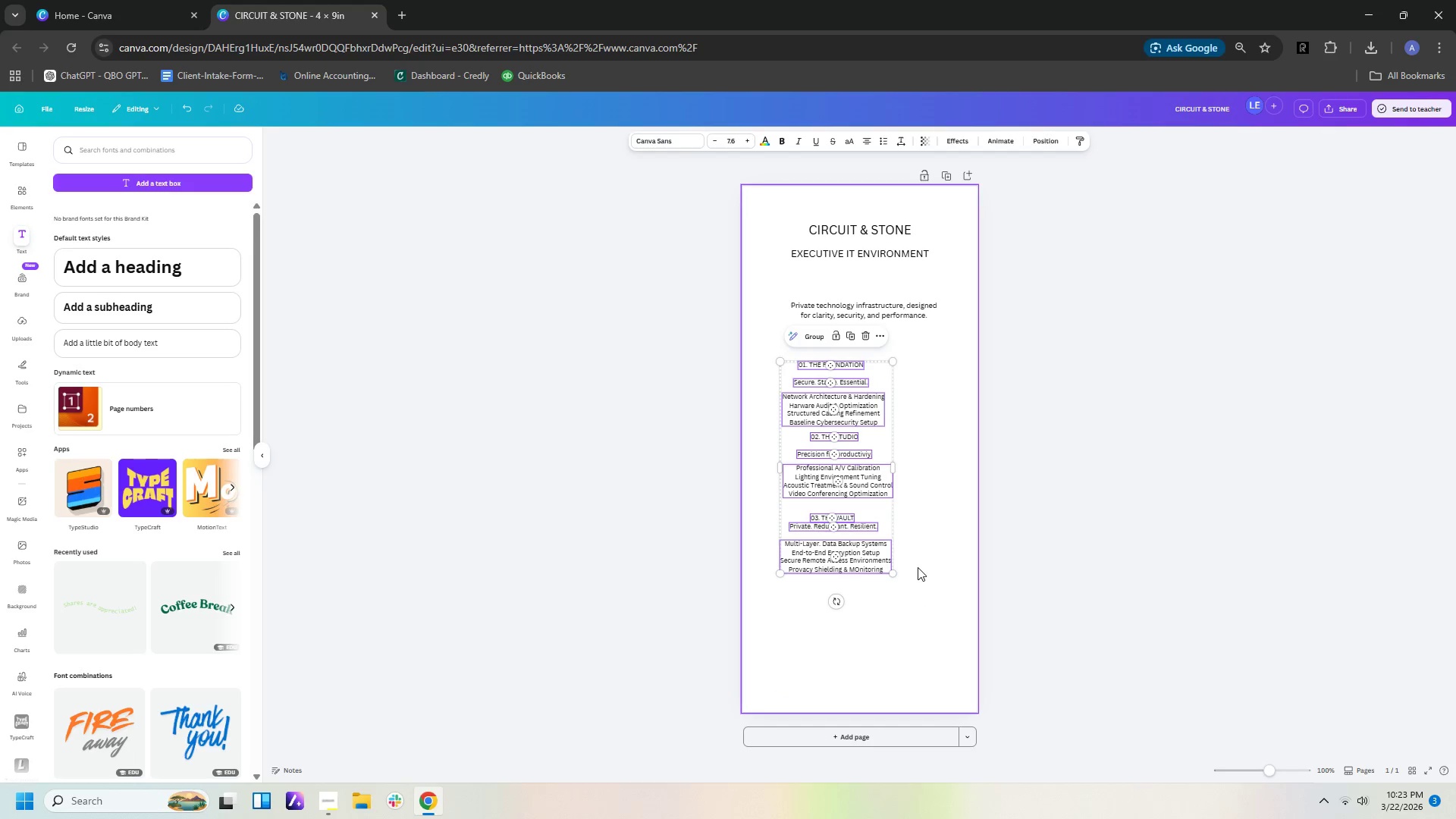 
left_click([918, 567])
 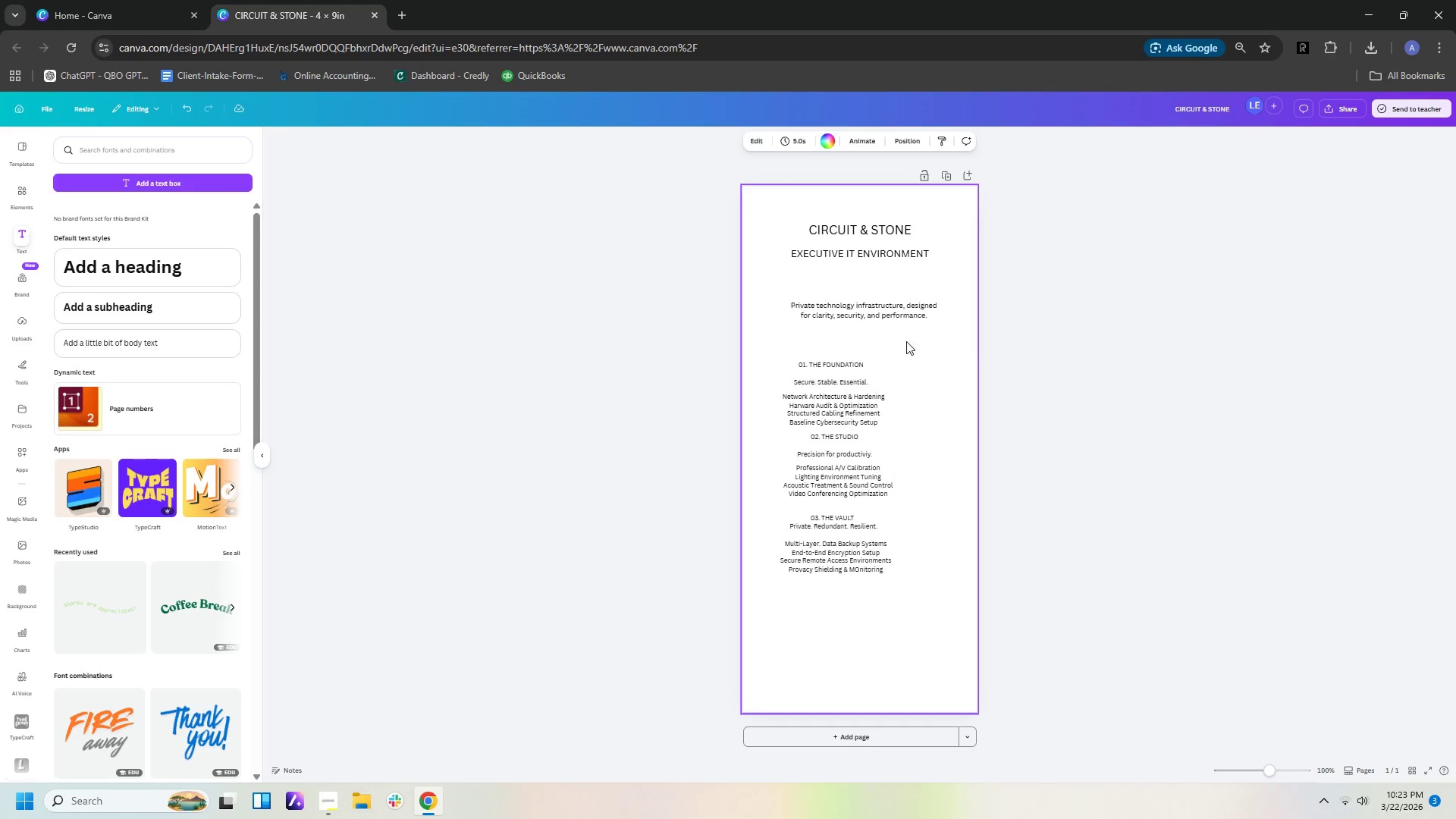 
left_click([907, 317])
 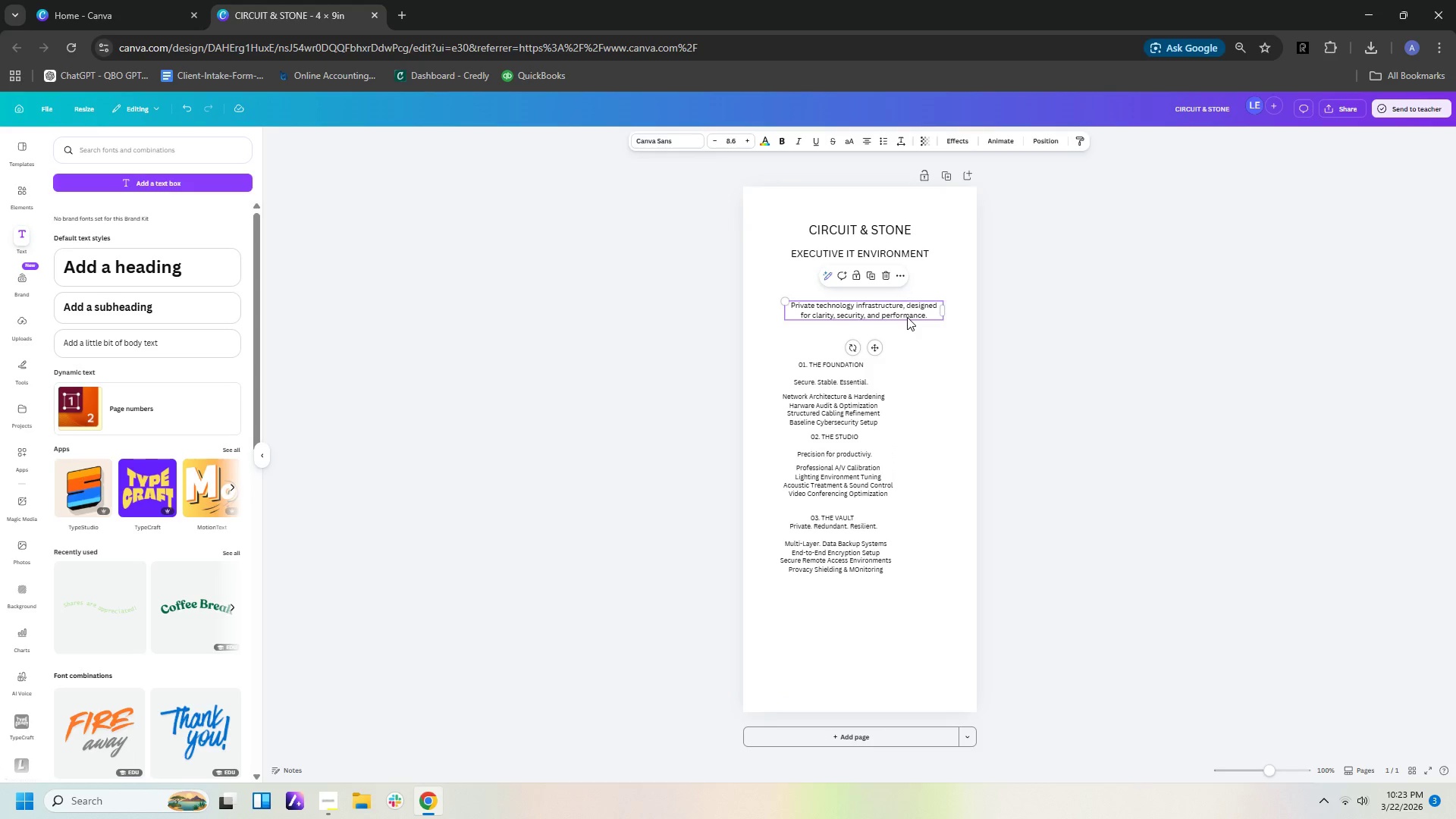 
key(Control+C)
 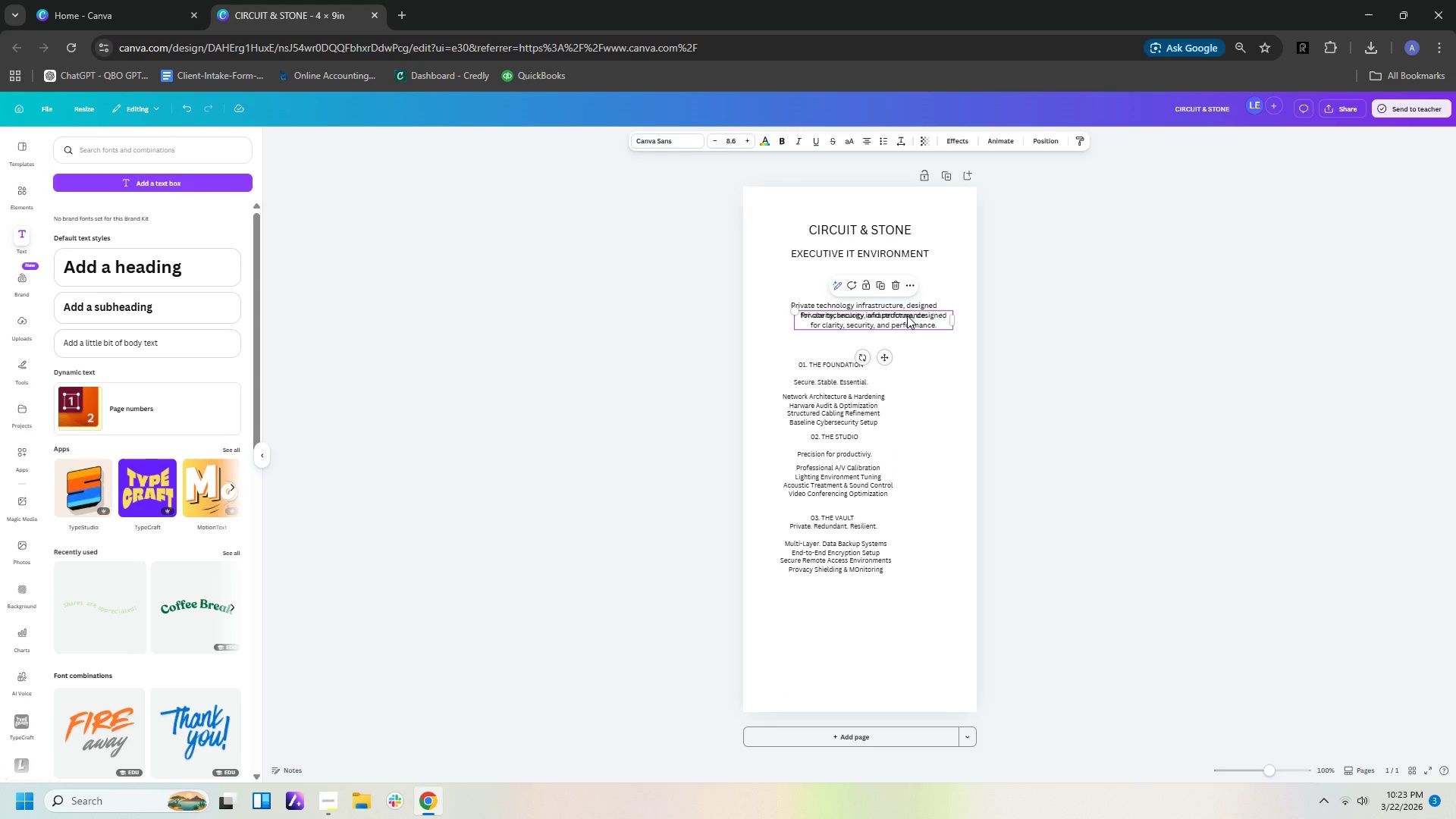 
key(Control+V)
 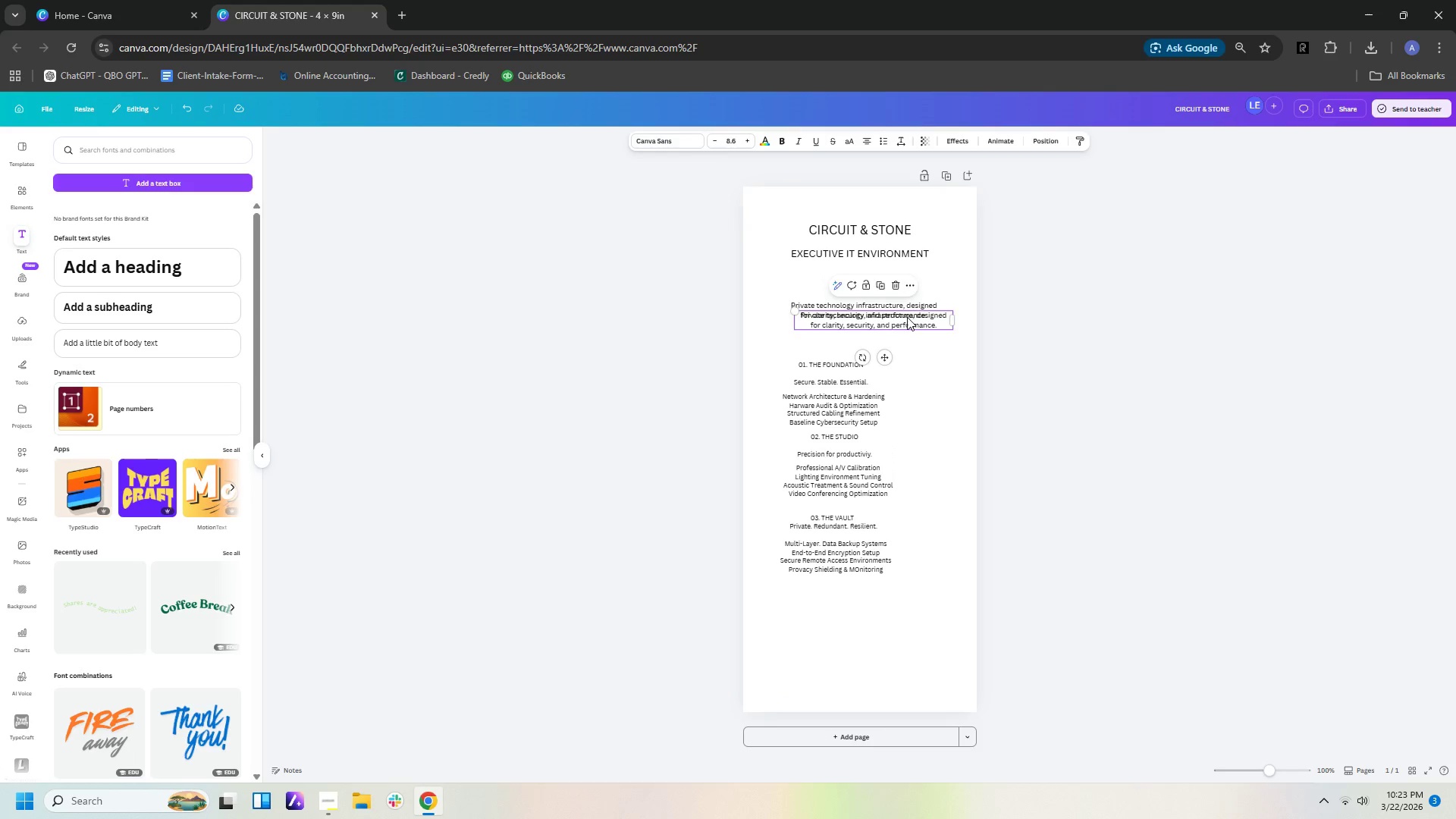 
left_click_drag(start_coordinate=[907, 315], to_coordinate=[902, 624])
 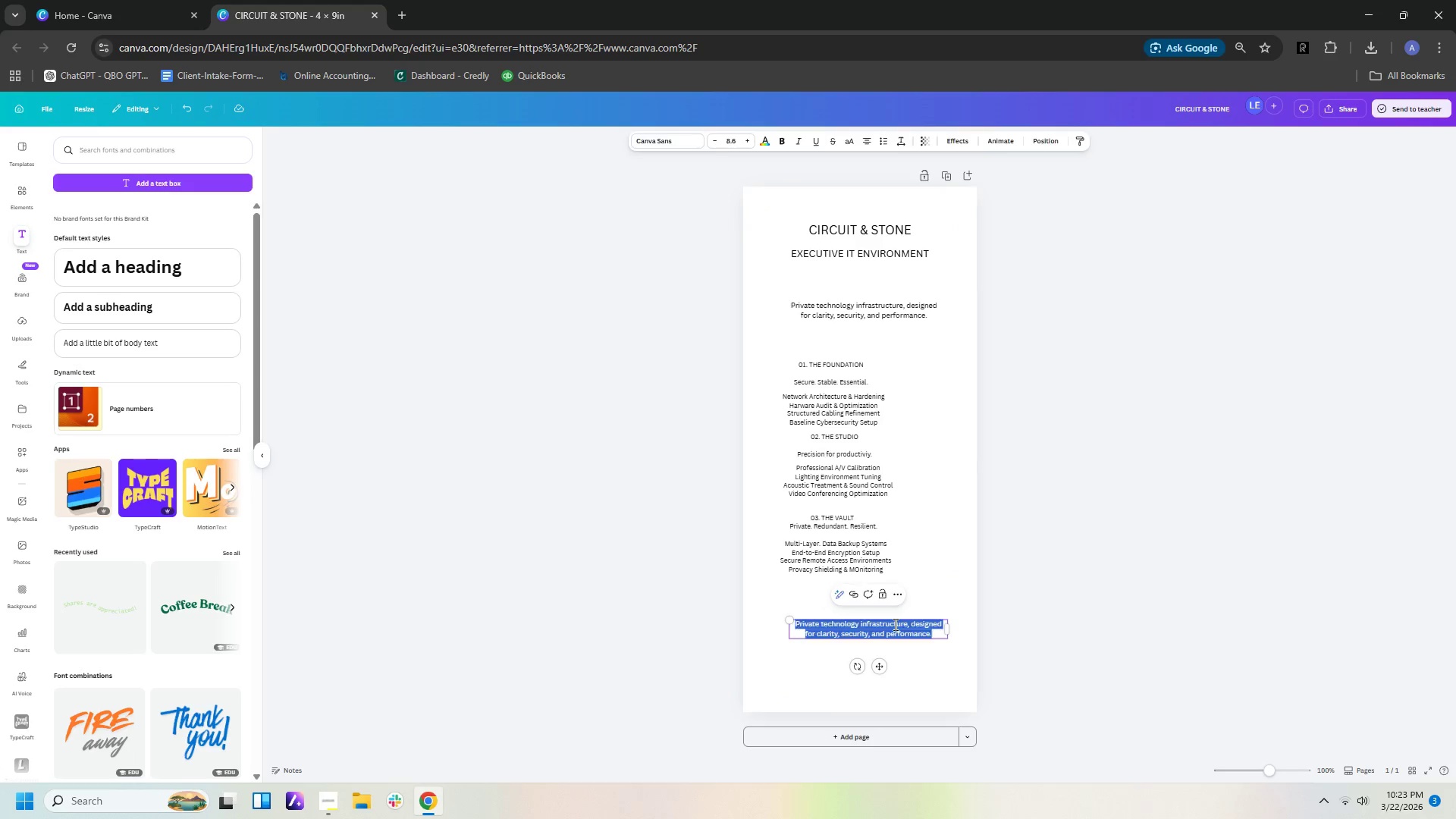 
double_click([894, 624])
 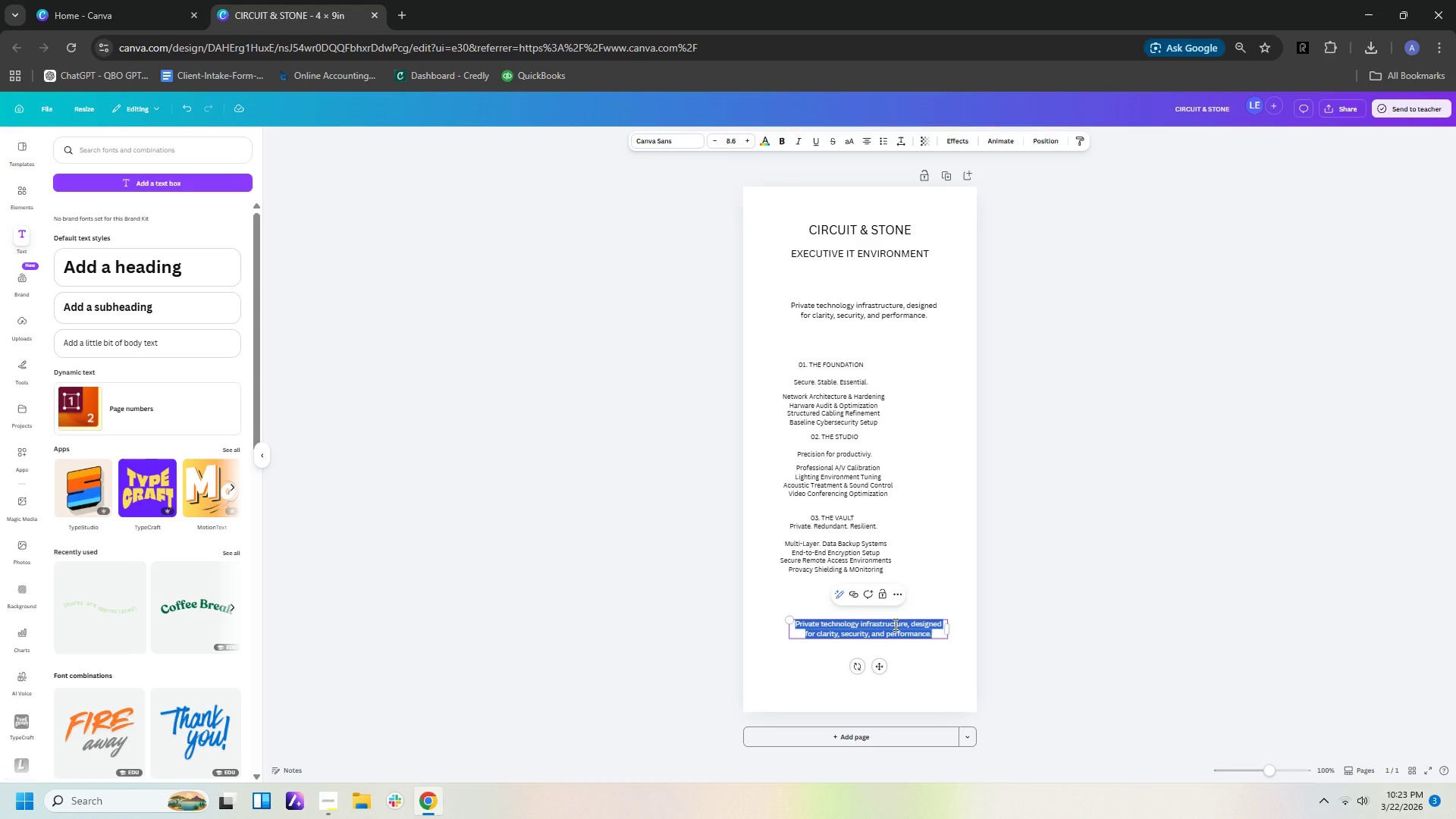 
type(Private ?C)
key(Backspace)
key(Backspace)
type(Consulation Aba)
key(Backspace)
key(Backspace)
type(vailable)
 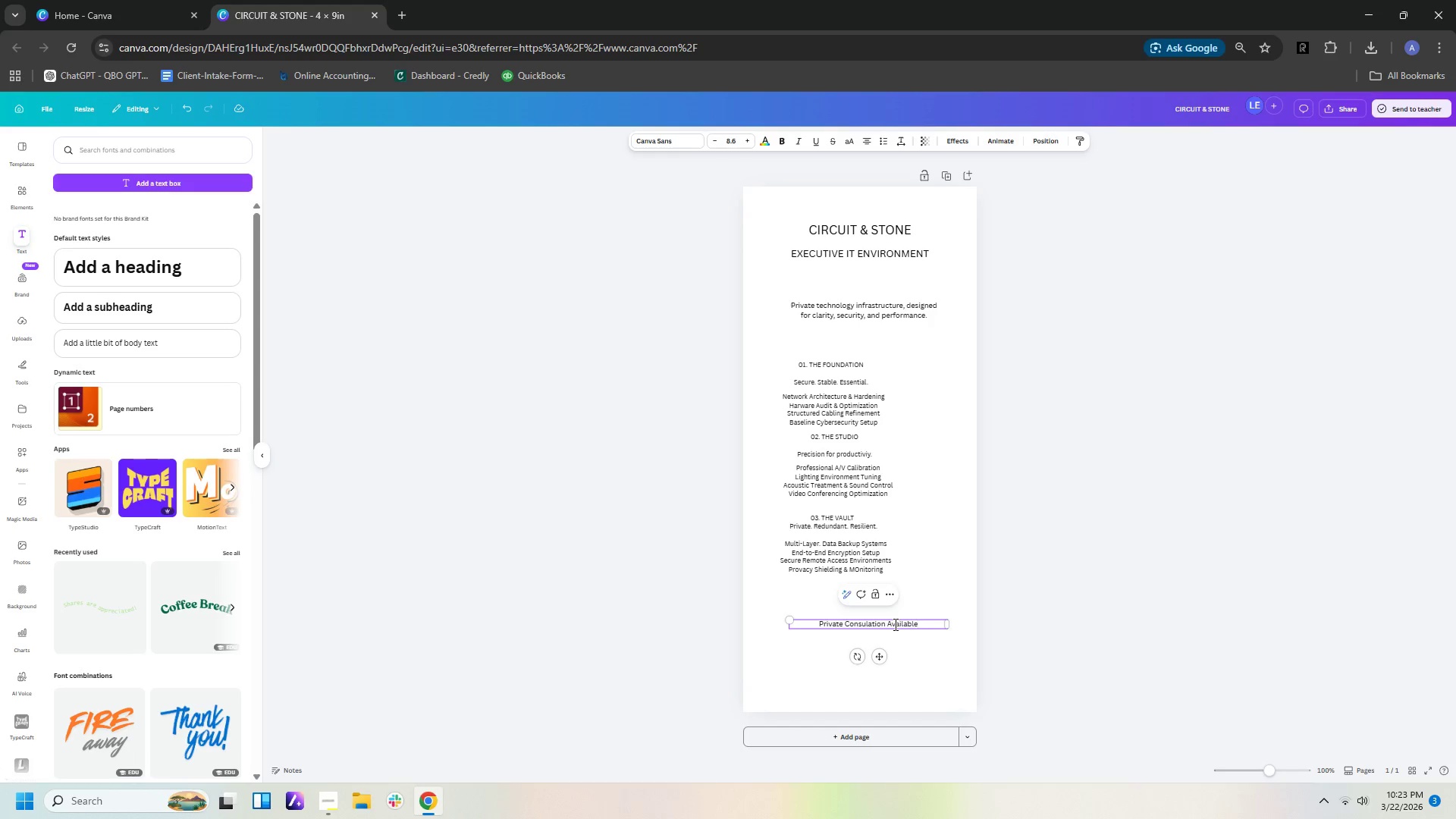 
wait(6.8)
 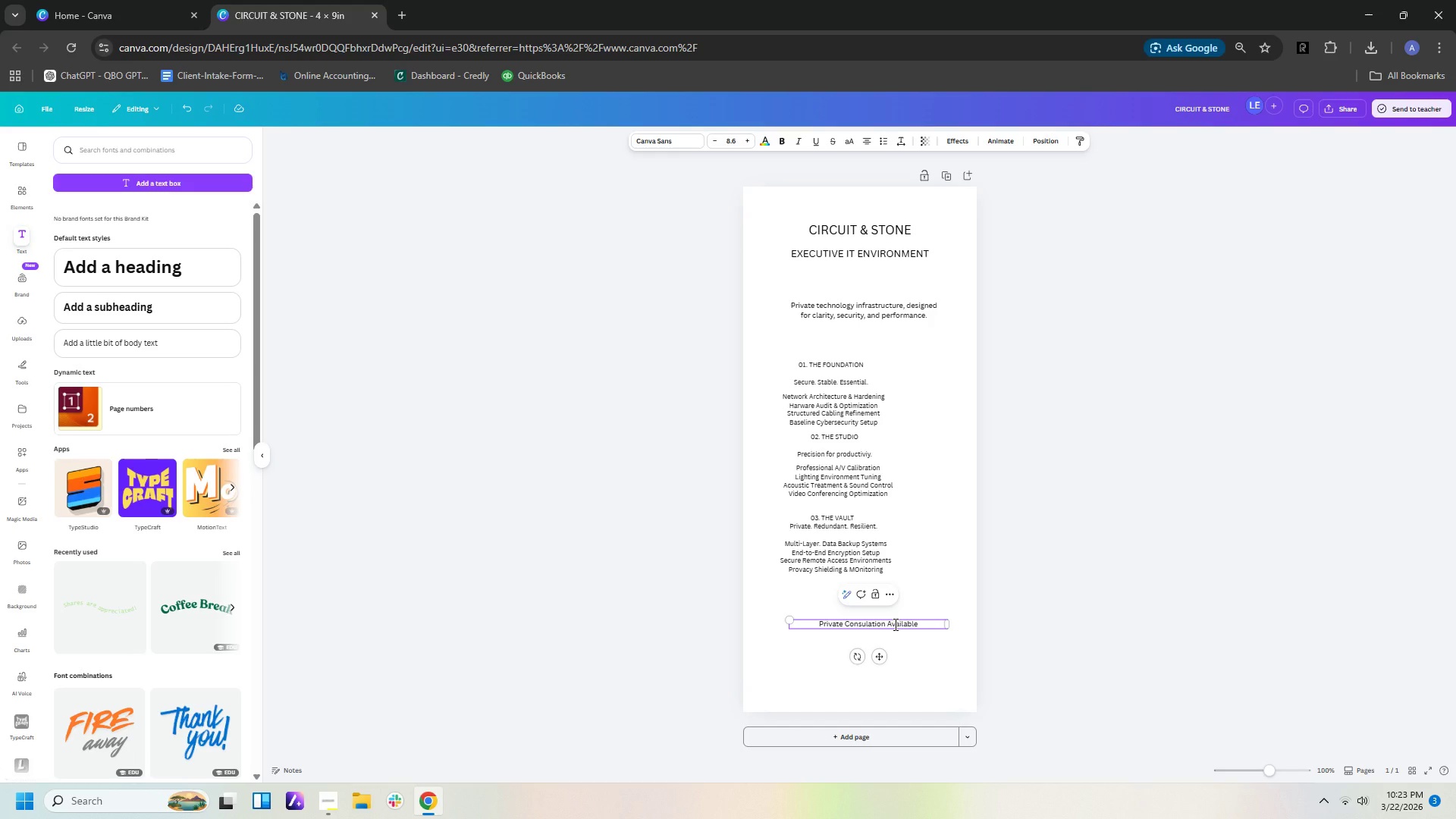 
left_click([884, 623])
 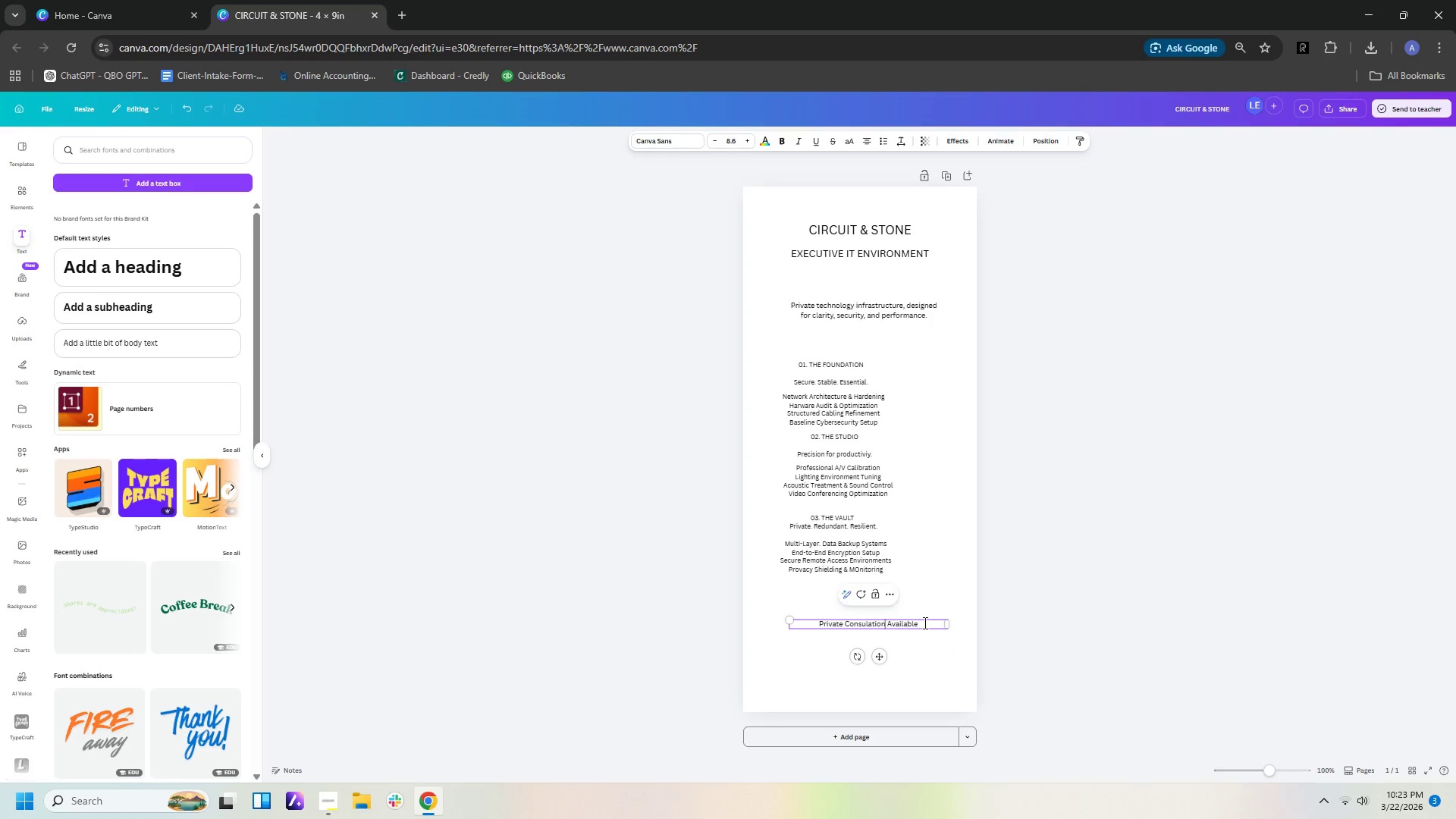 
key(S)
 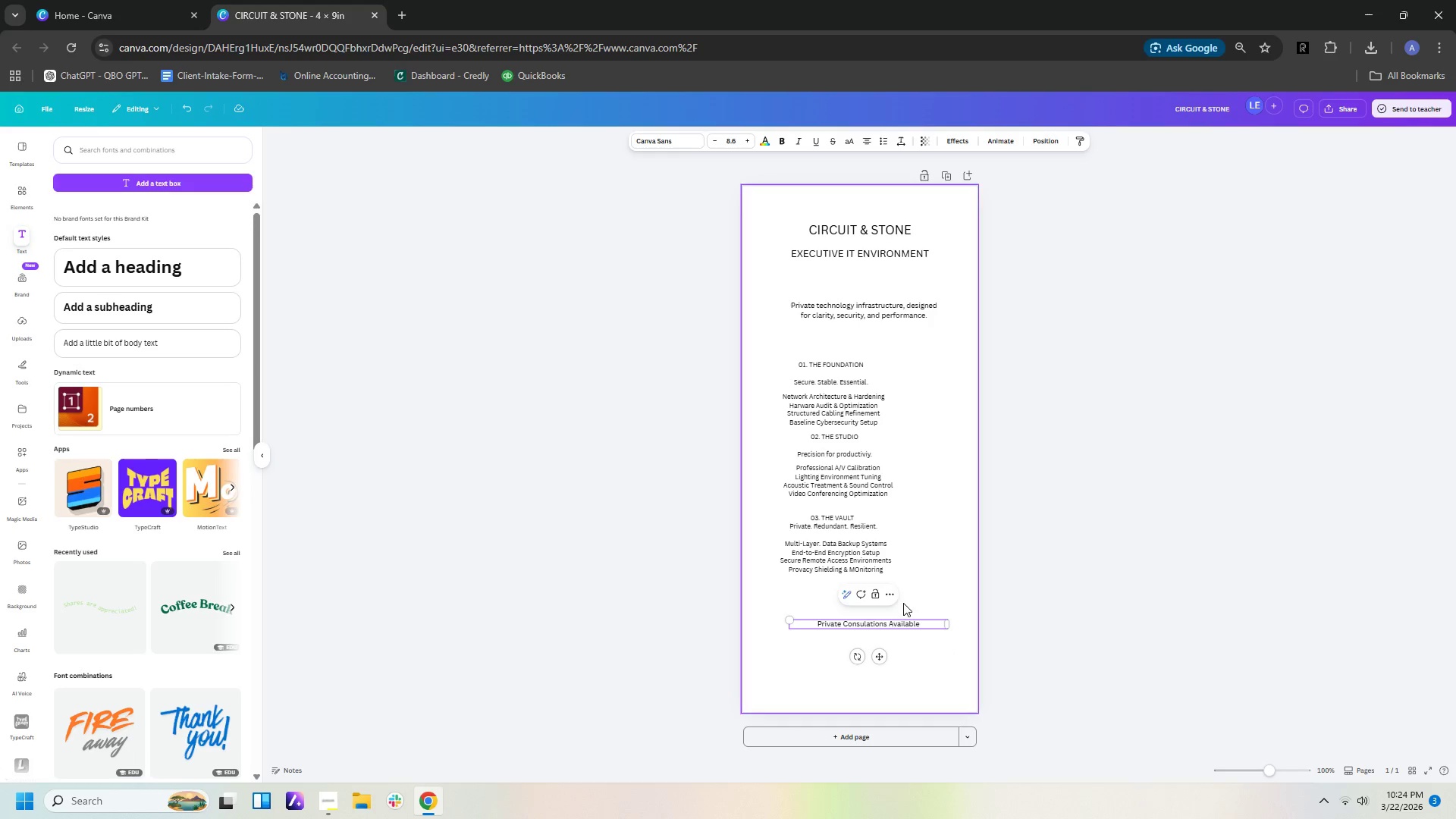 
wait(6.91)
 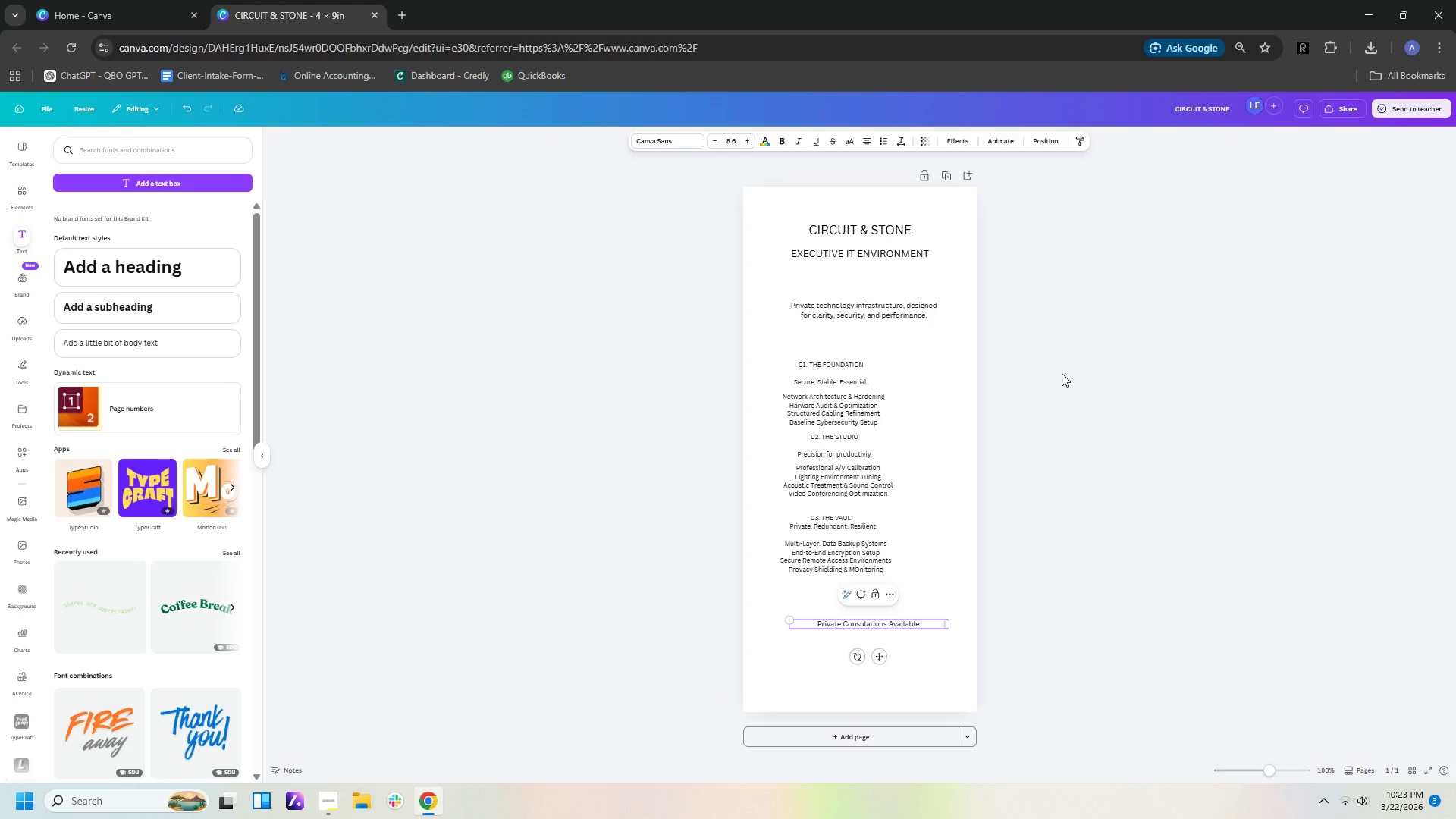 
left_click([924, 651])
 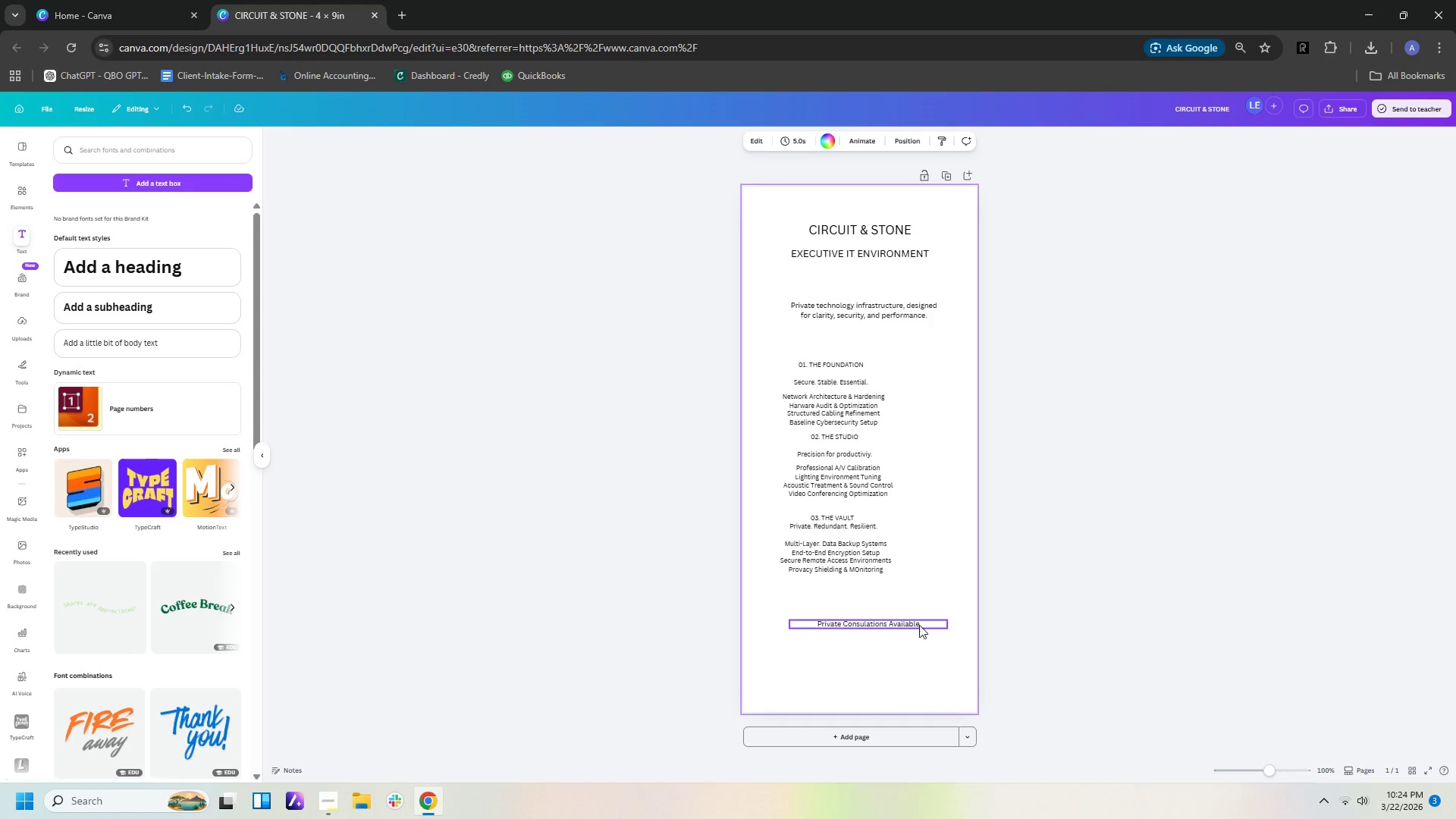 
left_click([918, 623])
 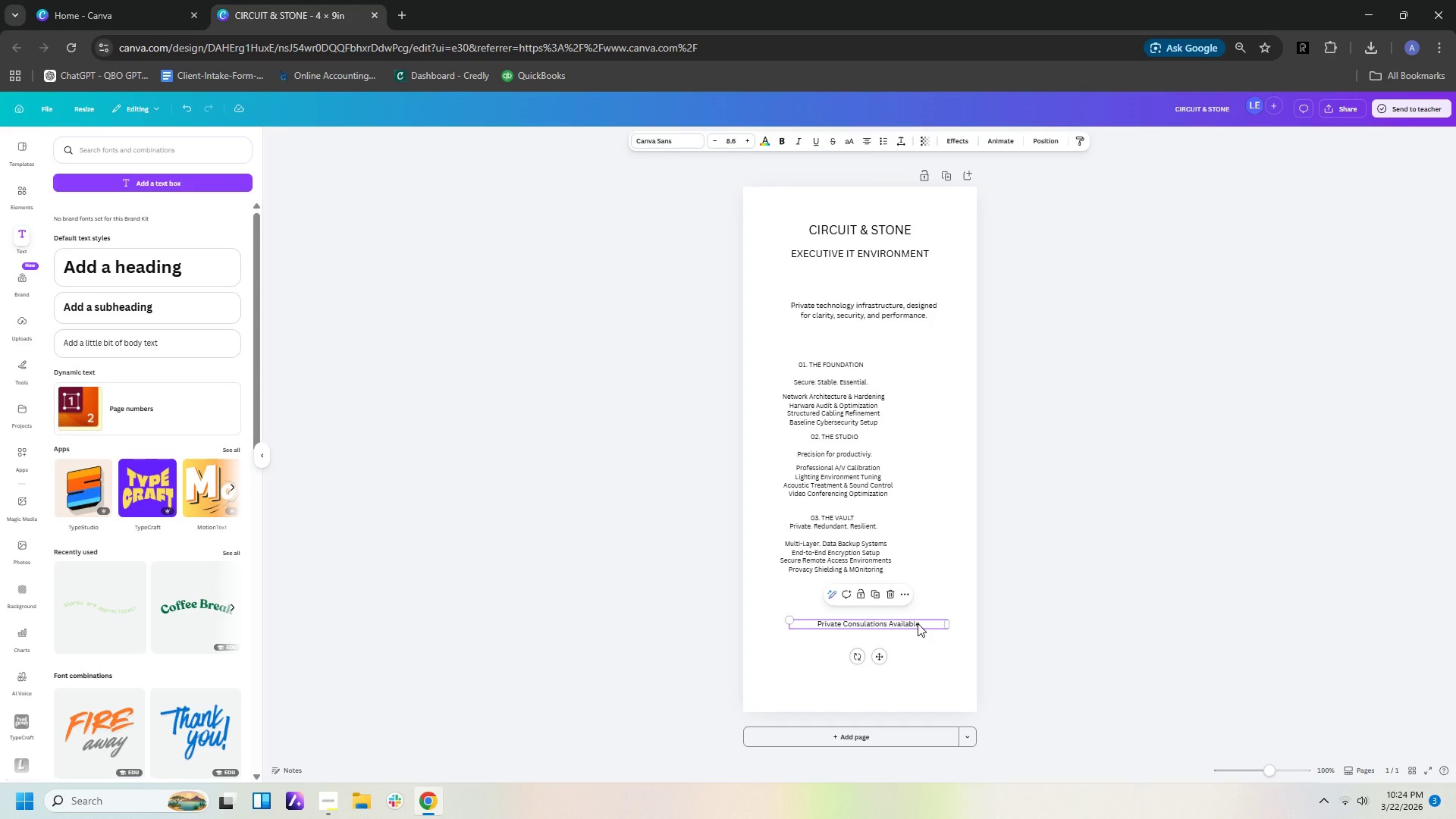 
key(Control+C)
 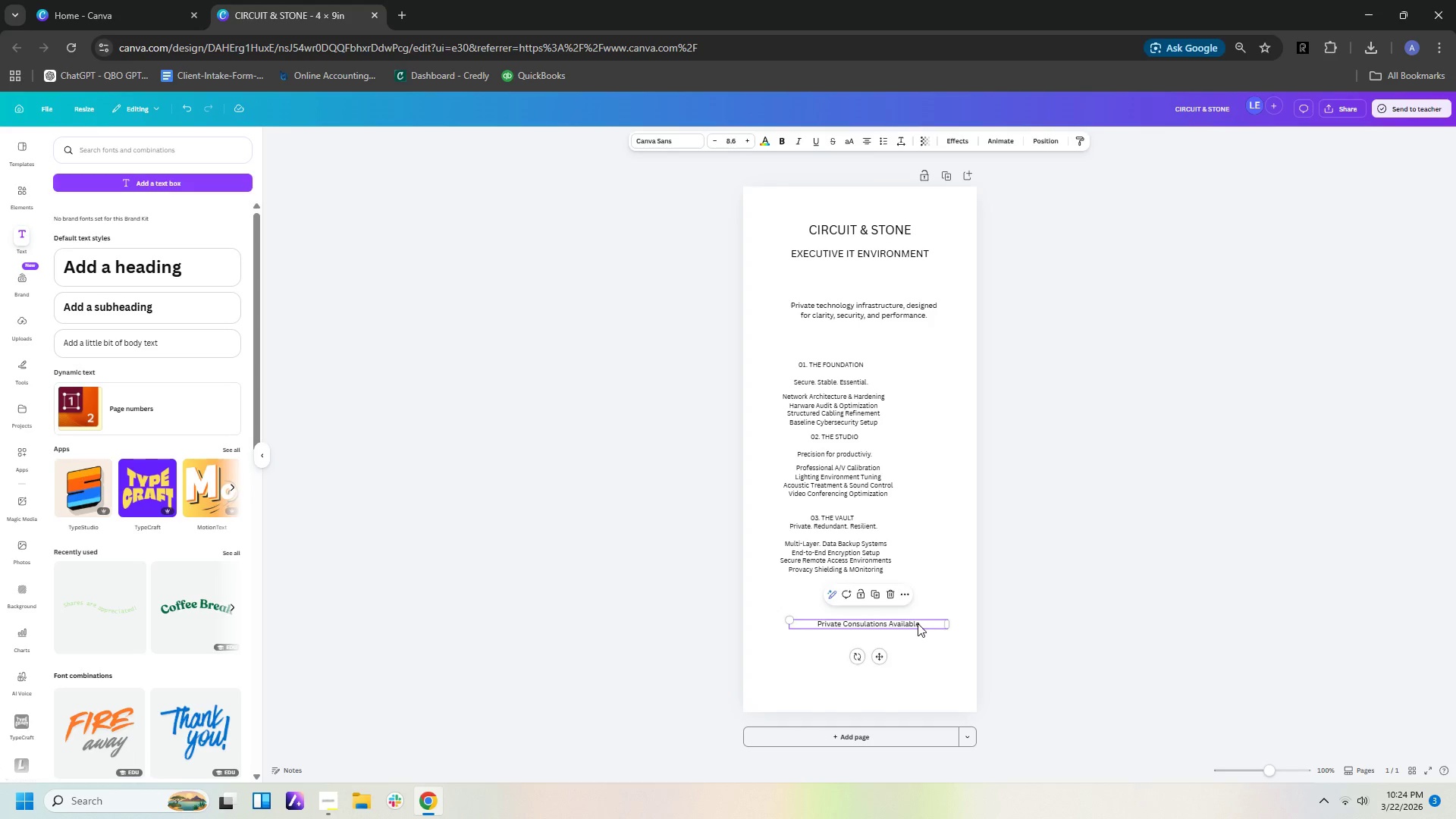 
key(Control+V)
 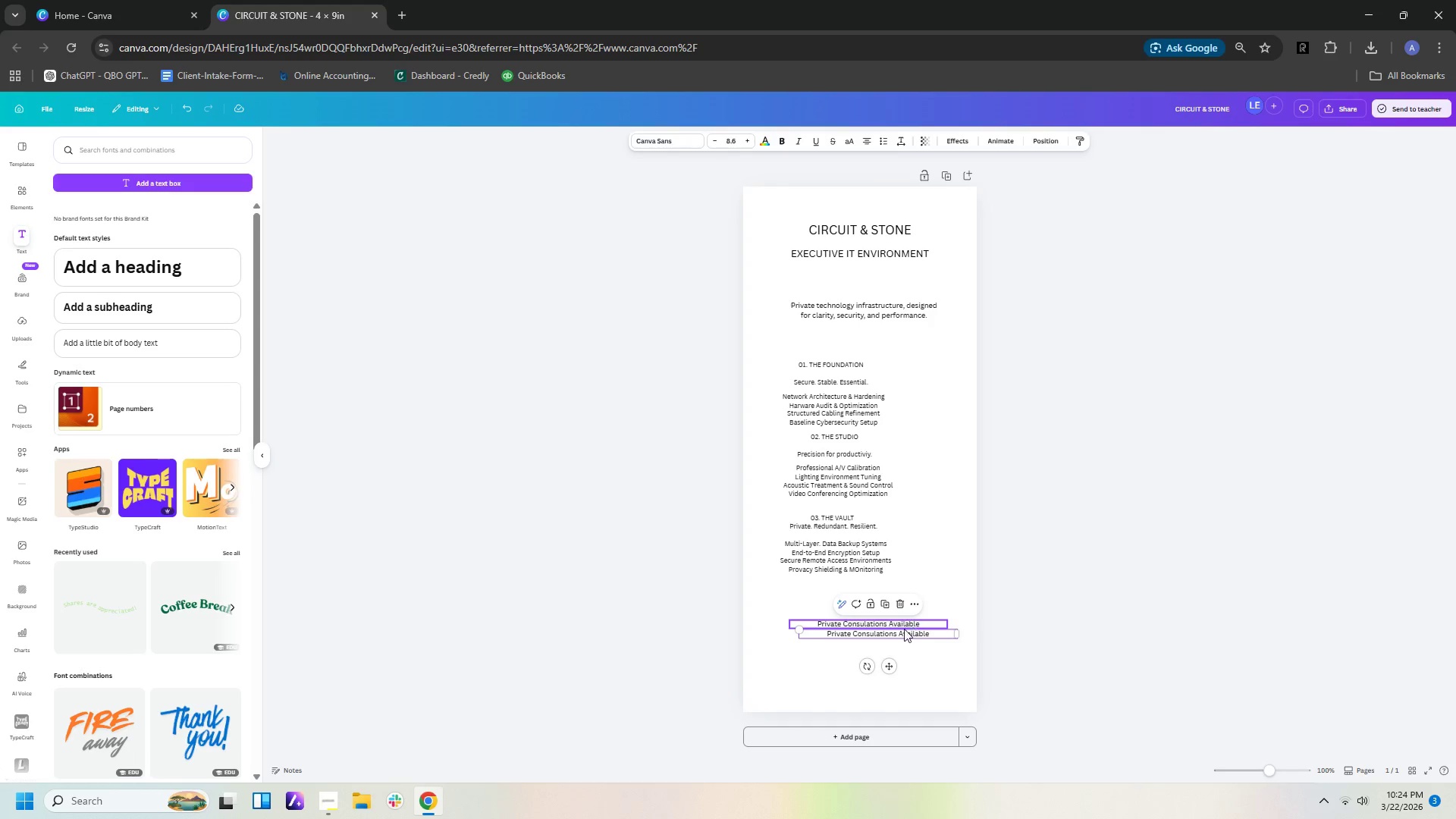 
left_click_drag(start_coordinate=[902, 632], to_coordinate=[886, 696])
 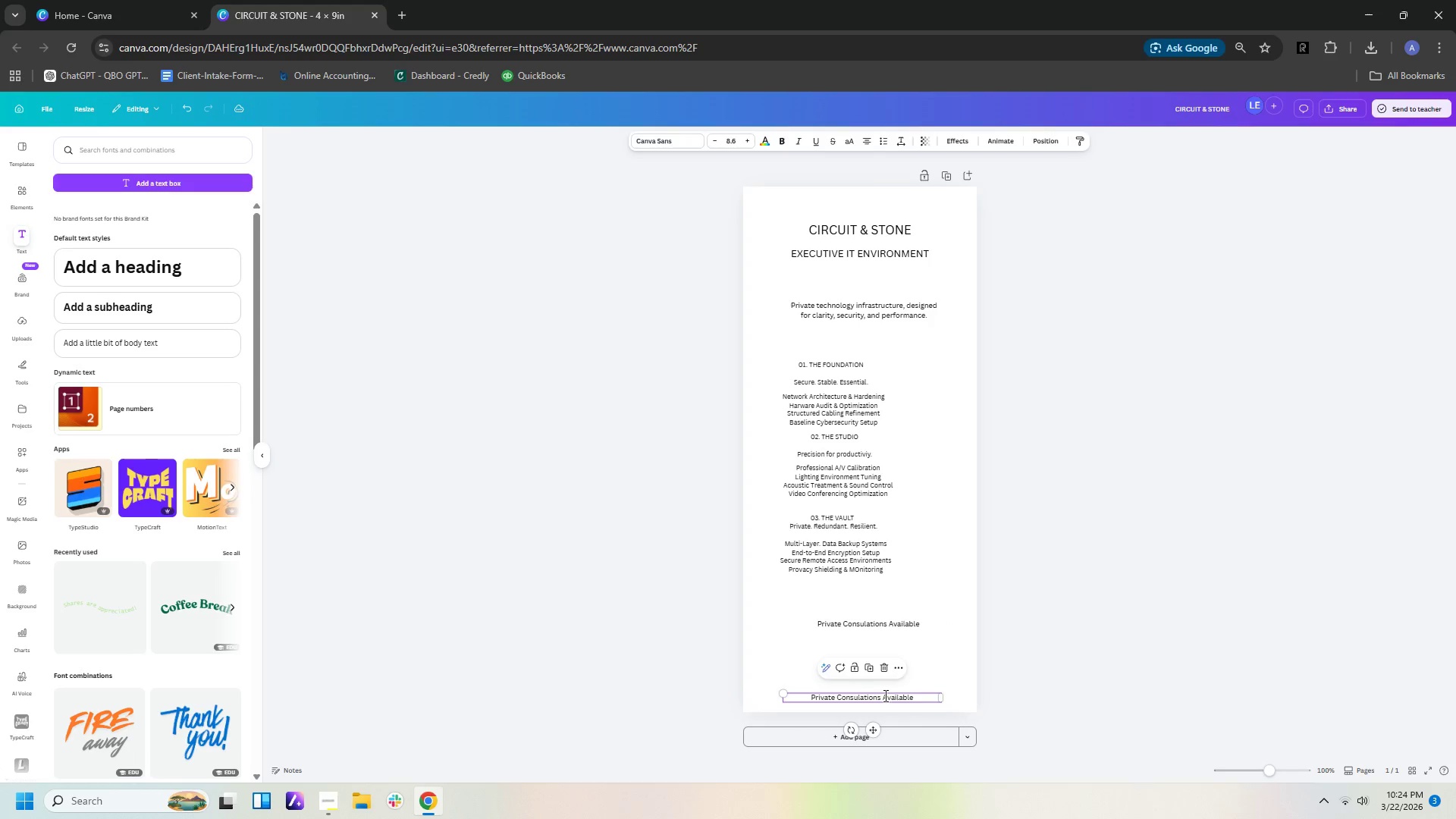 
double_click([884, 695])
 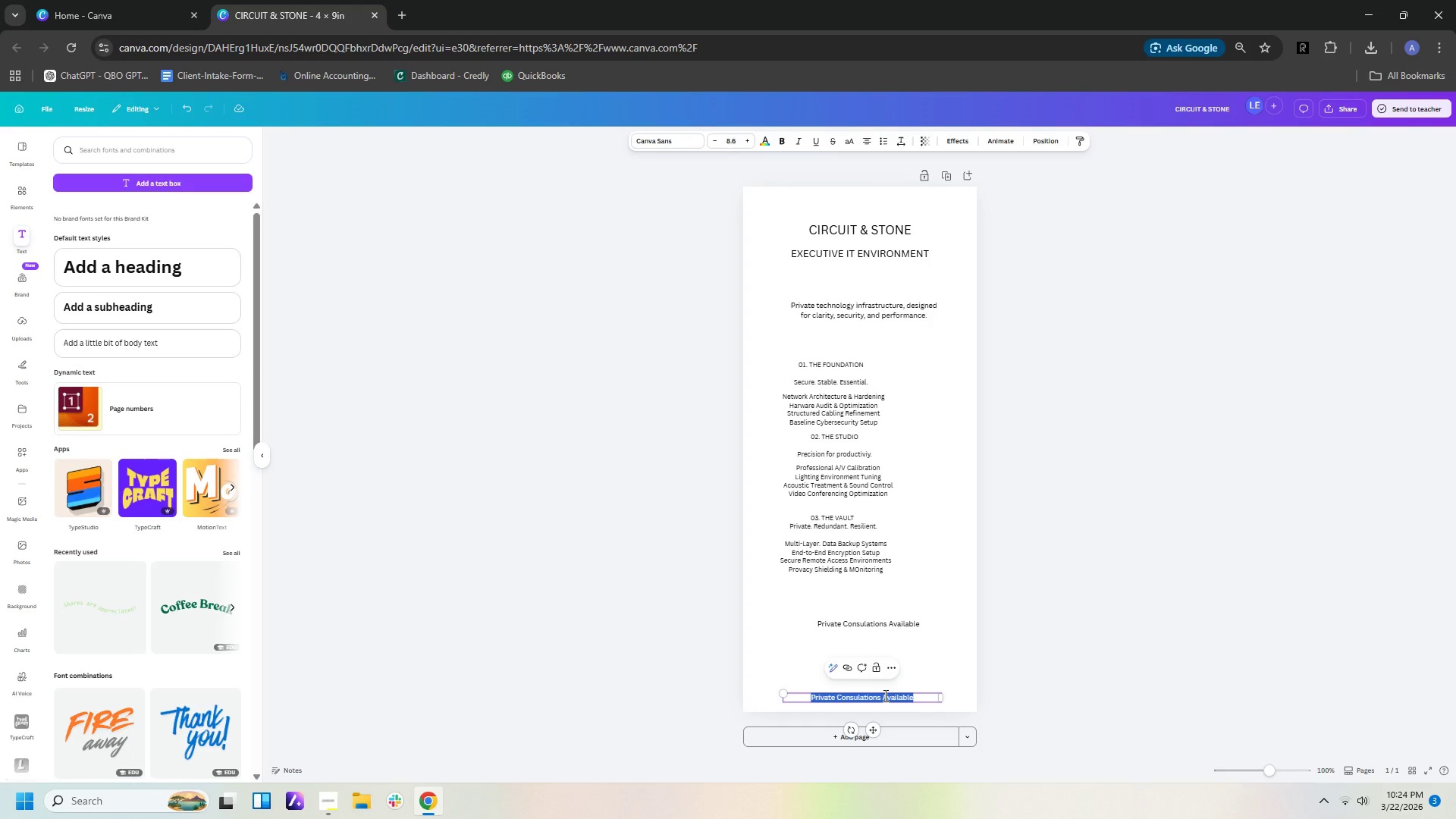 
type(Scan to schdu)
key(Backspace)
key(Backspace)
type(edule a consulat)
 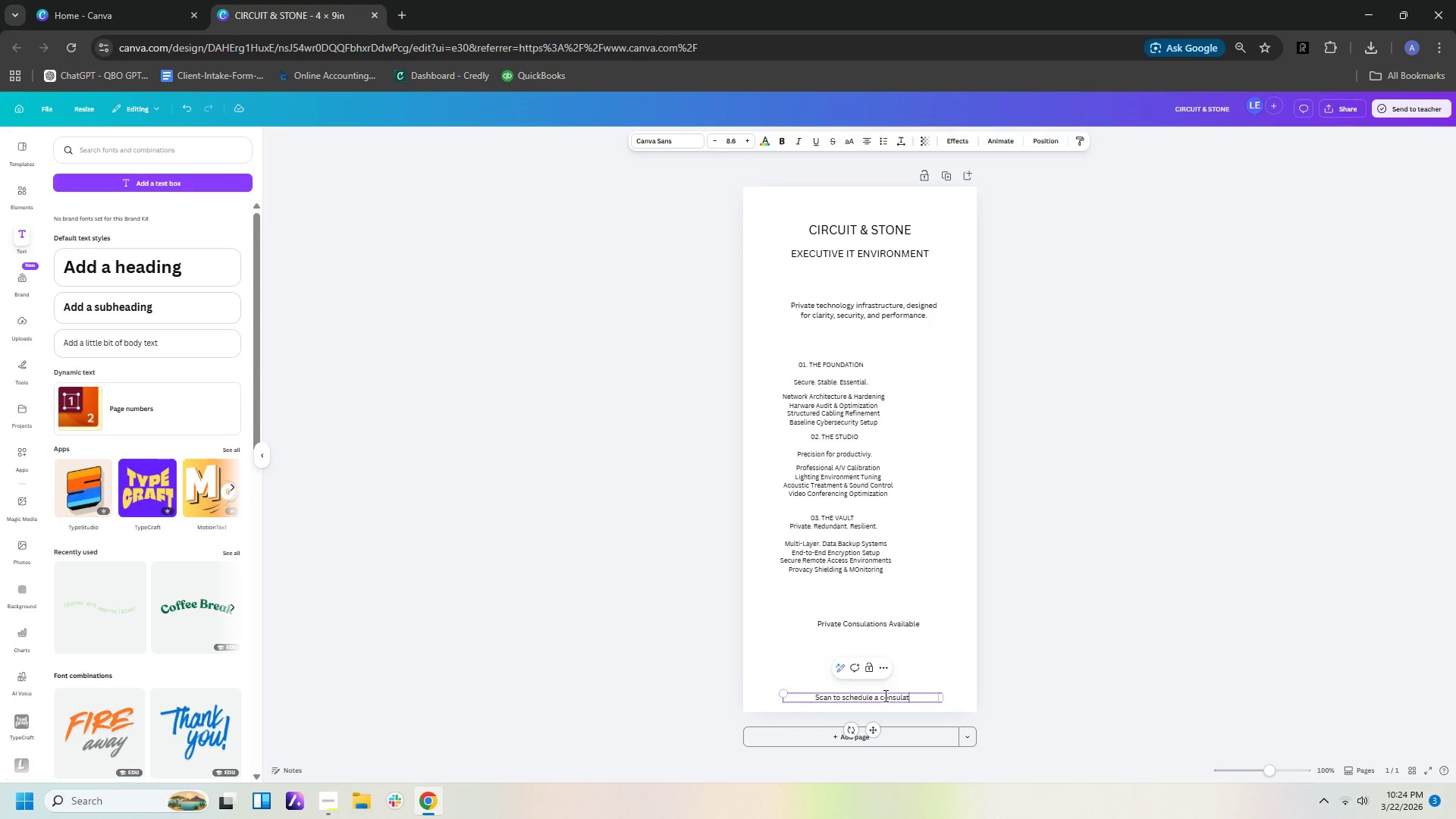 
type(atio)
key(Backspace)
key(Backspace)
key(Backspace)
key(Backspace)
key(Backspace)
key(Backspace)
type(tation)
 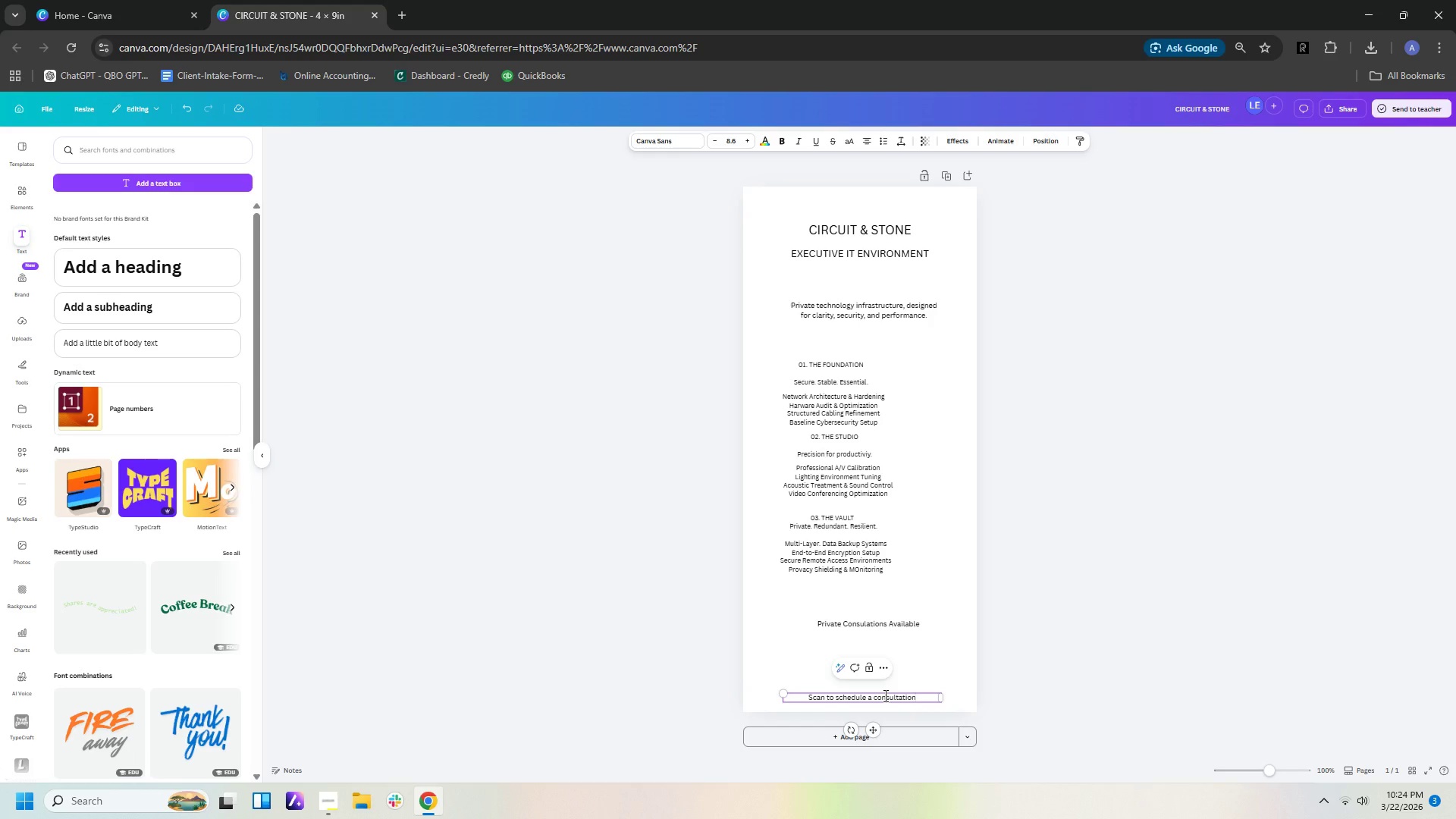 
wait(23.47)
 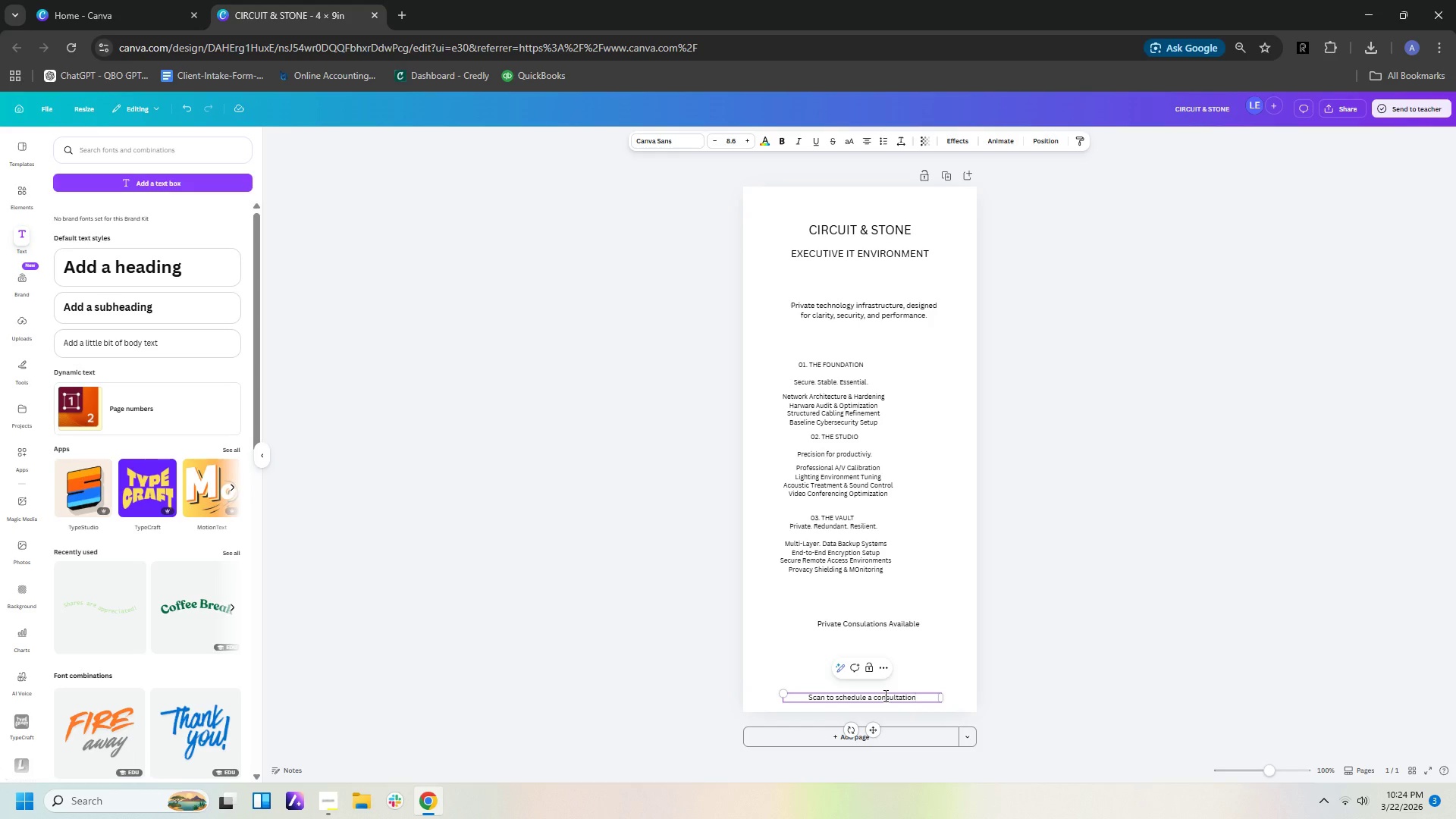 
left_click([18, 198])
 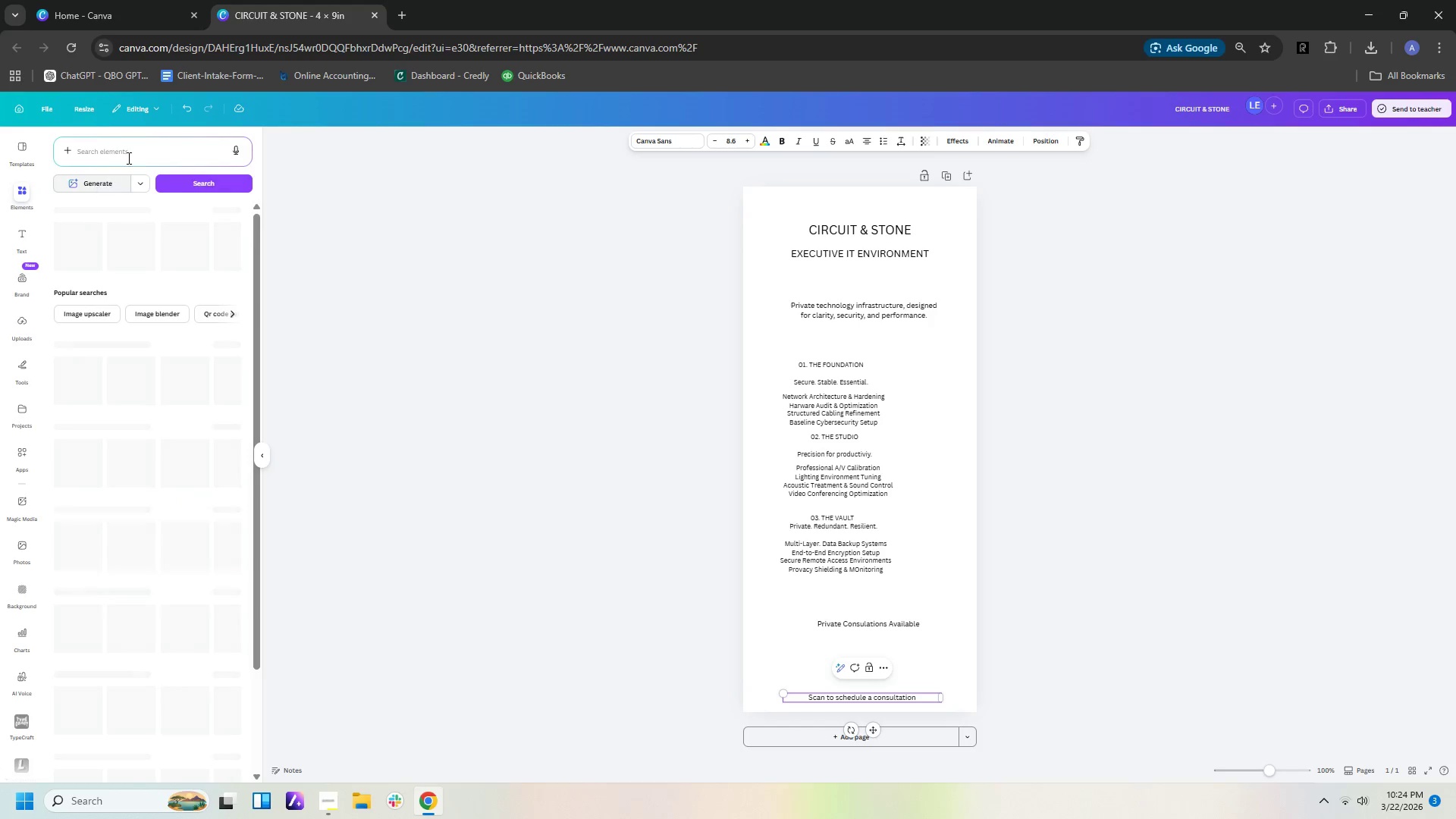 
left_click([136, 149])
 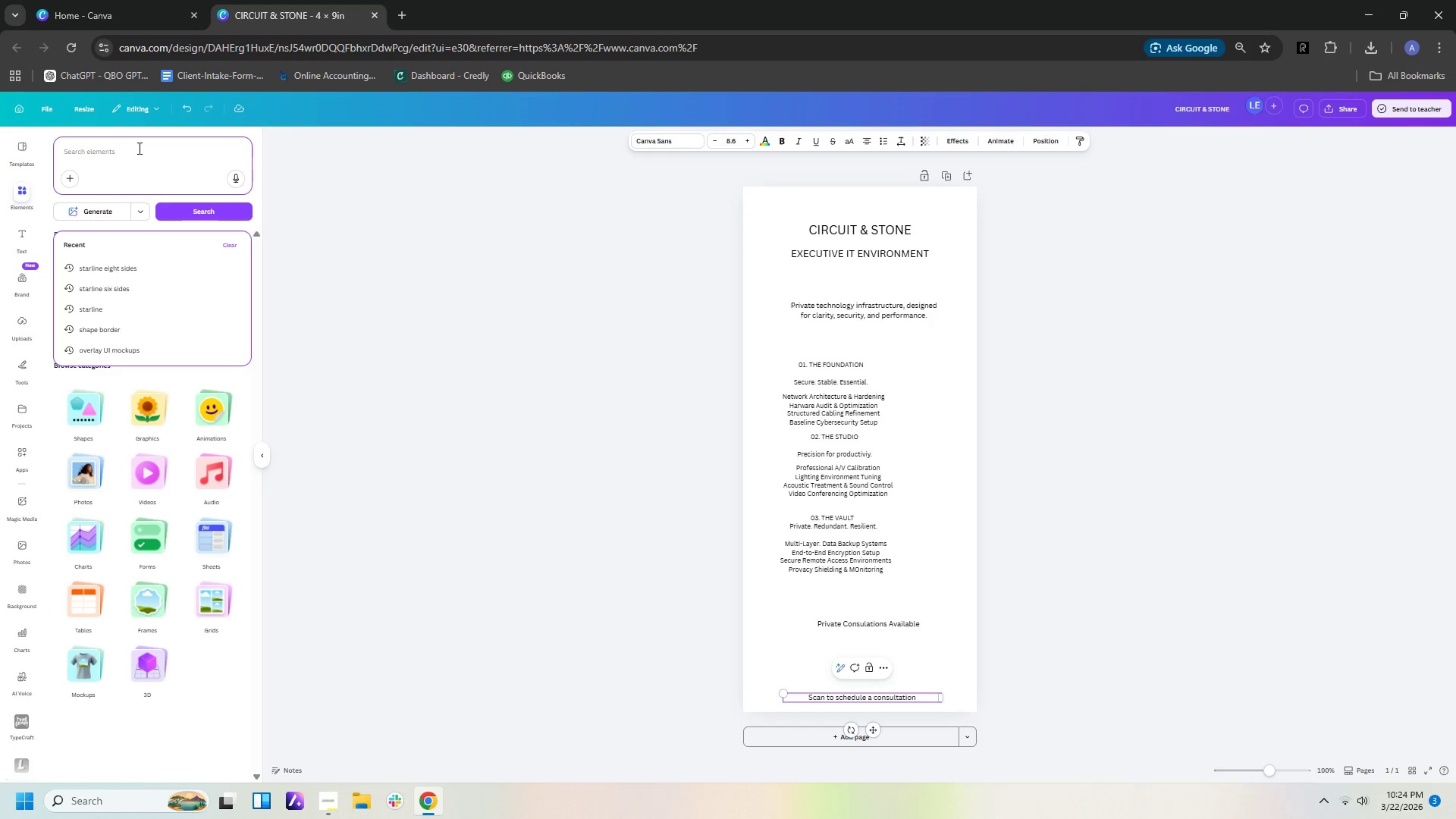 
type(qr code)
 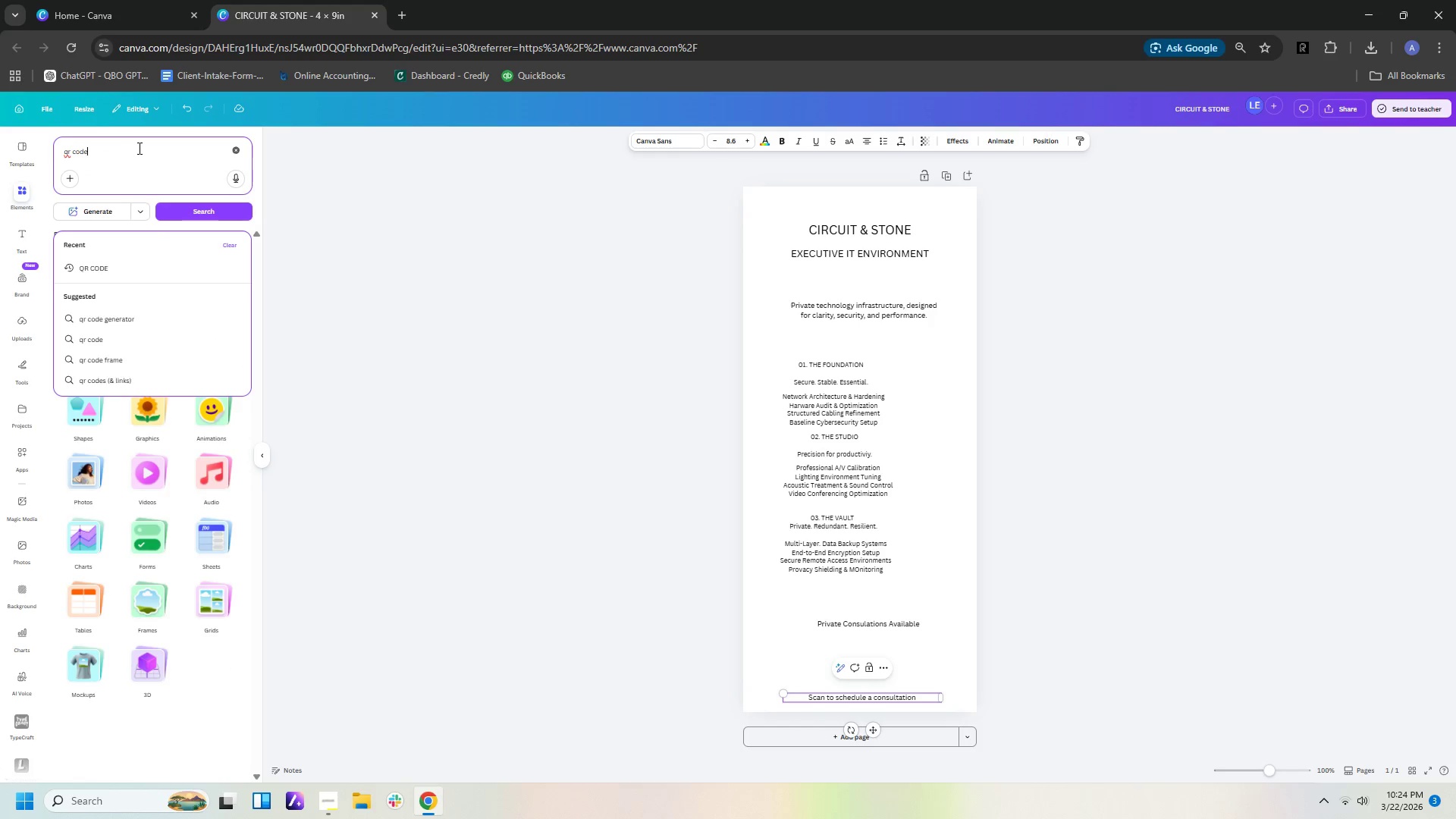 
key(Enter)
 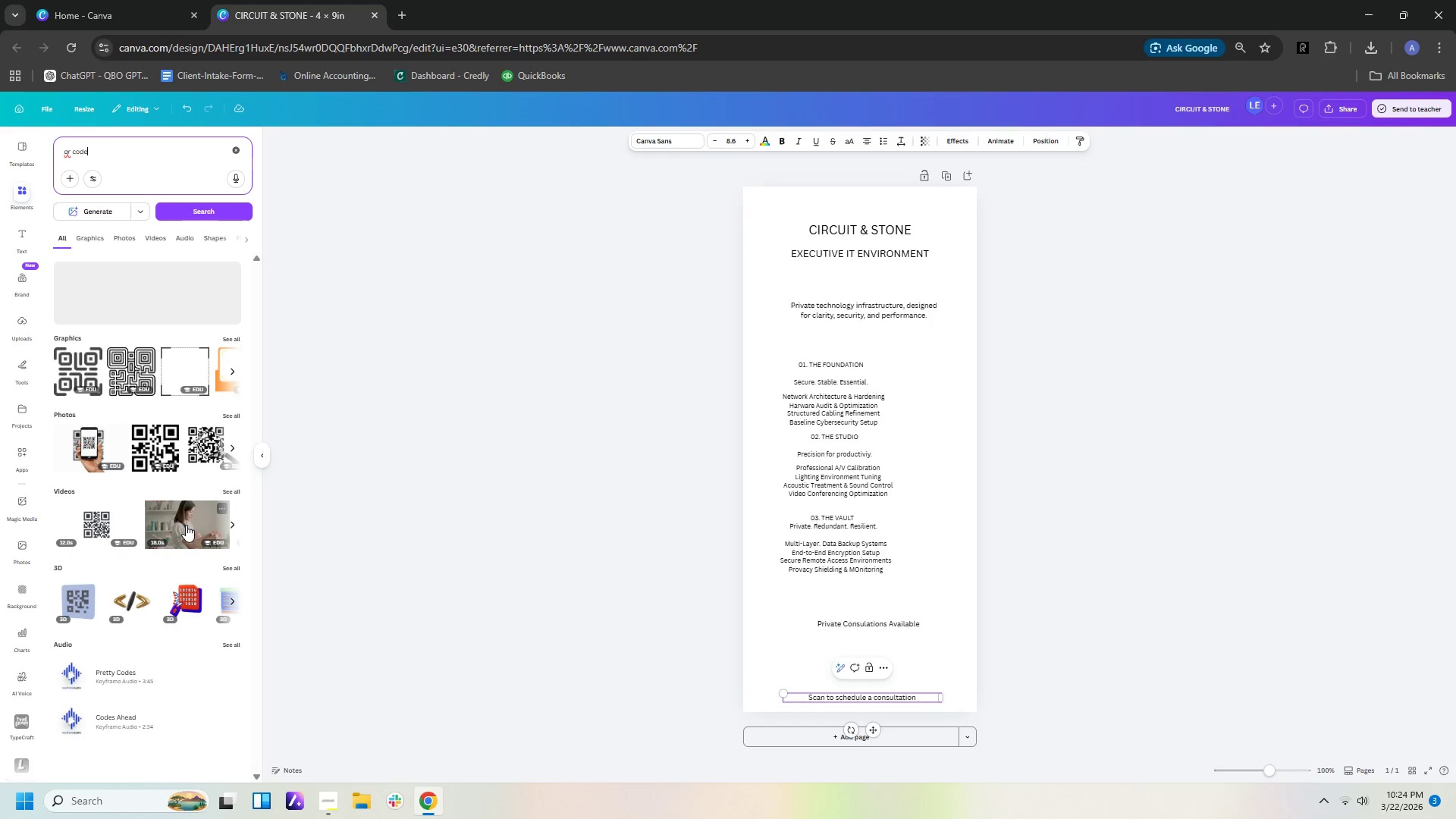 
left_click([162, 442])
 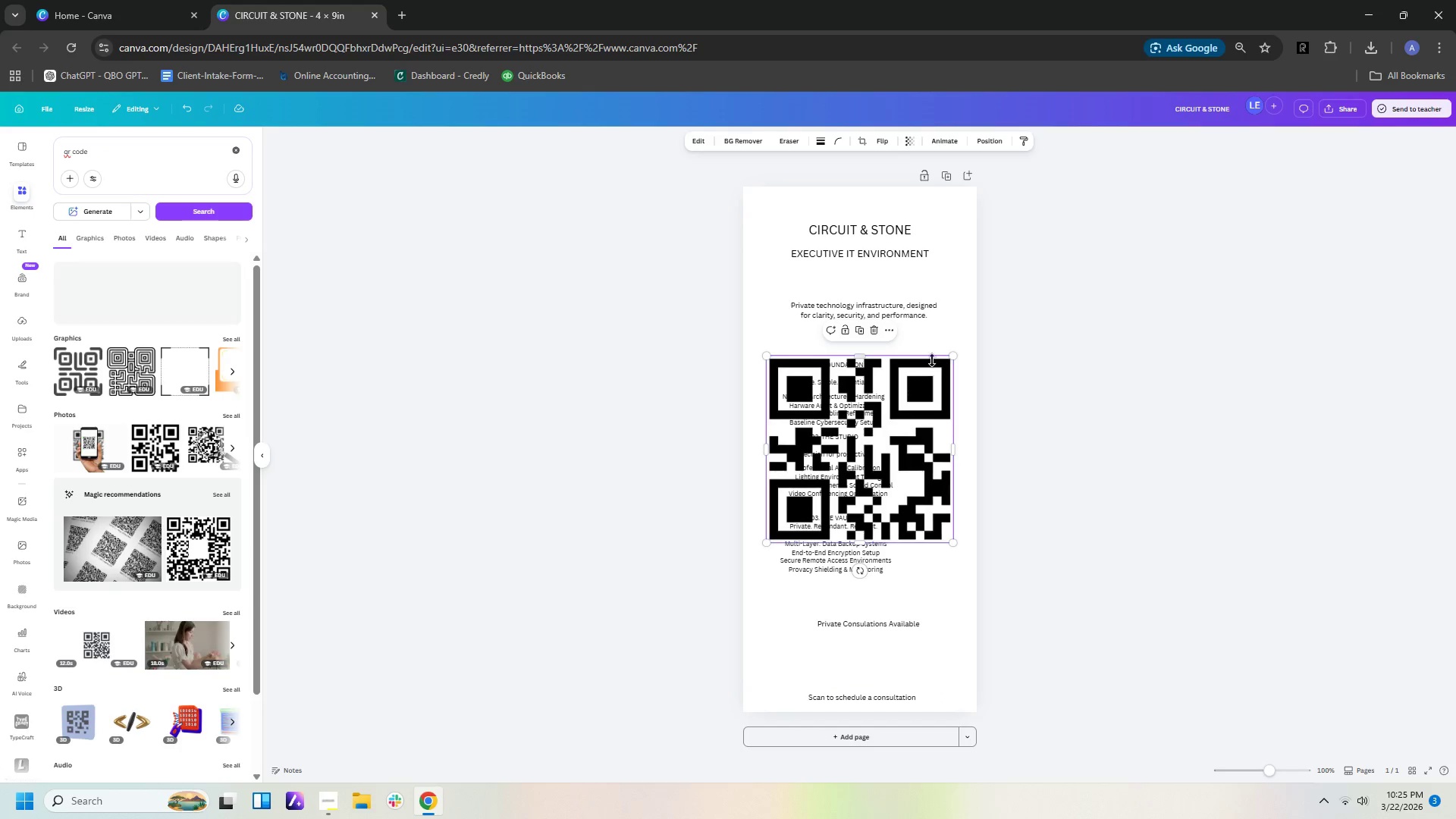 
left_click_drag(start_coordinate=[954, 358], to_coordinate=[777, 495])
 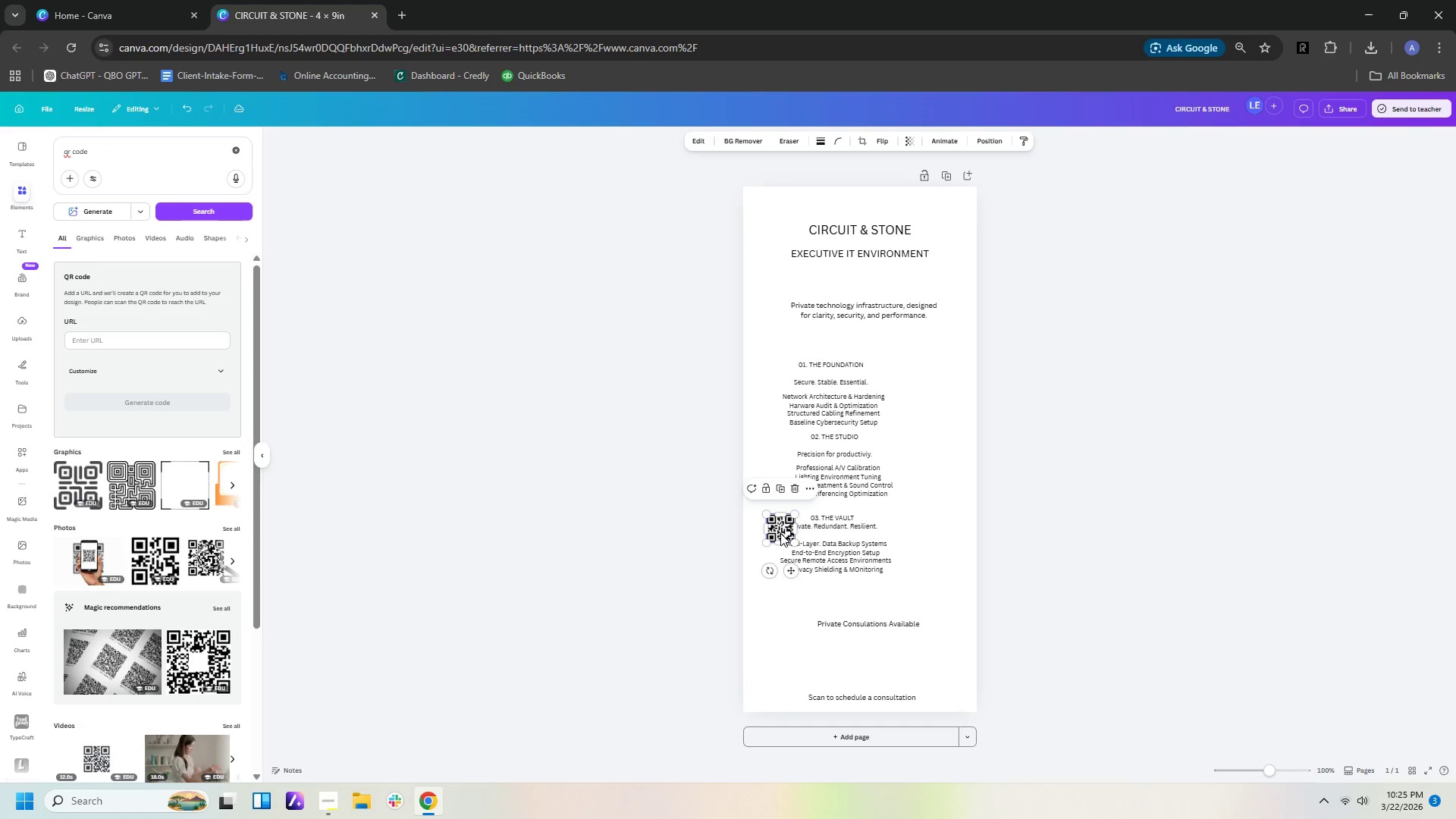 
left_click_drag(start_coordinate=[780, 533], to_coordinate=[848, 666])
 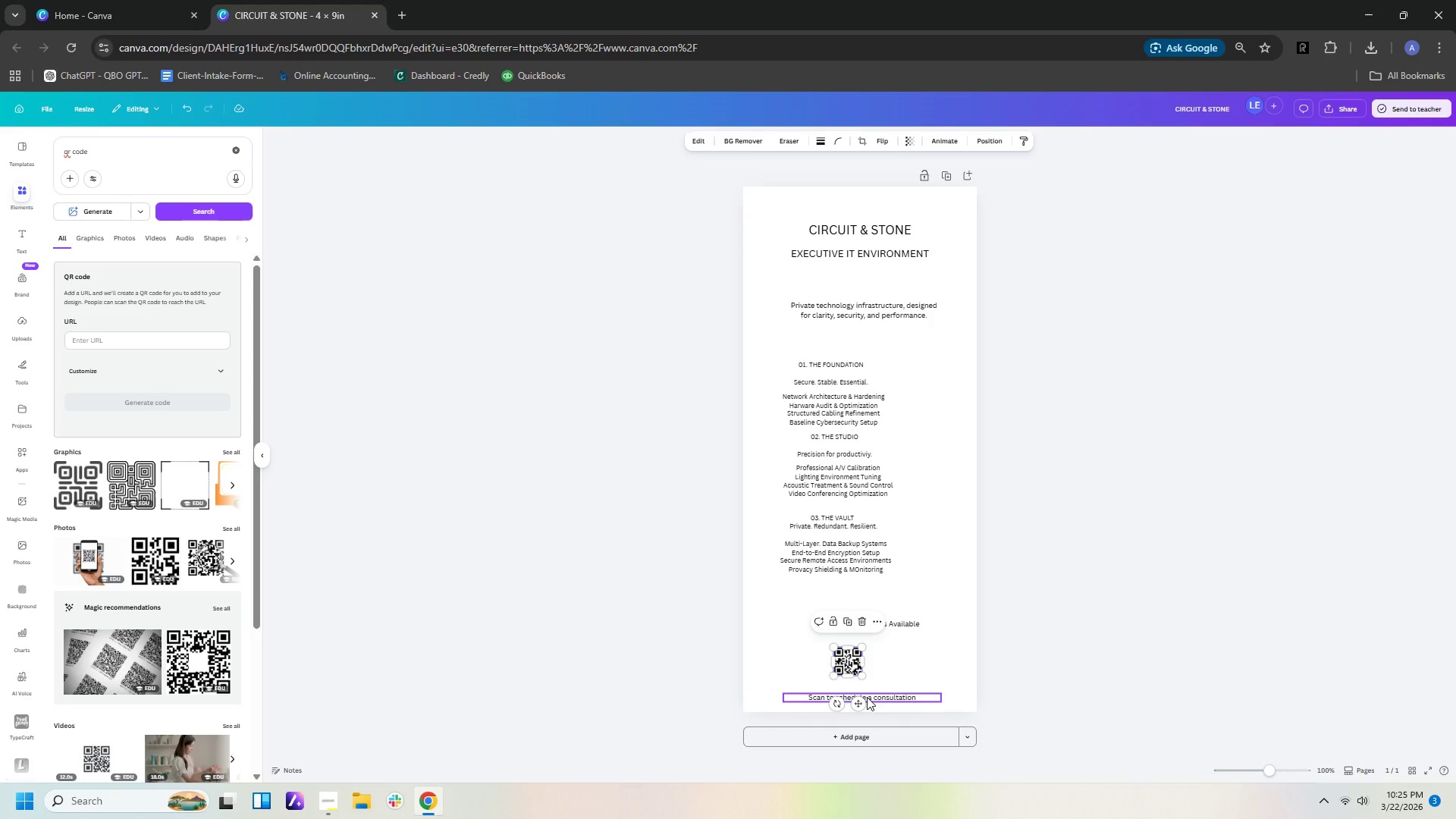 
left_click_drag(start_coordinate=[867, 697], to_coordinate=[859, 683])
 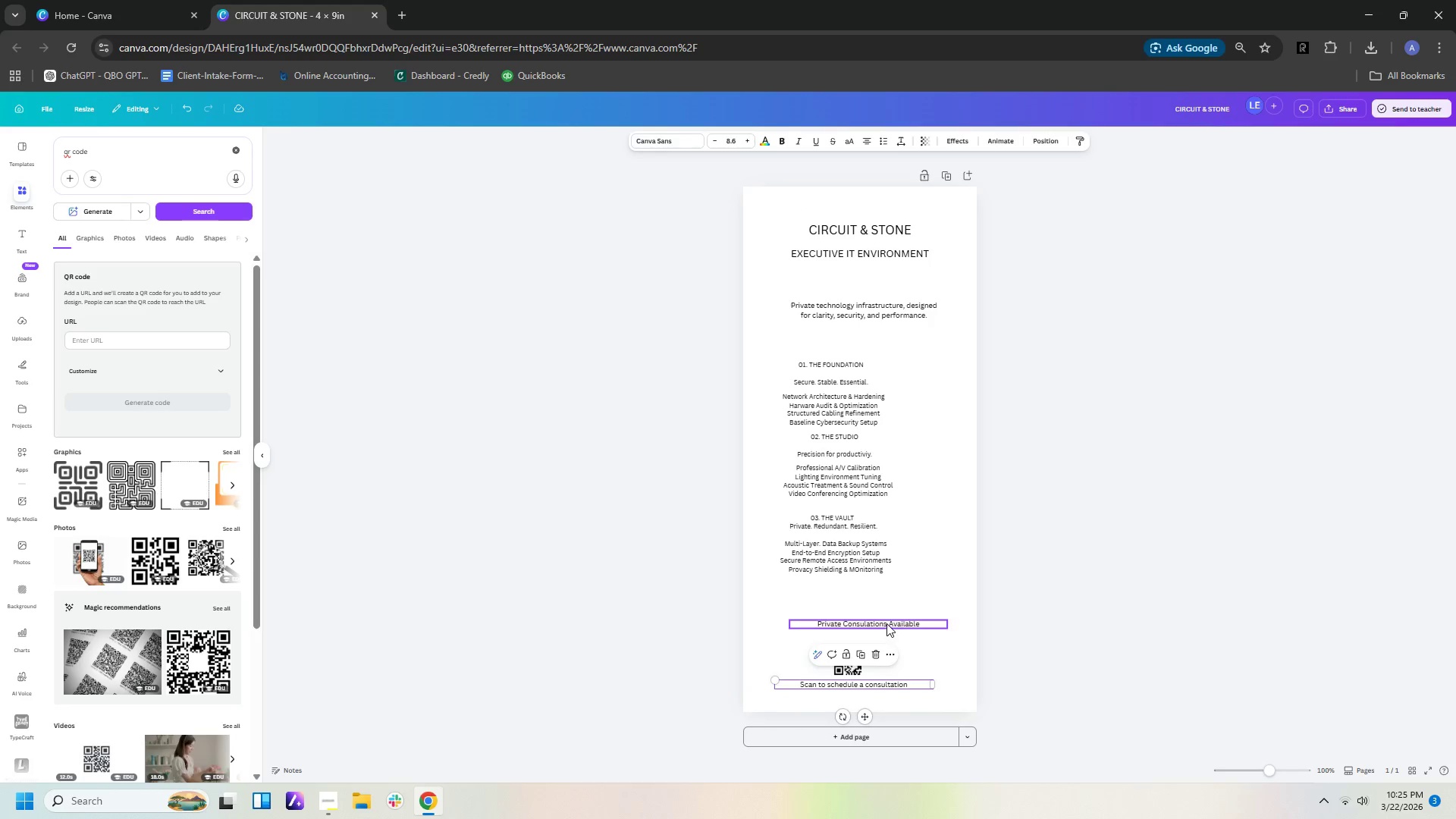 
left_click_drag(start_coordinate=[886, 623], to_coordinate=[865, 639])
 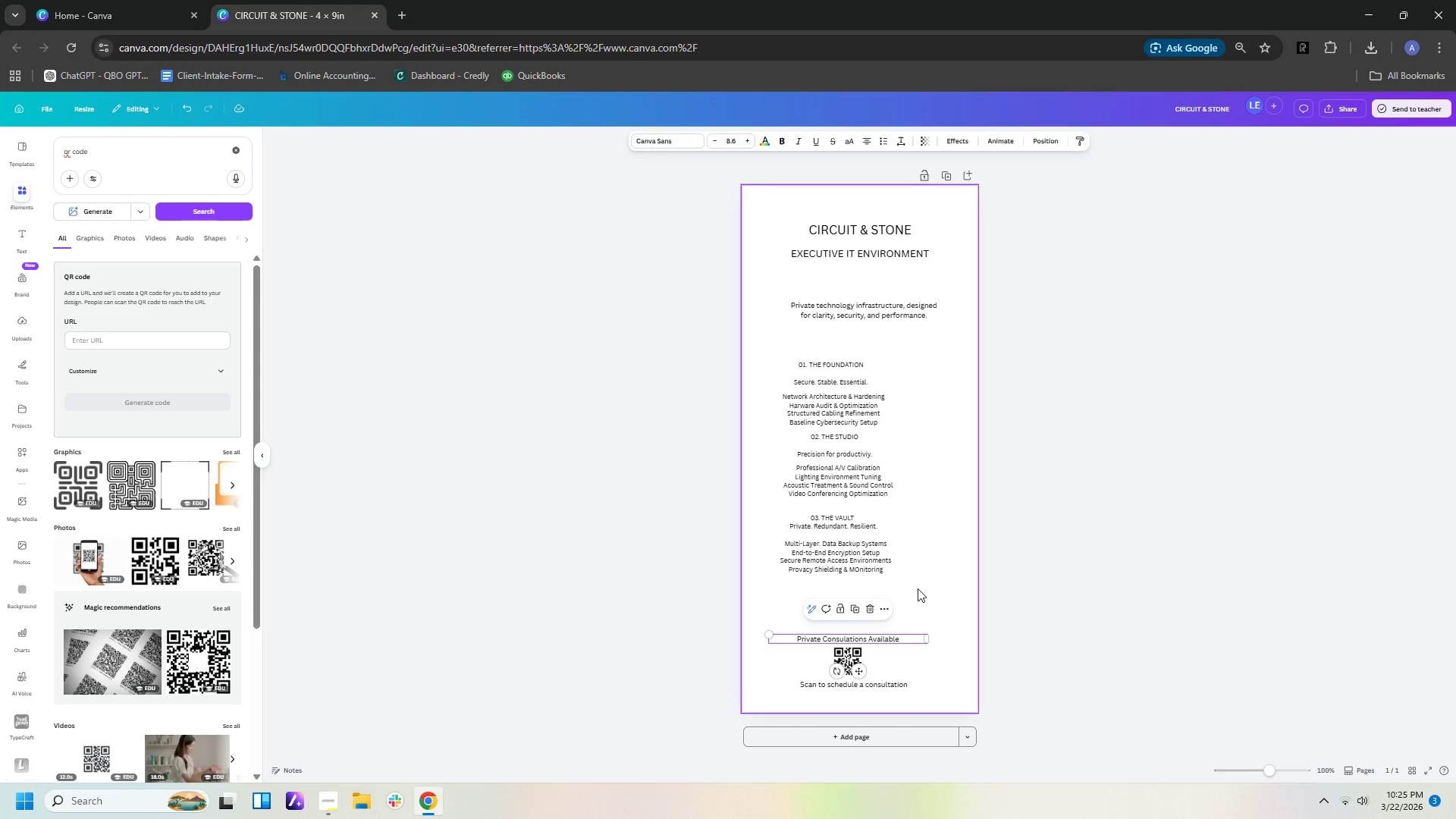 
left_click_drag(start_coordinate=[918, 610], to_coordinate=[789, 351])
 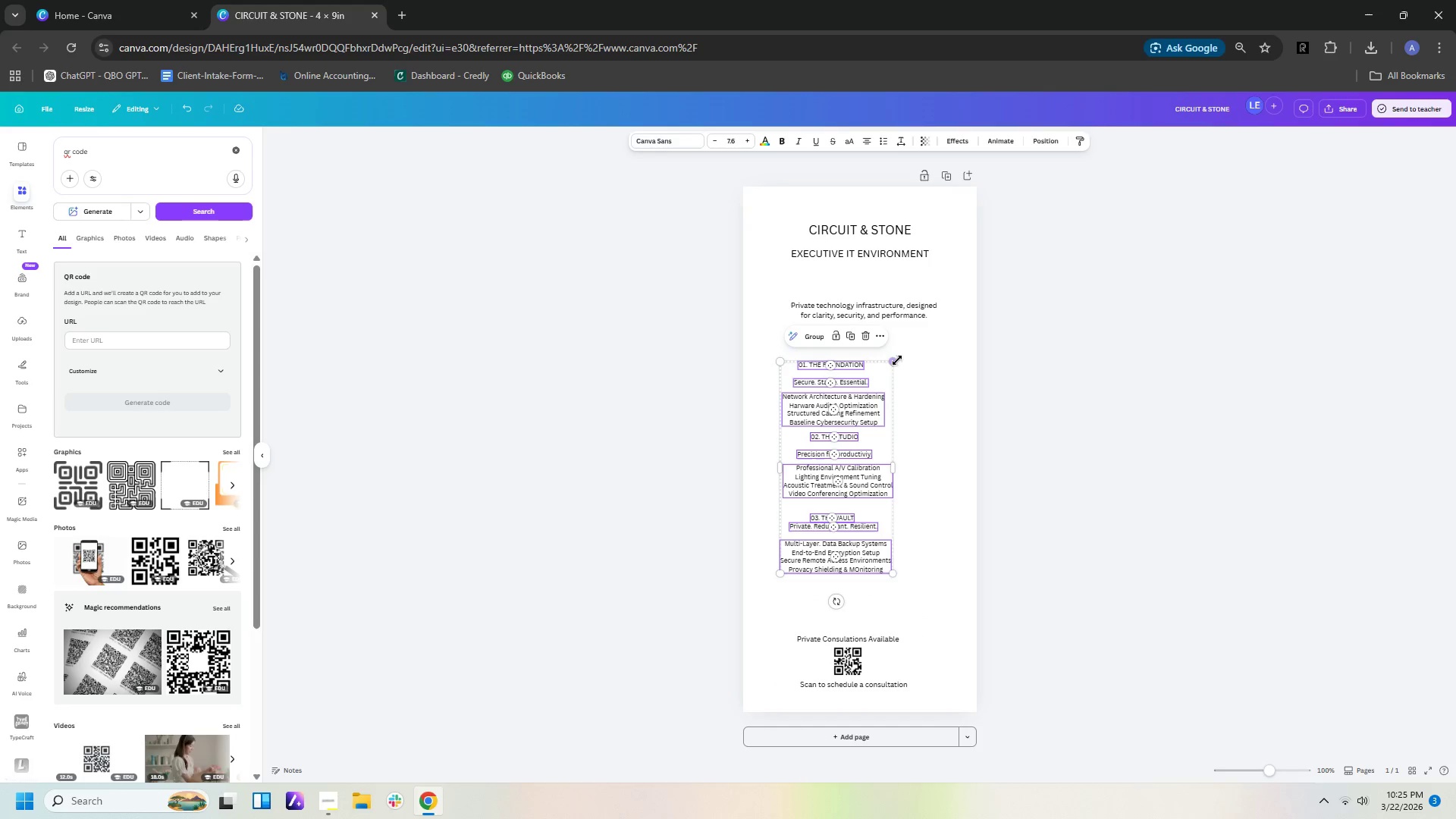 
left_click_drag(start_coordinate=[897, 360], to_coordinate=[939, 335])
 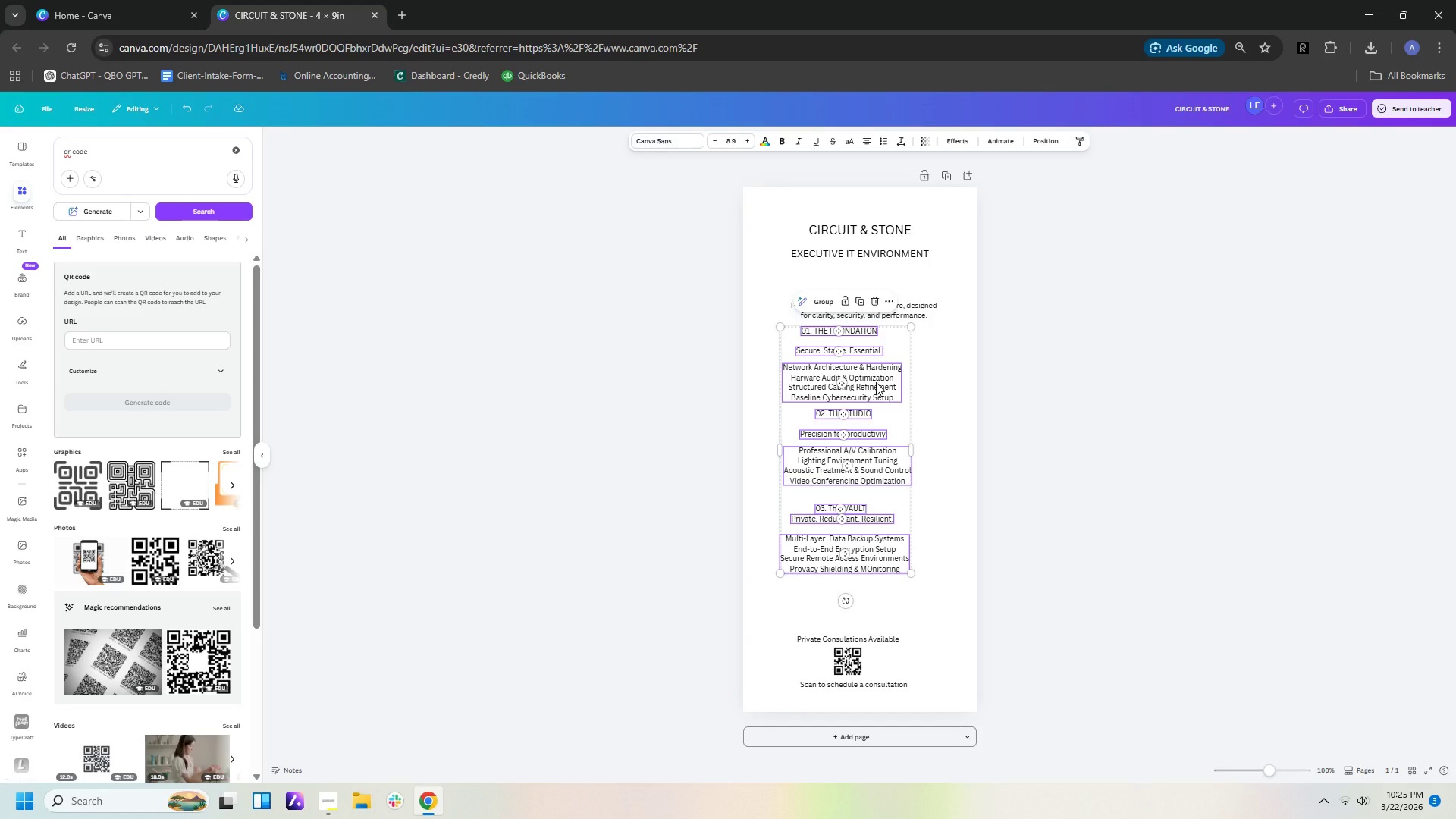 
left_click_drag(start_coordinate=[876, 382], to_coordinate=[887, 425])
 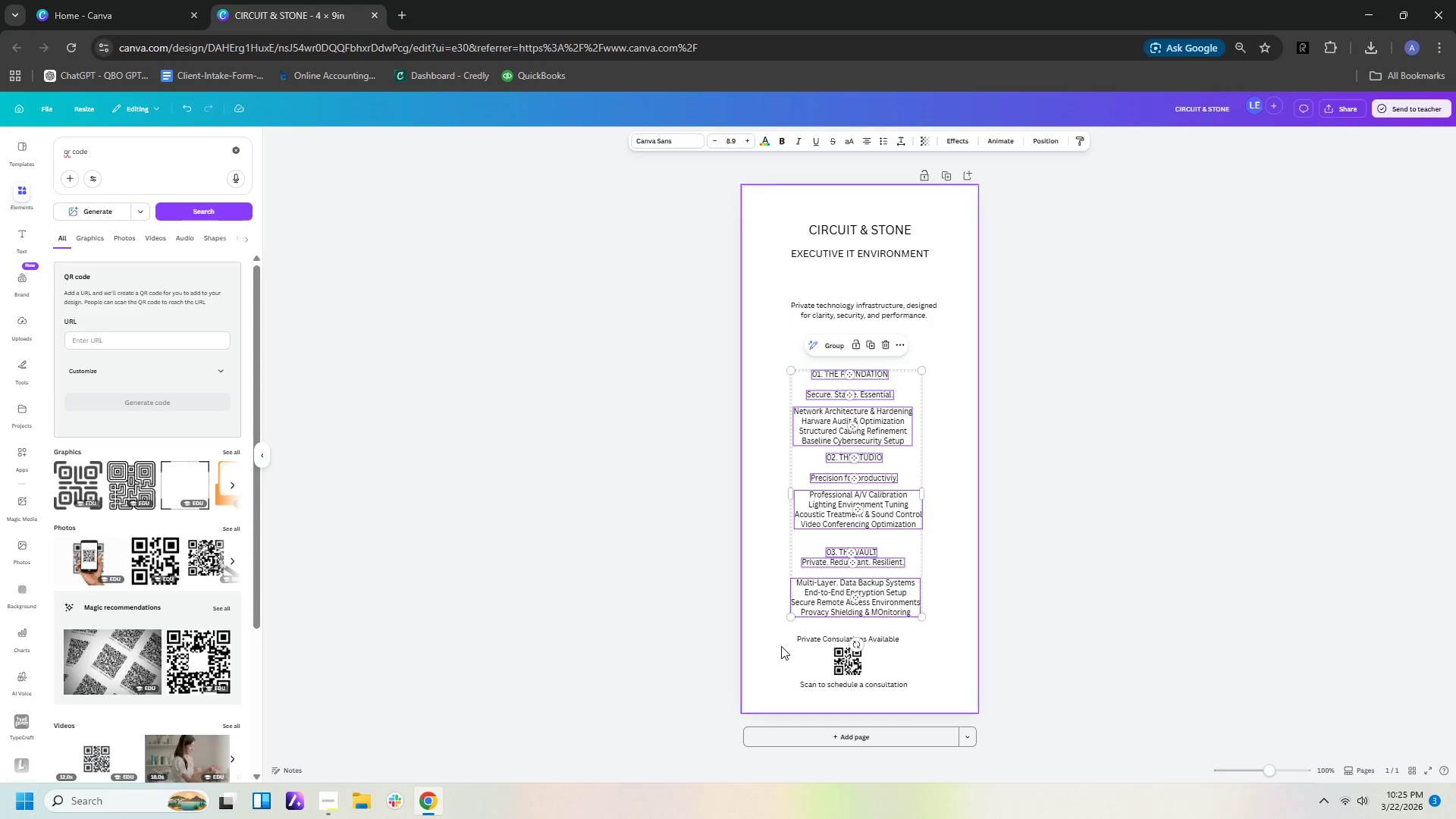 
left_click_drag(start_coordinate=[767, 635], to_coordinate=[883, 695])
 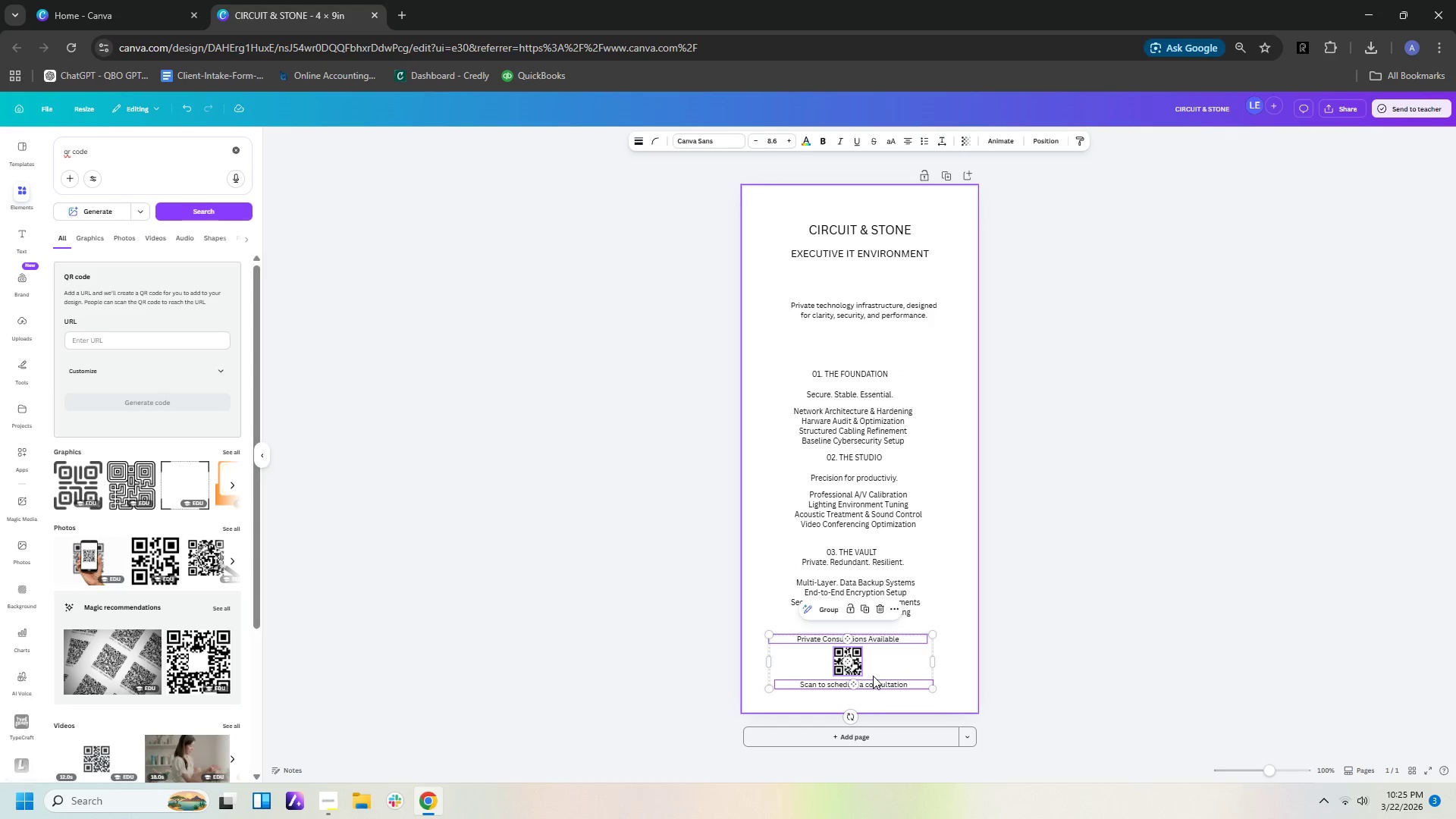 
left_click_drag(start_coordinate=[873, 676], to_coordinate=[890, 677])
 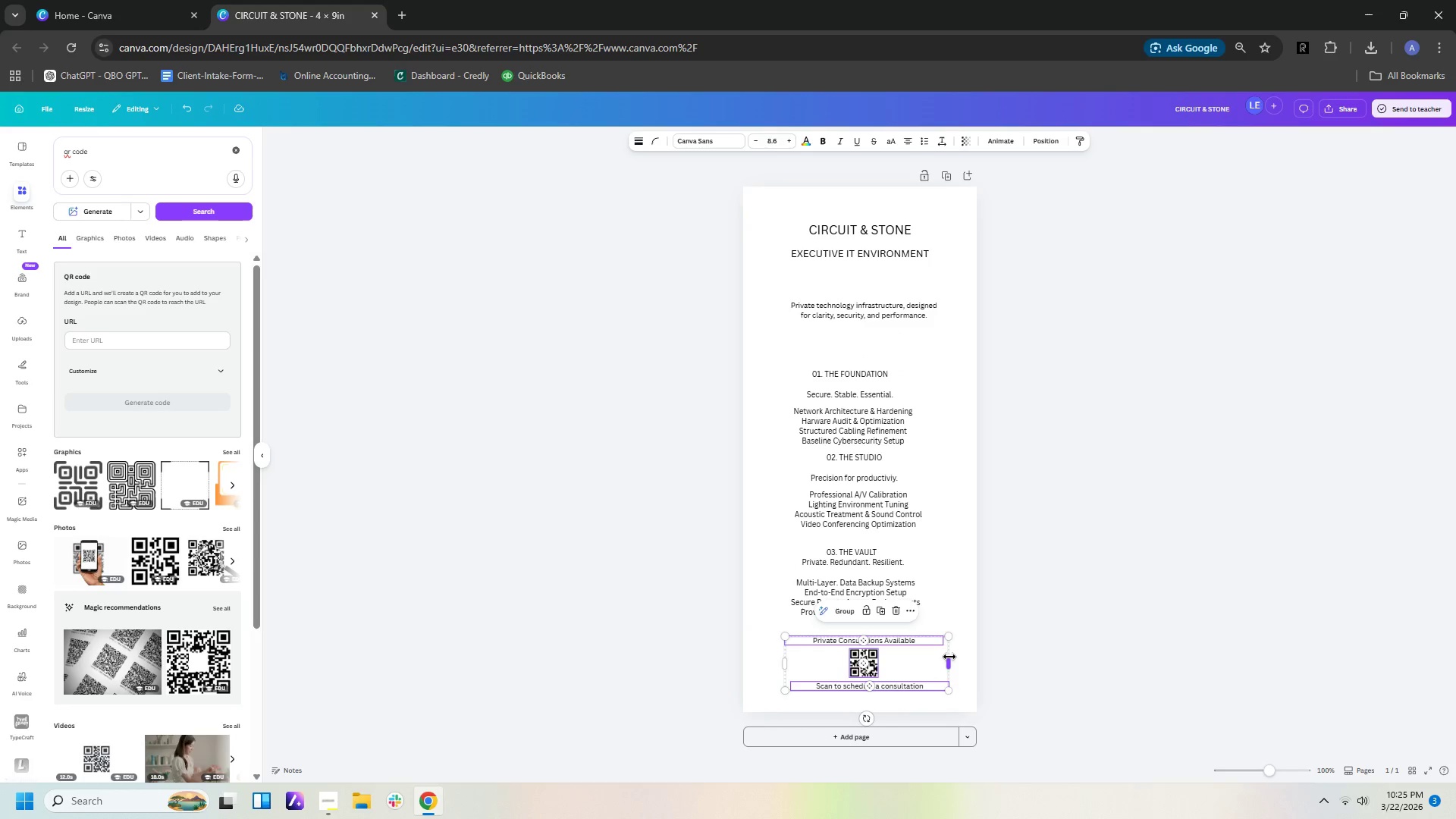 
left_click_drag(start_coordinate=[949, 657], to_coordinate=[921, 662])
 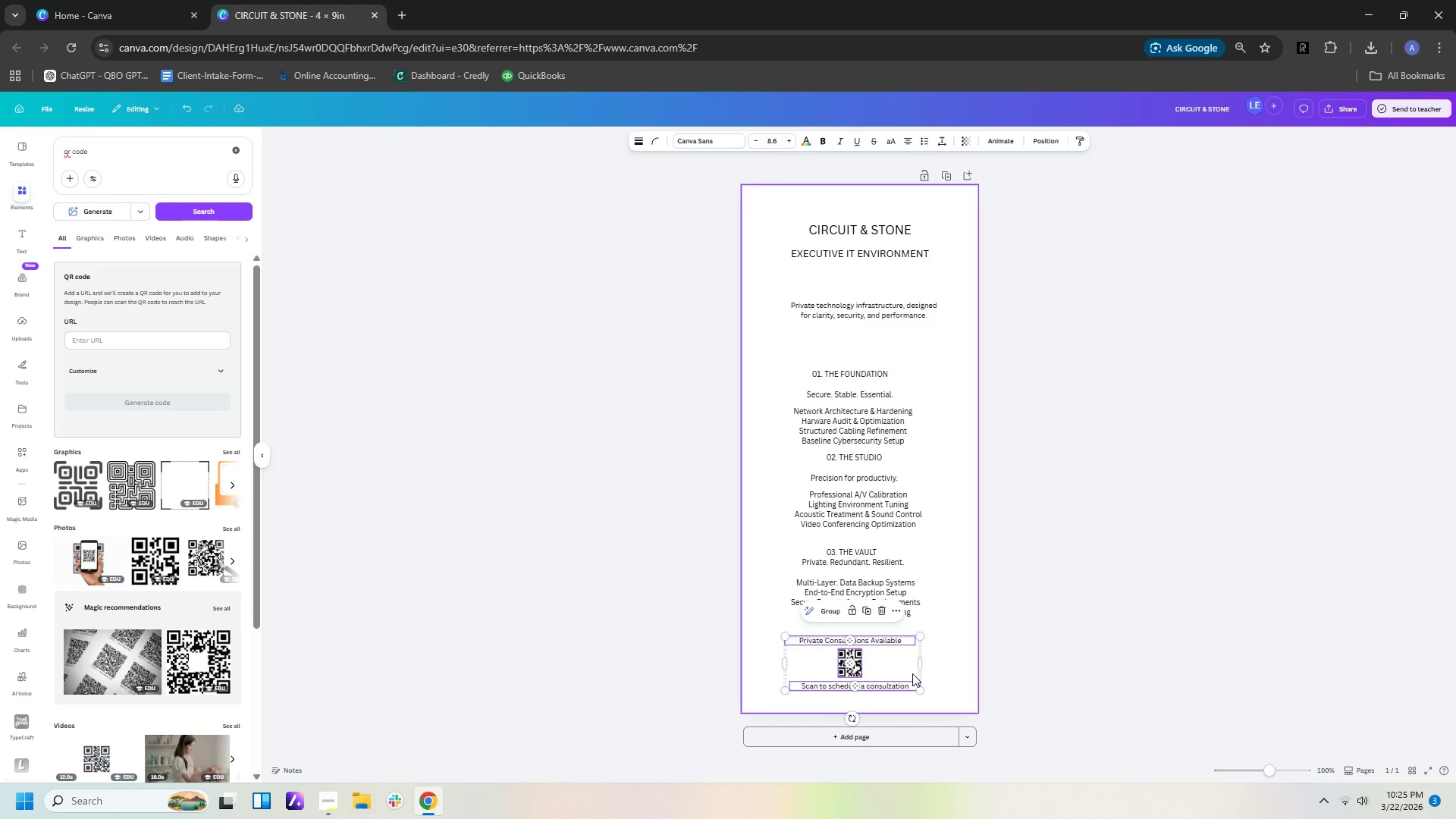 
left_click([1023, 673])
 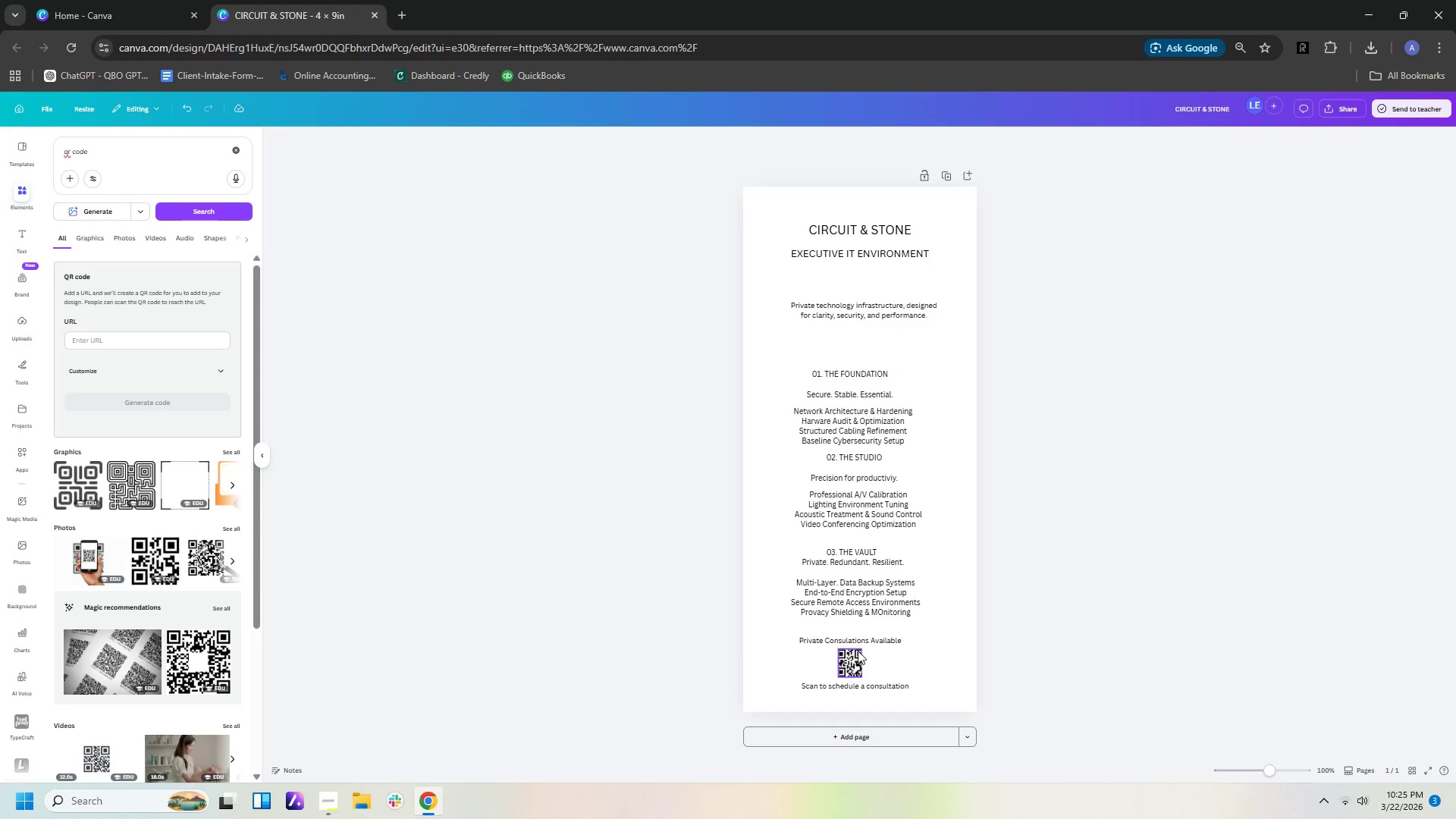 
left_click([852, 657])
 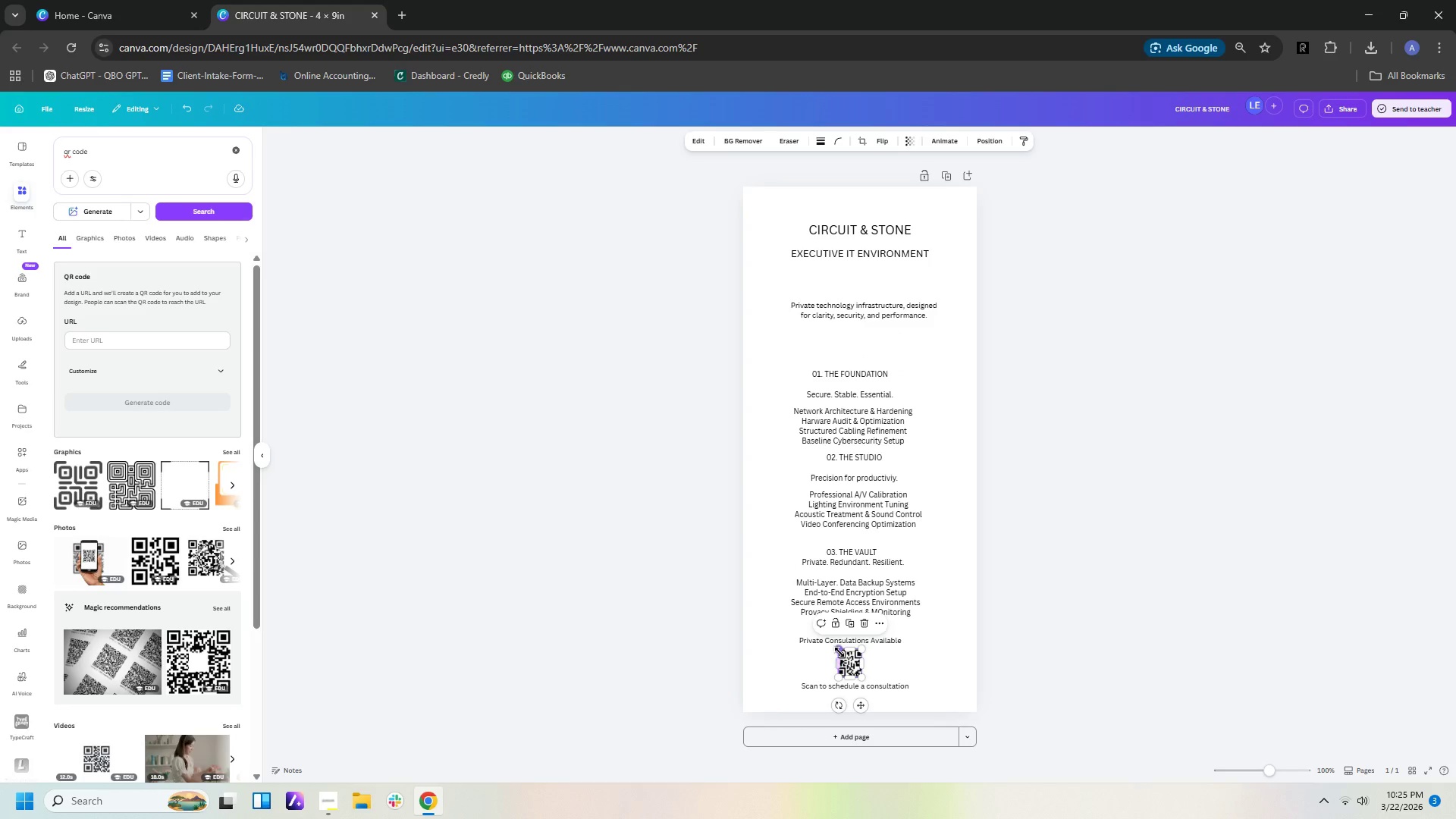 
left_click_drag(start_coordinate=[839, 652], to_coordinate=[811, 635])
 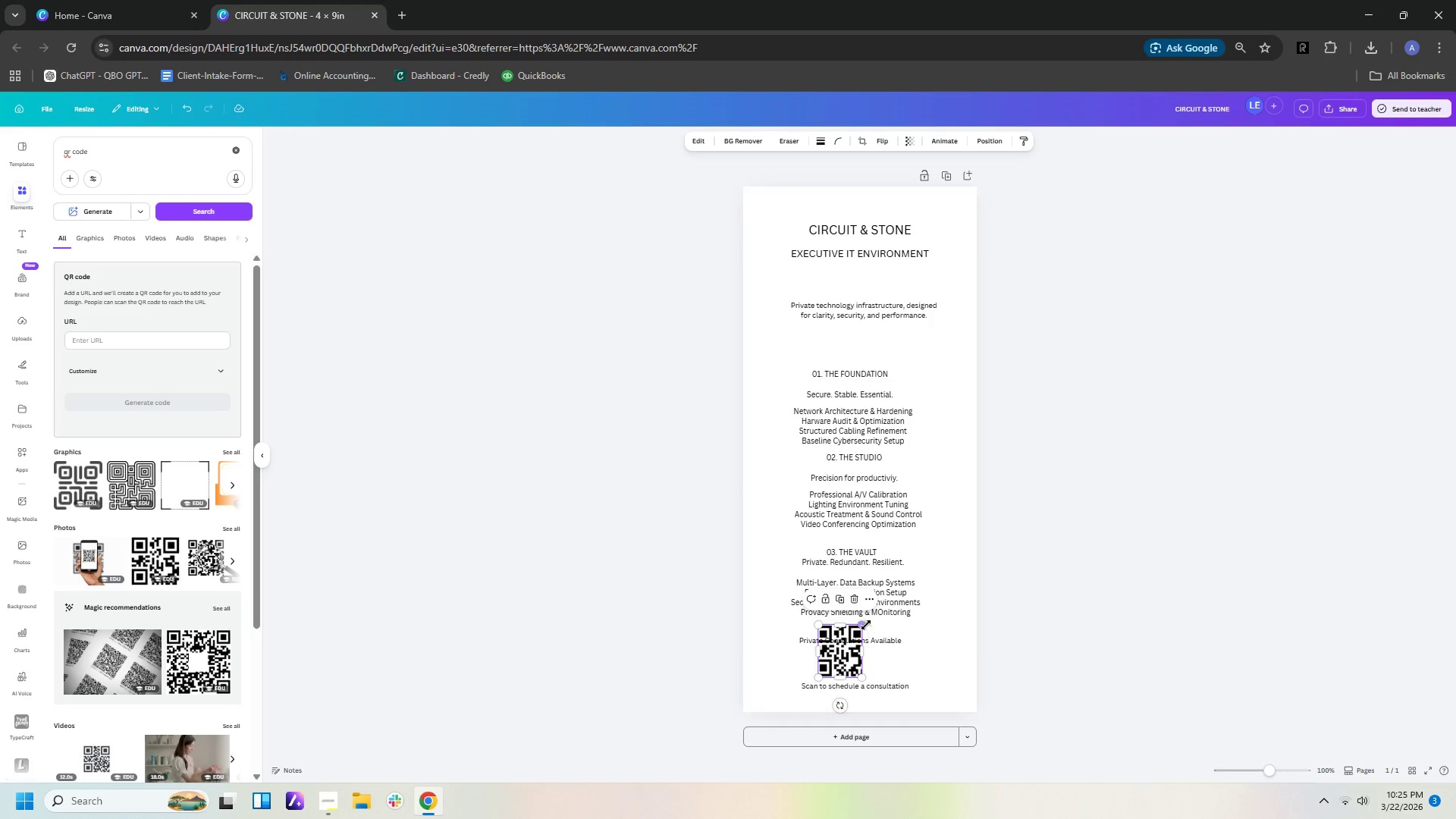 
left_click_drag(start_coordinate=[865, 625], to_coordinate=[850, 651])
 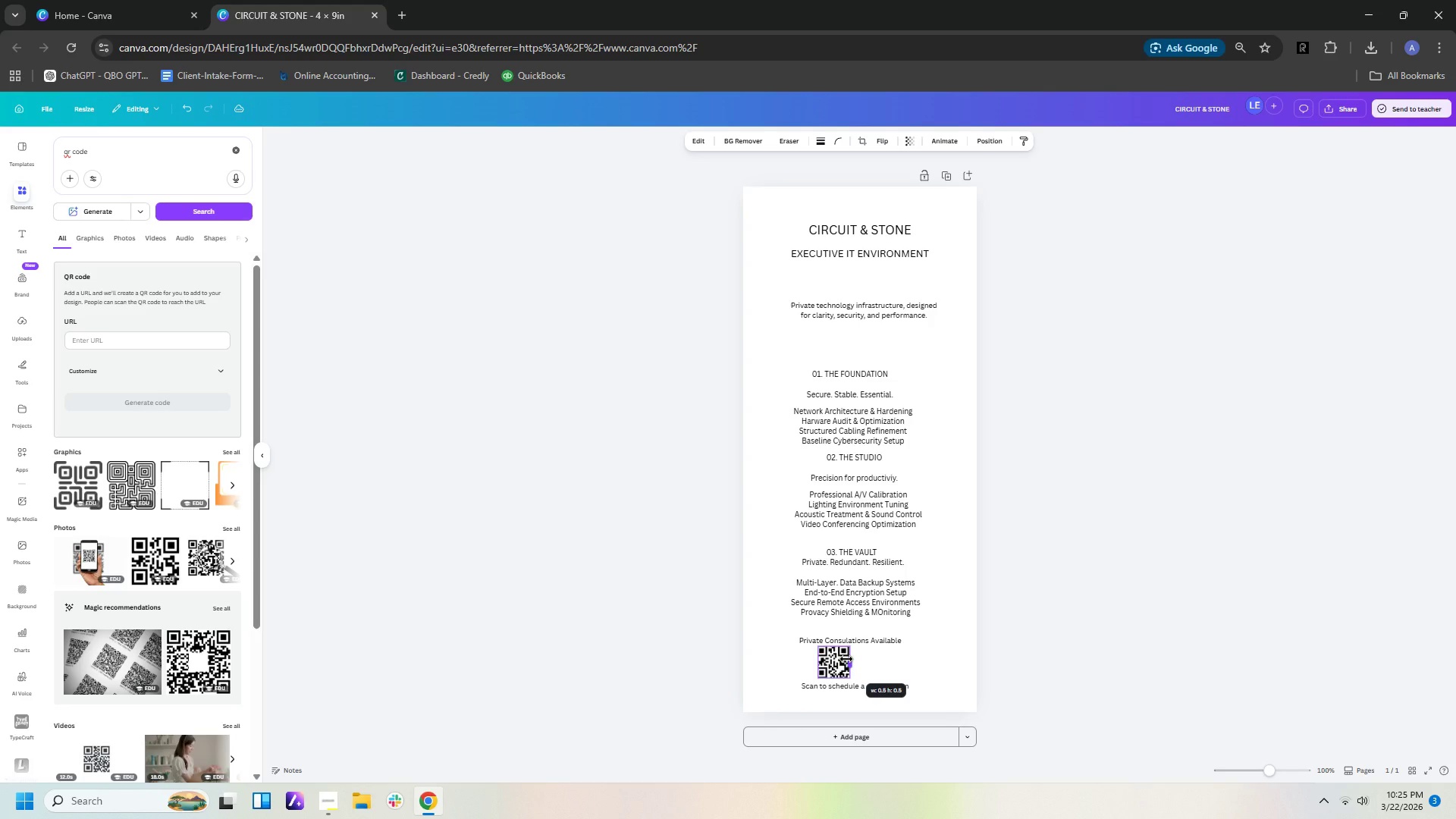 
key(Delete)
 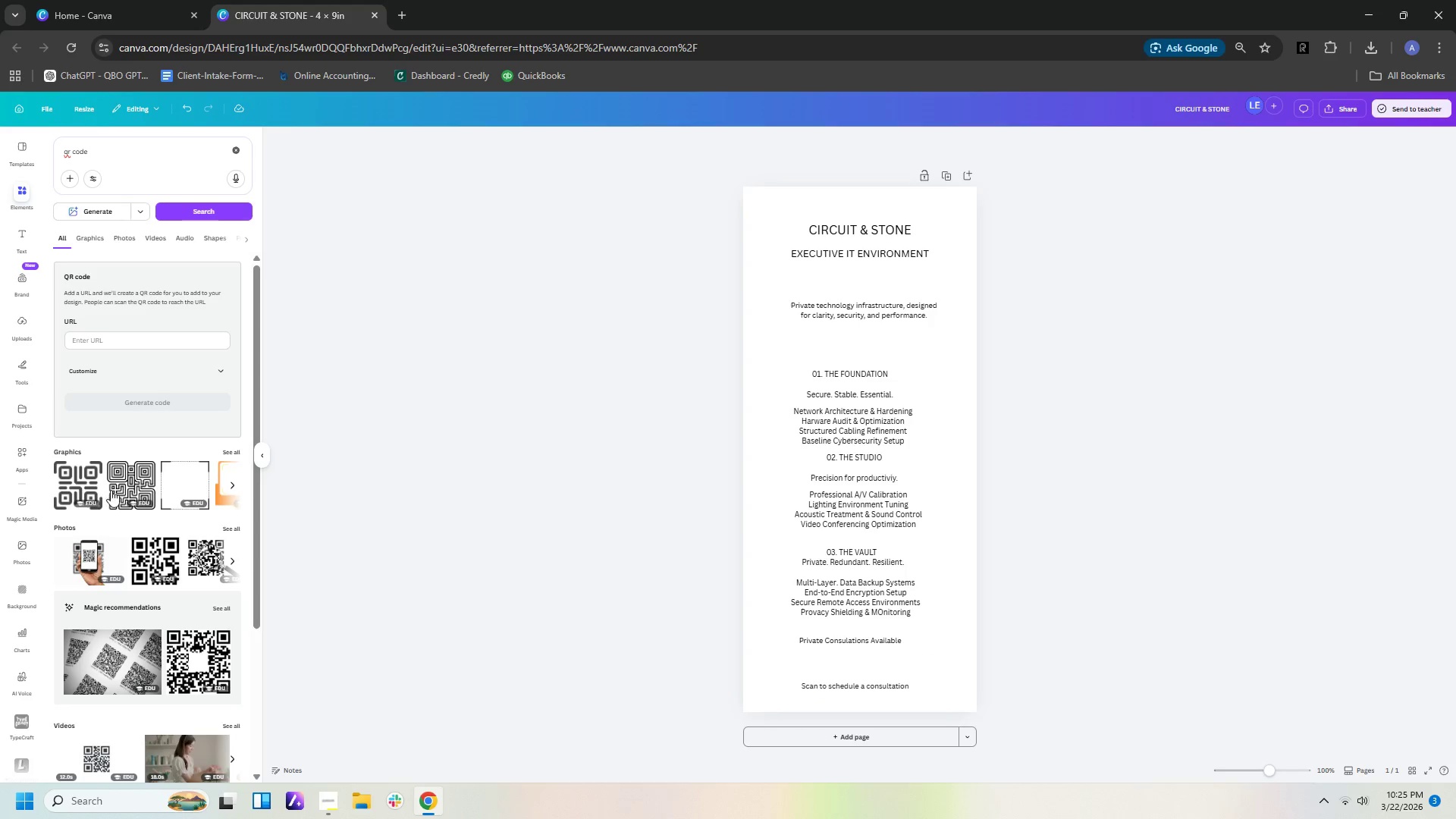 
left_click([158, 560])
 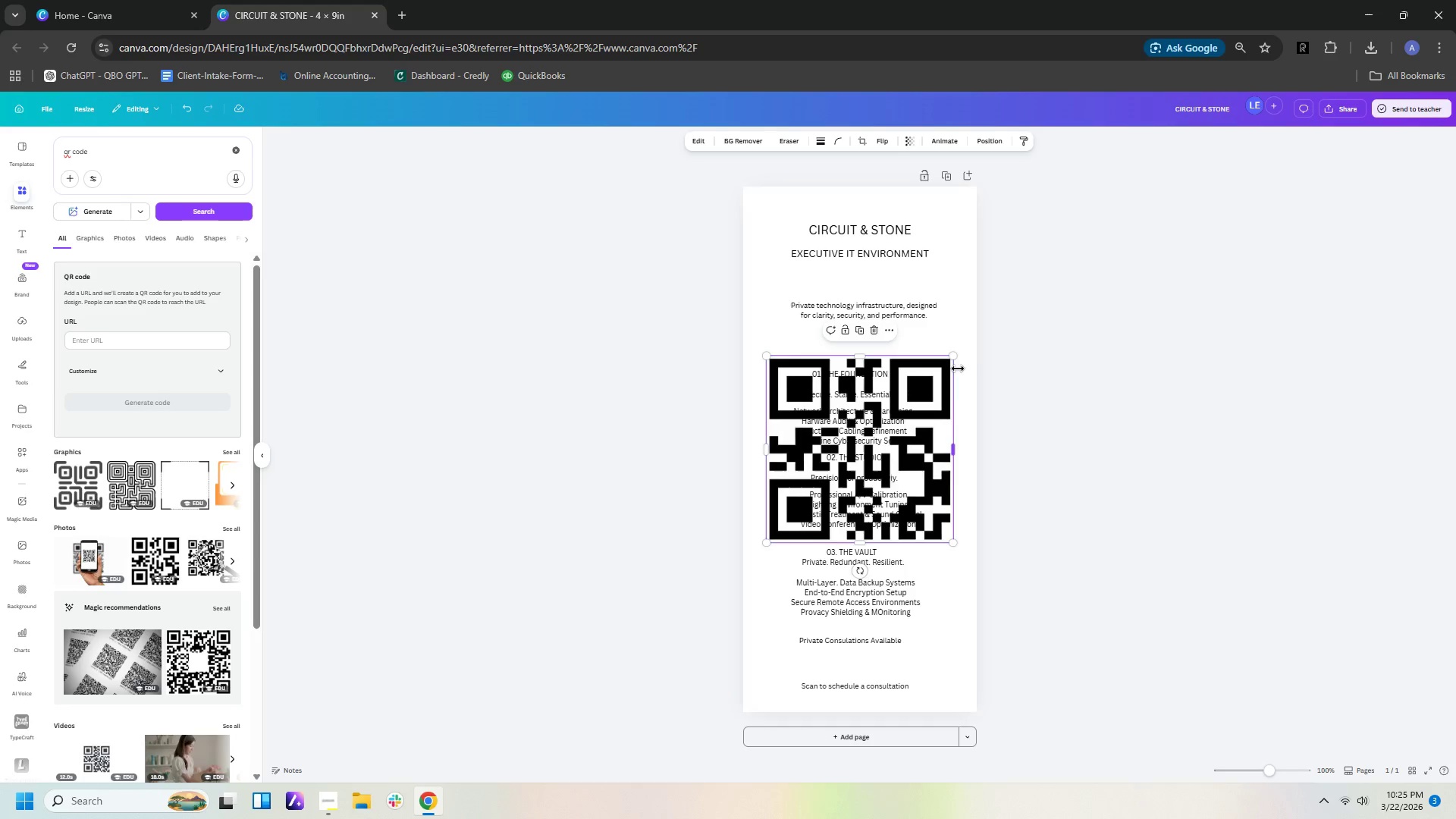 
left_click_drag(start_coordinate=[956, 353], to_coordinate=[943, 367])
 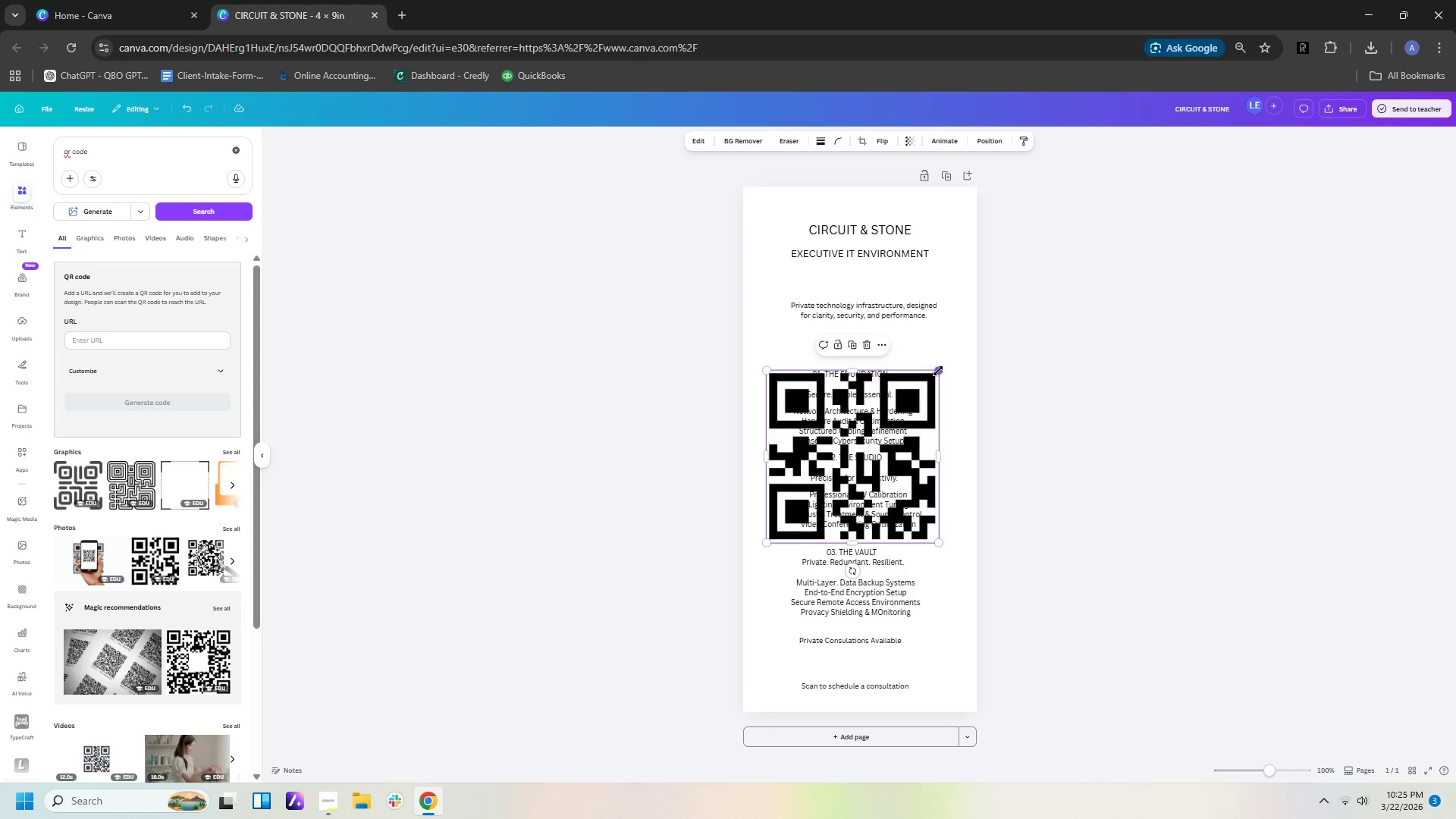 
left_click_drag(start_coordinate=[938, 371], to_coordinate=[787, 519])
 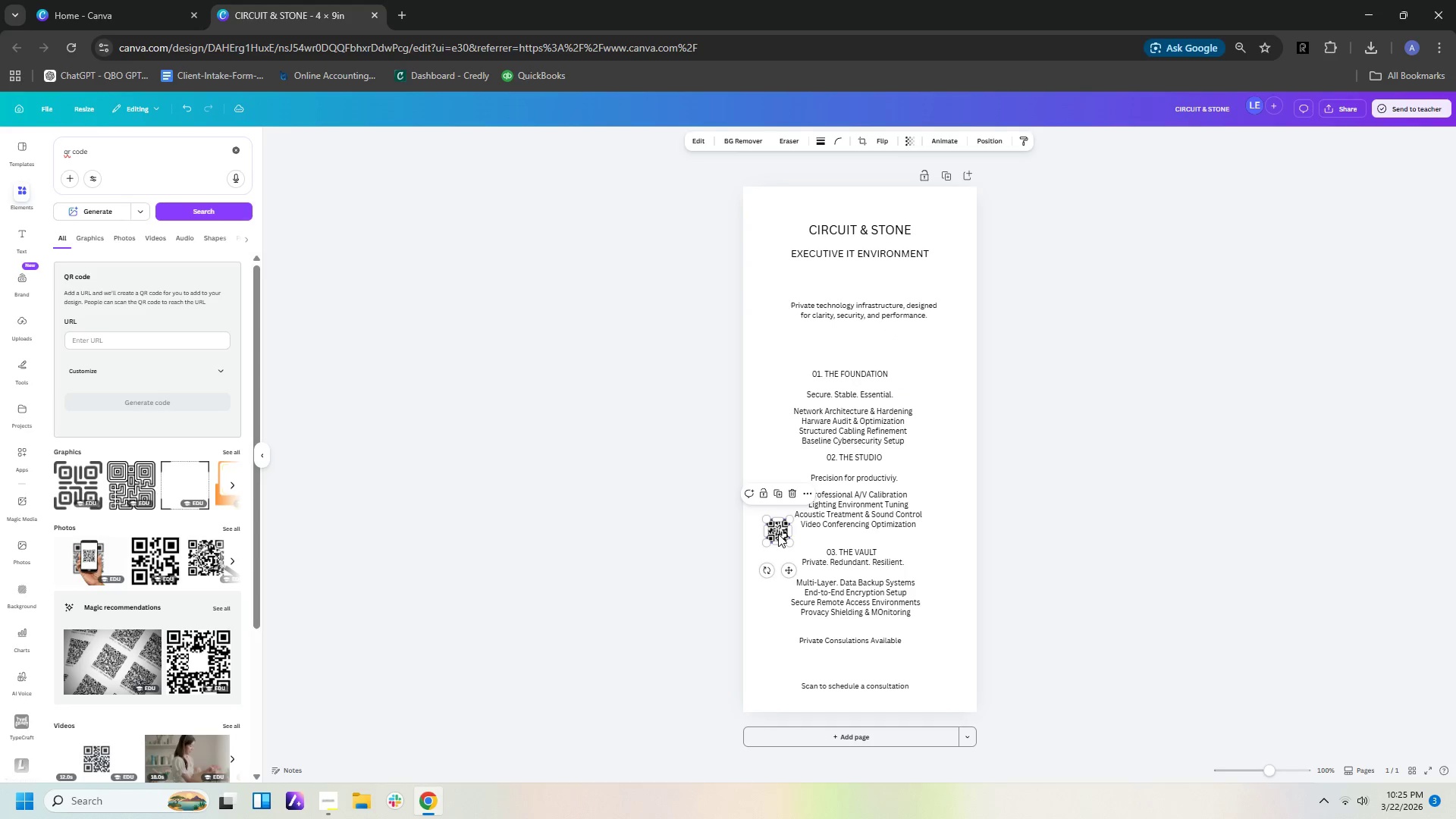 
left_click_drag(start_coordinate=[778, 534], to_coordinate=[849, 667])
 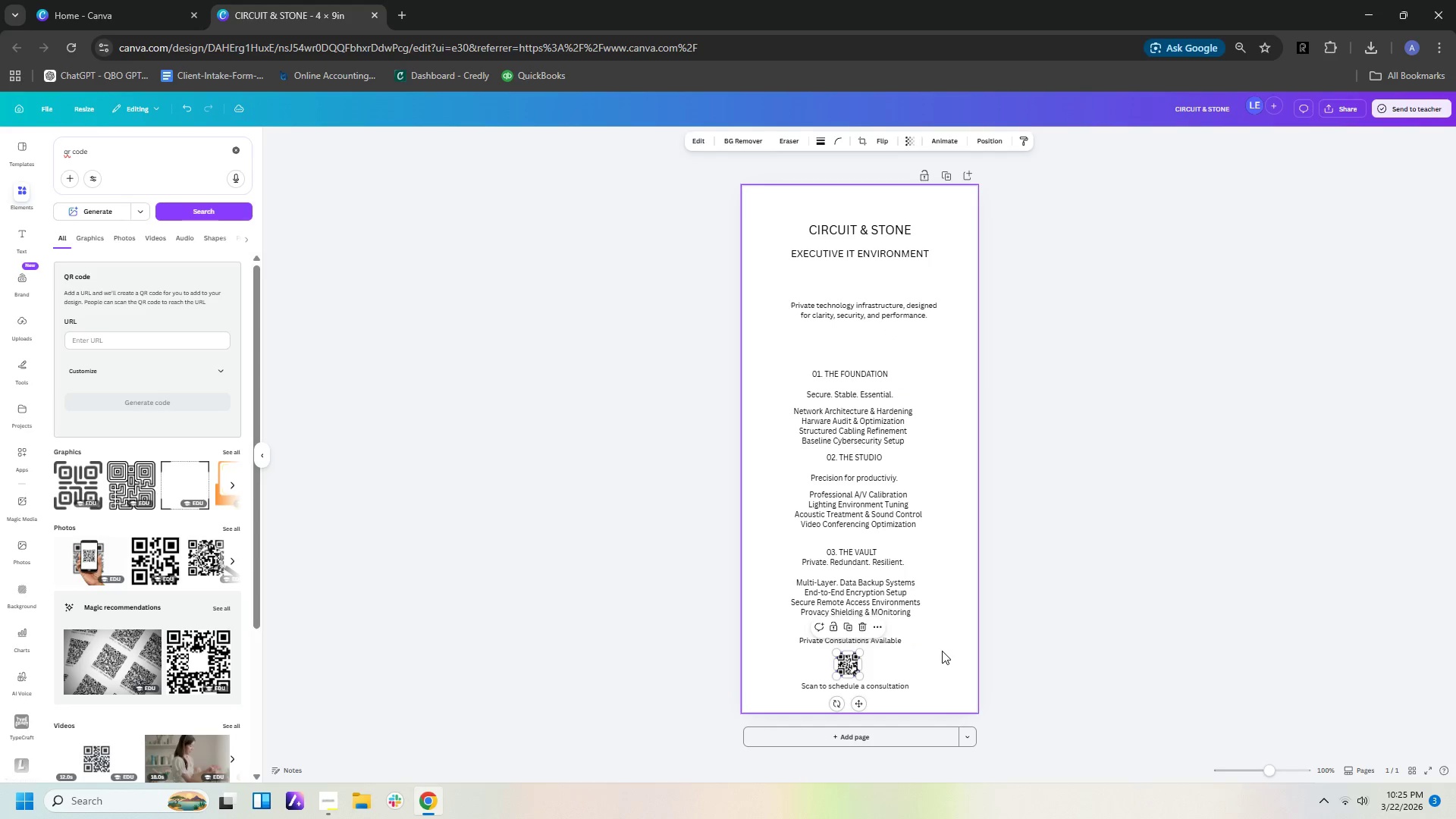 
left_click([942, 651])
 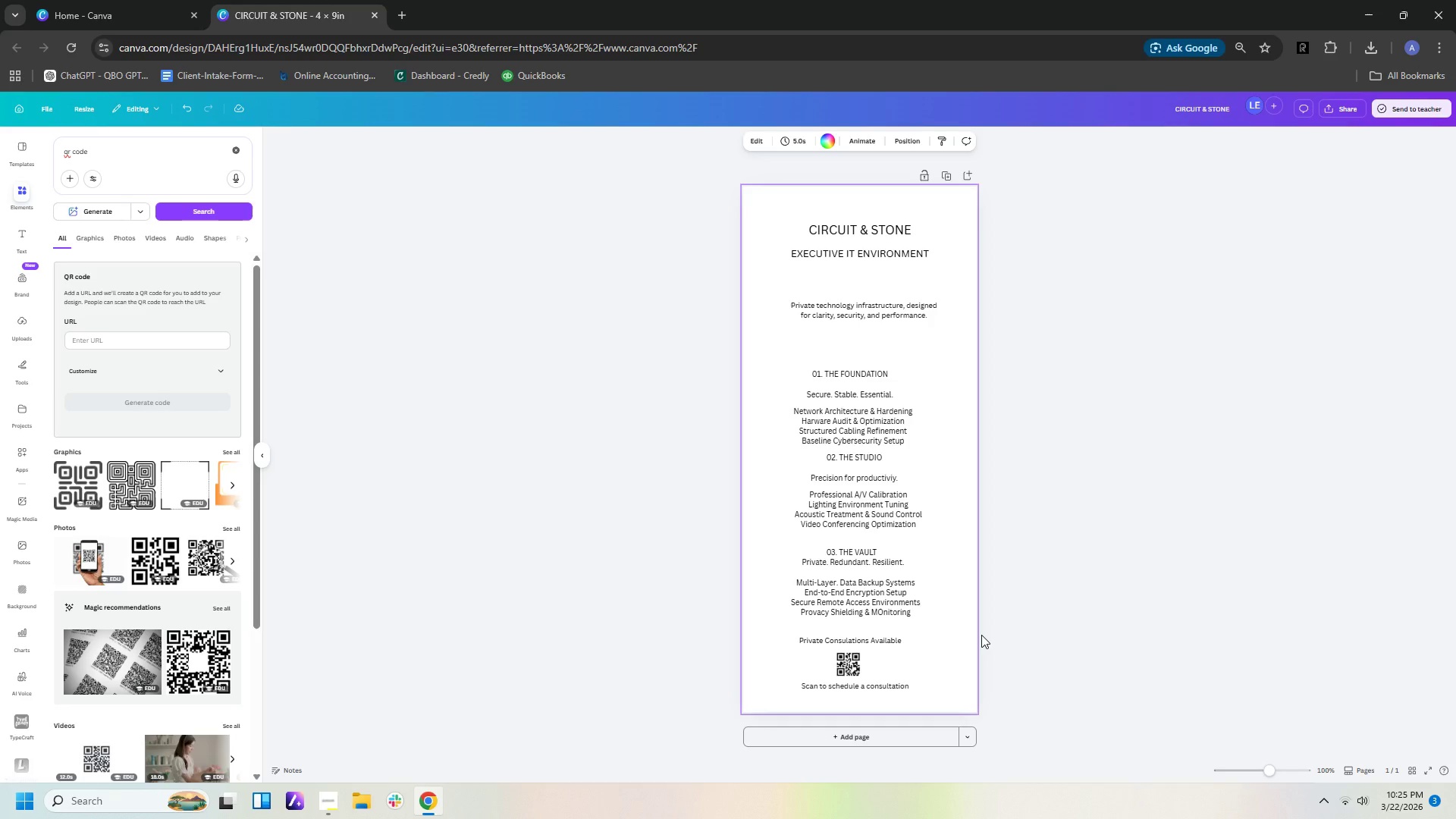 
wait(7.06)
 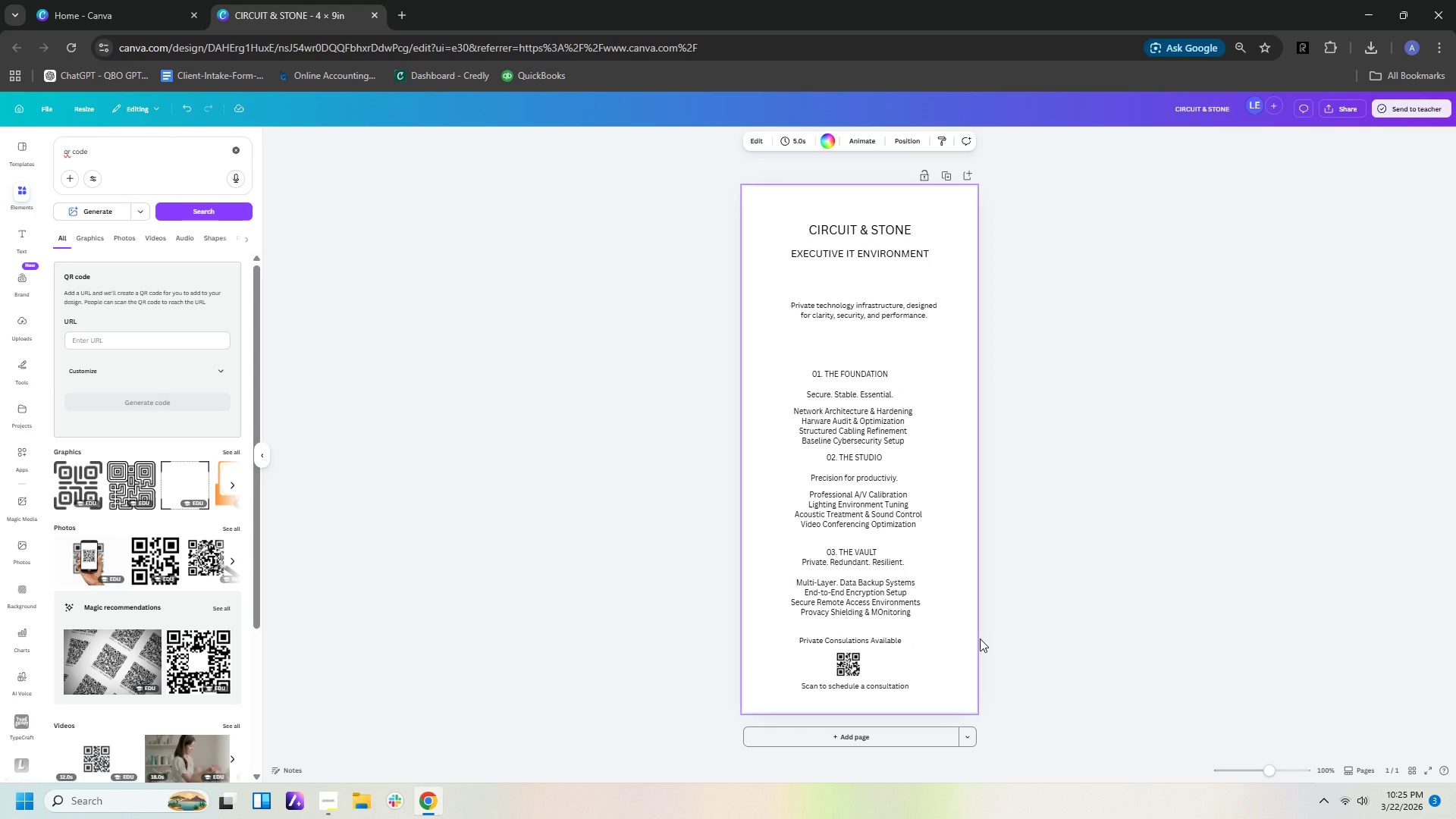 
scroll: coordinate [883, 544], scroll_direction: up, amount: 9.0
 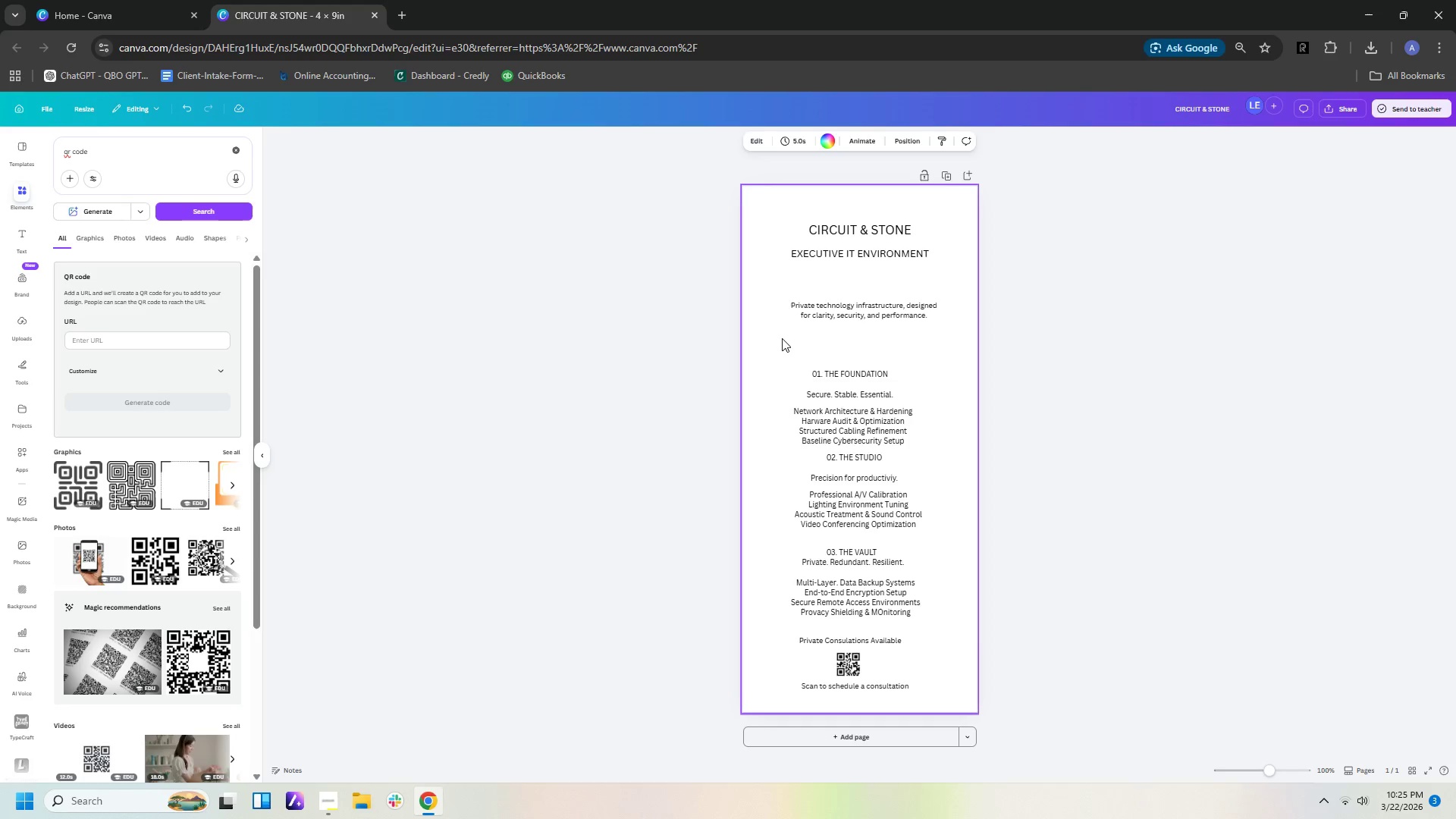 
left_click_drag(start_coordinate=[777, 362], to_coordinate=[956, 626])
 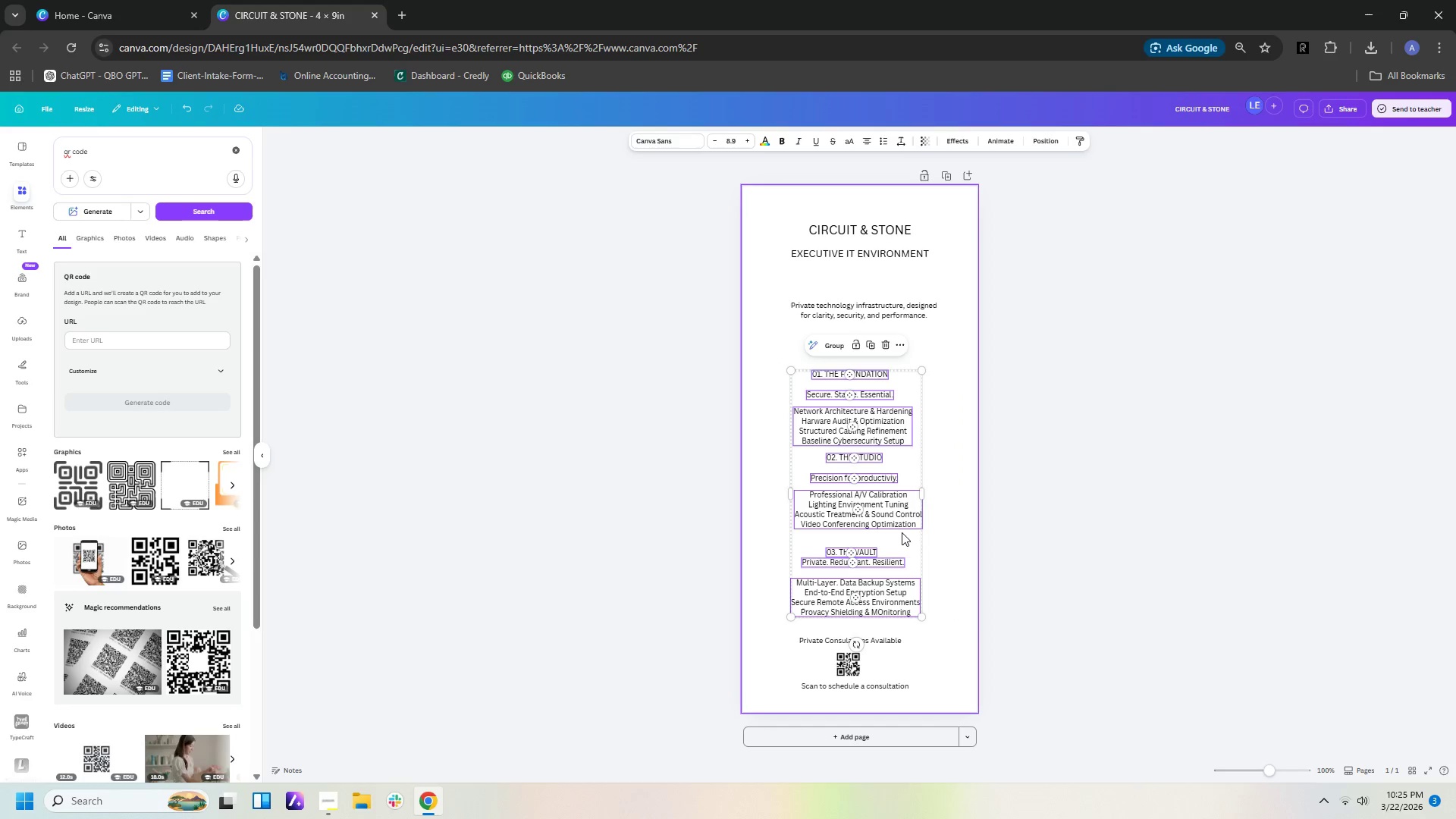 
left_click_drag(start_coordinate=[901, 532], to_coordinate=[877, 500])
 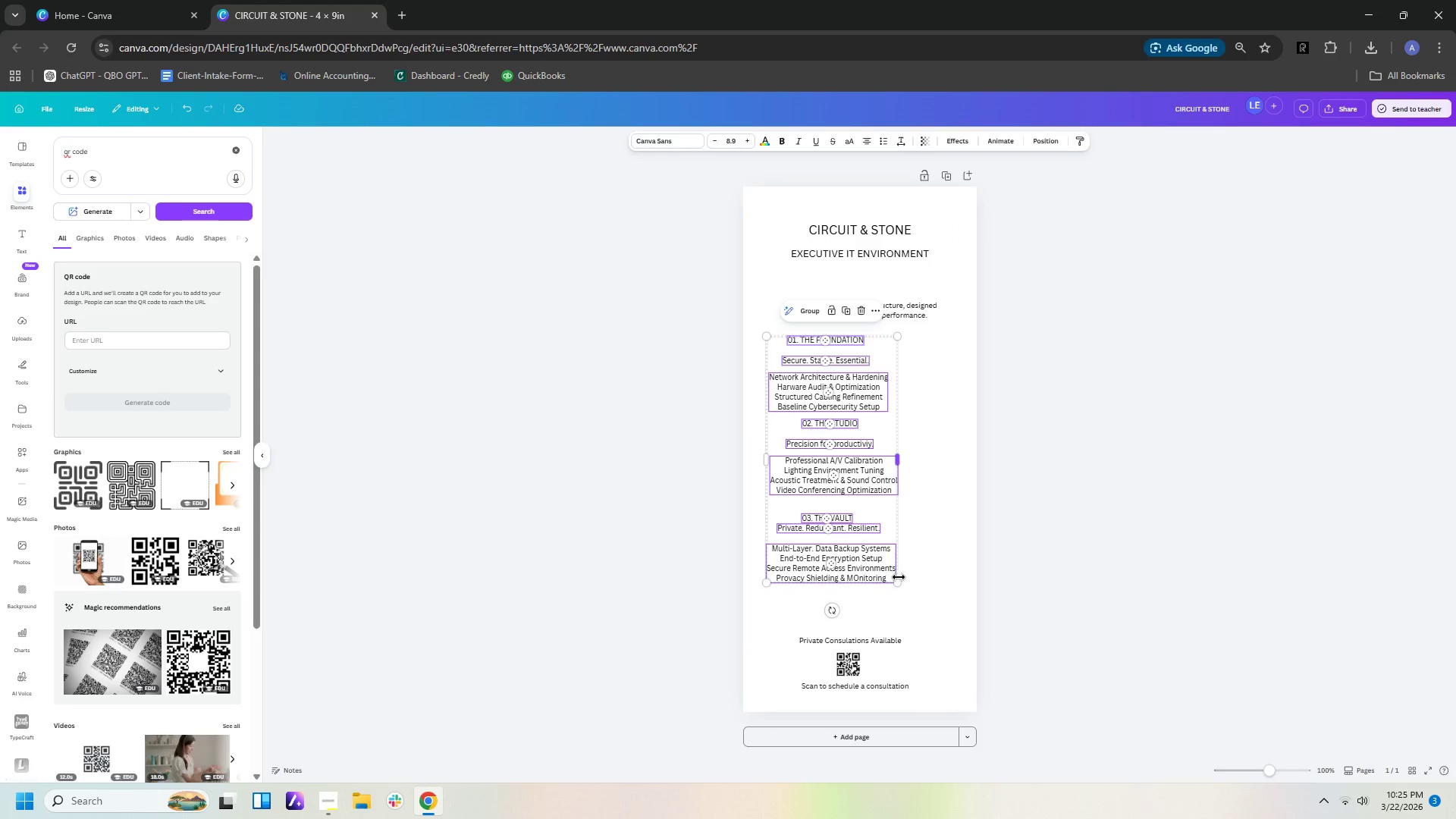 
left_click_drag(start_coordinate=[899, 577], to_coordinate=[946, 620])
 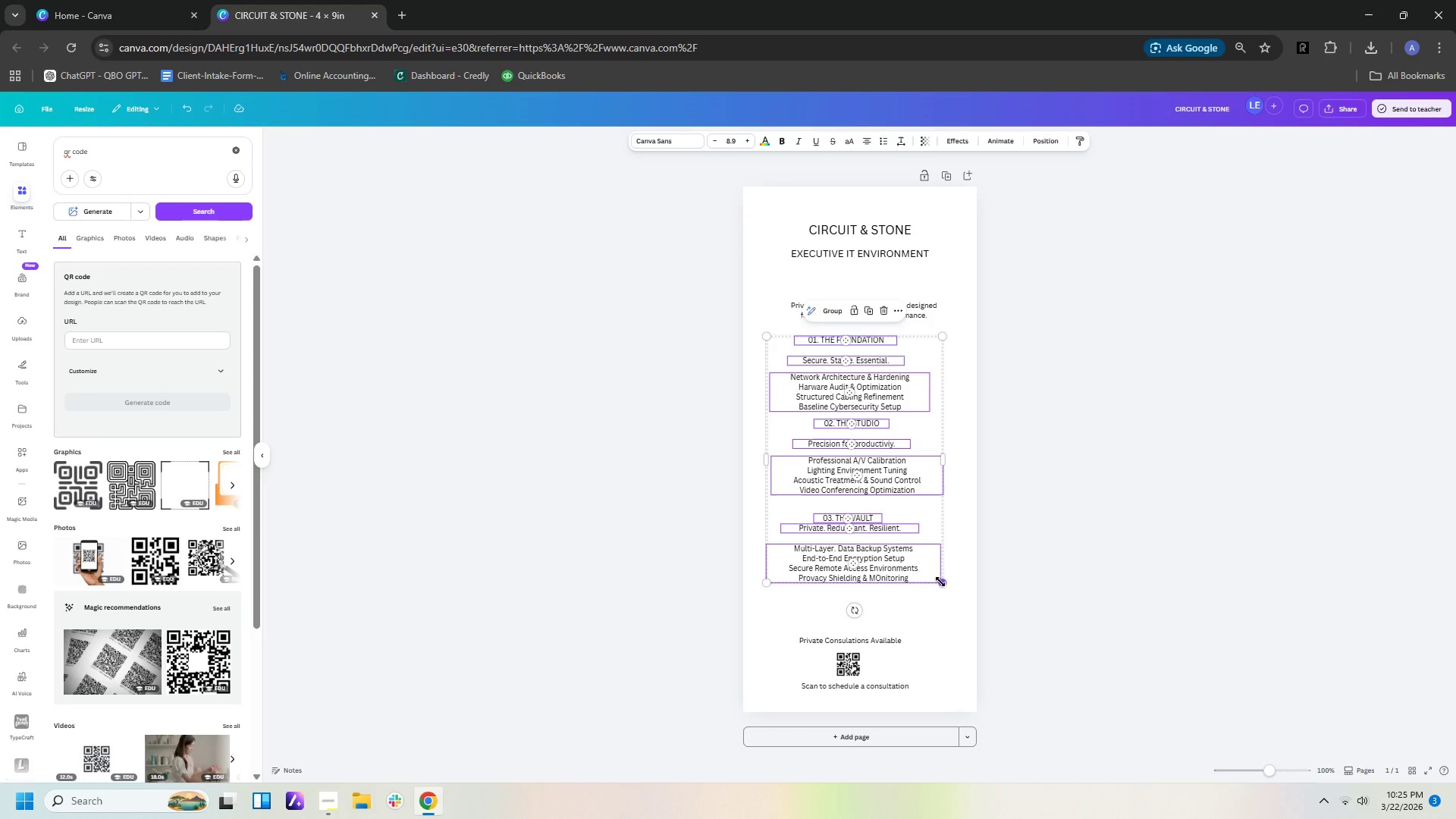 
left_click_drag(start_coordinate=[940, 582], to_coordinate=[952, 610])
 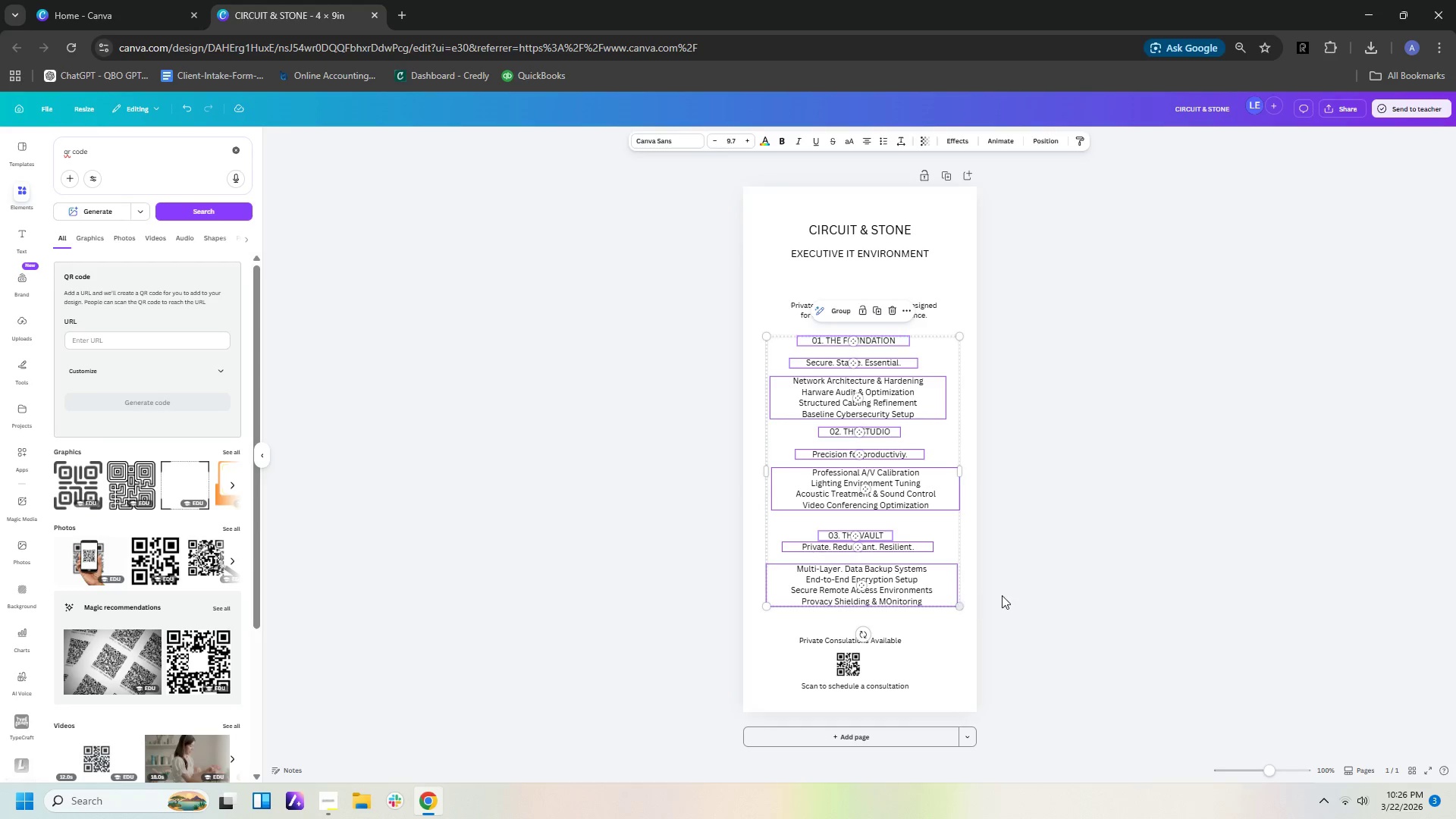 
left_click([1002, 595])
 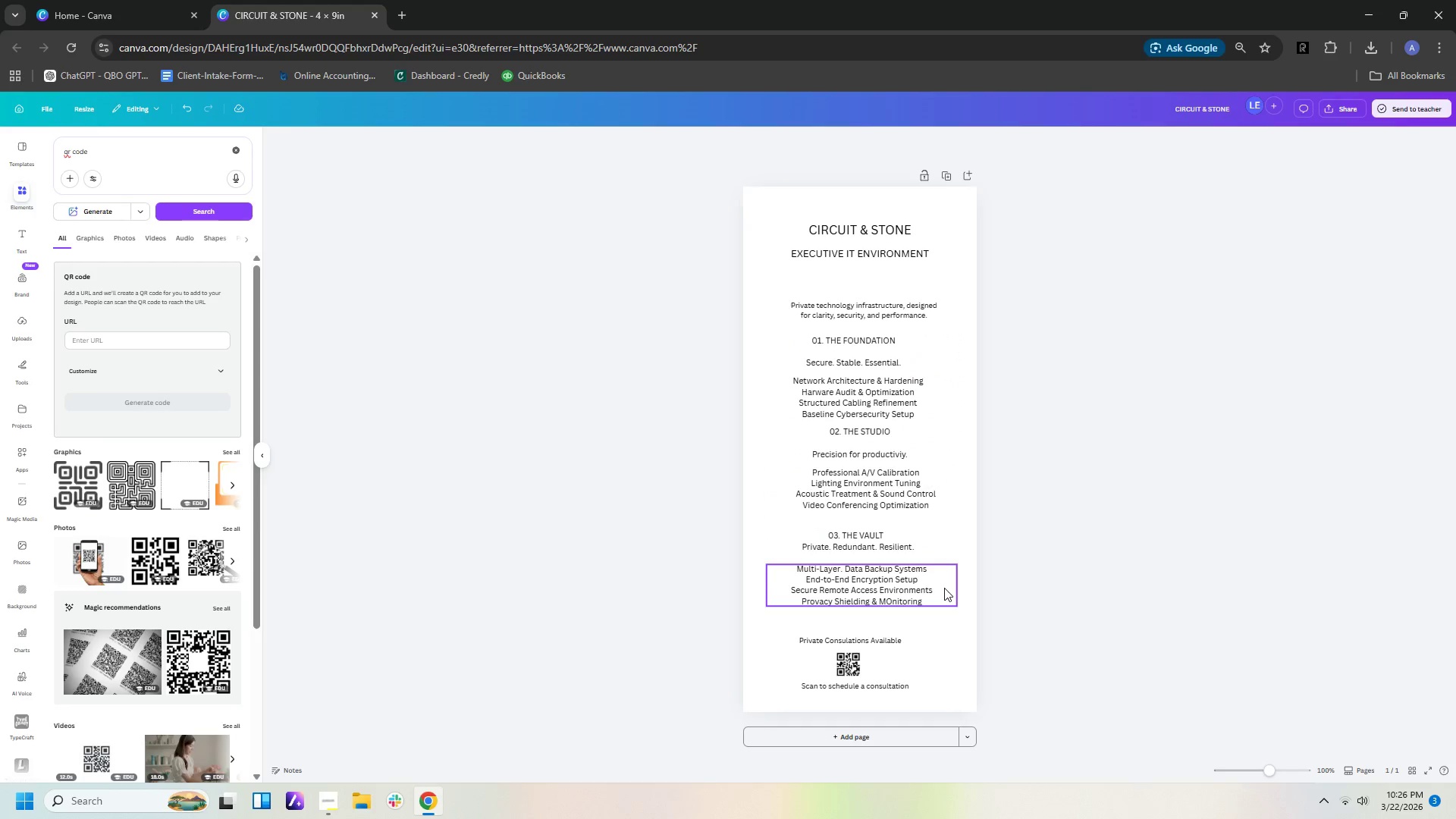 
left_click([943, 588])
 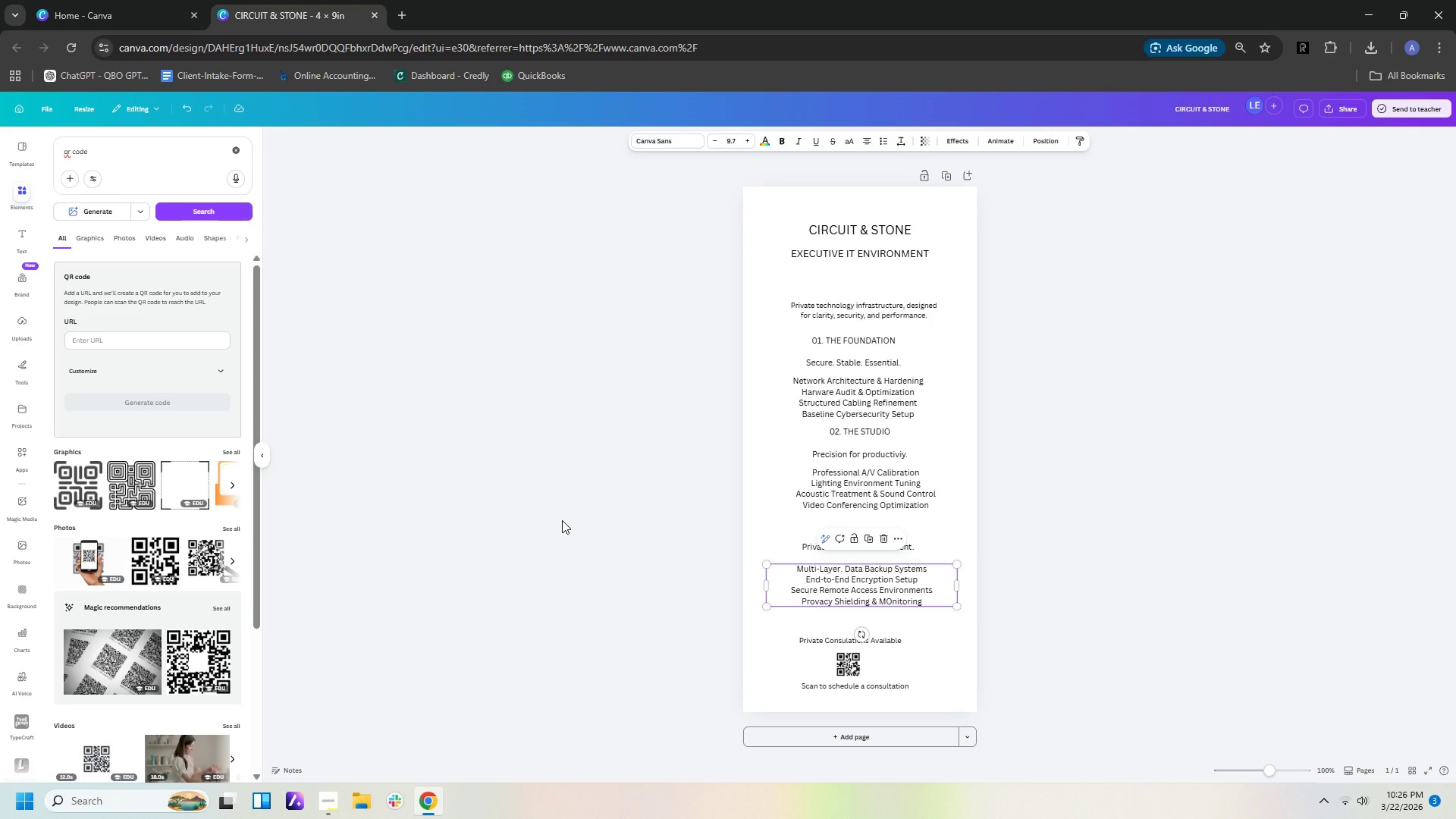 
wait(22.62)
 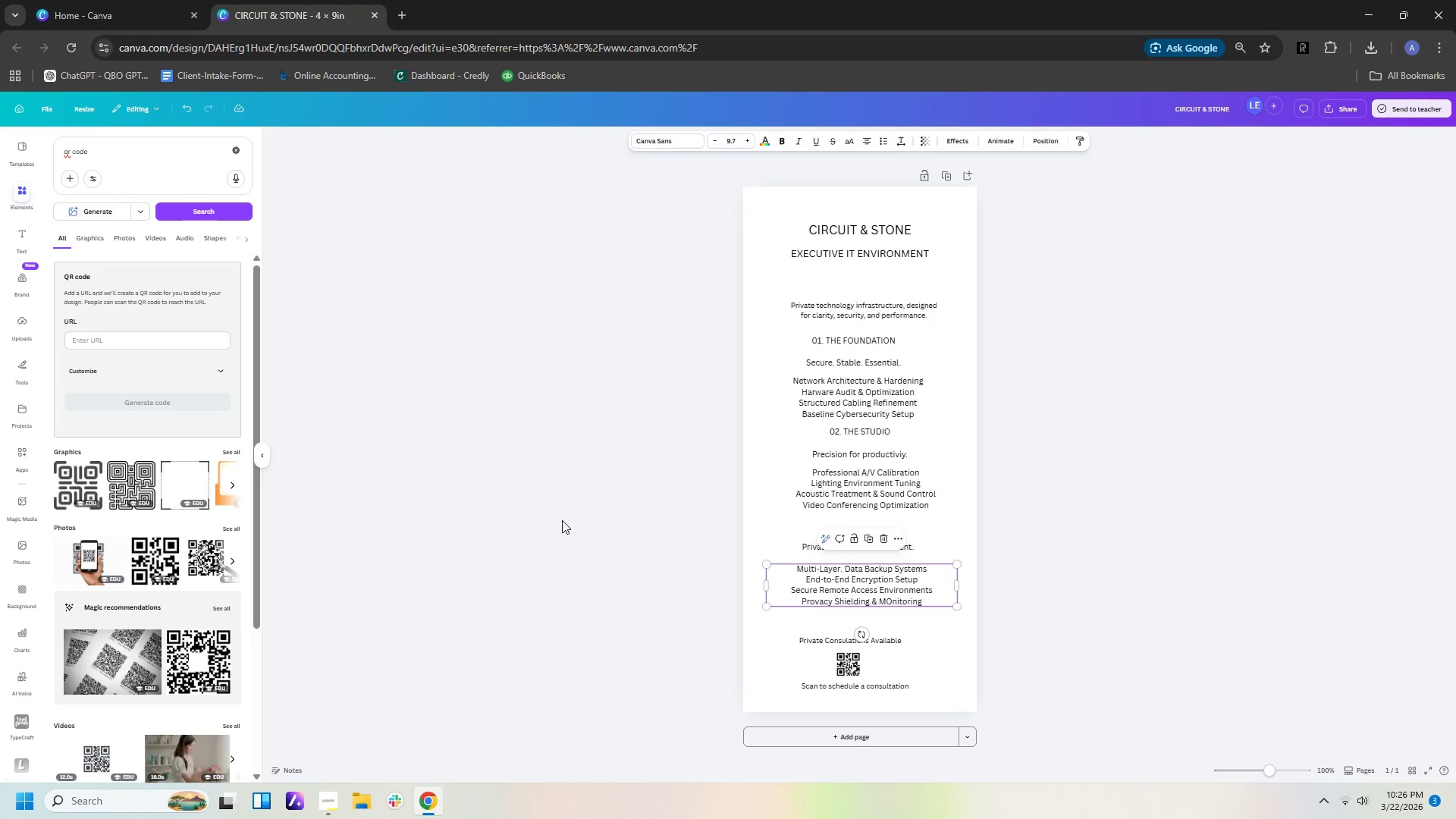 
left_click_drag(start_coordinate=[852, 661], to_coordinate=[864, 661])
 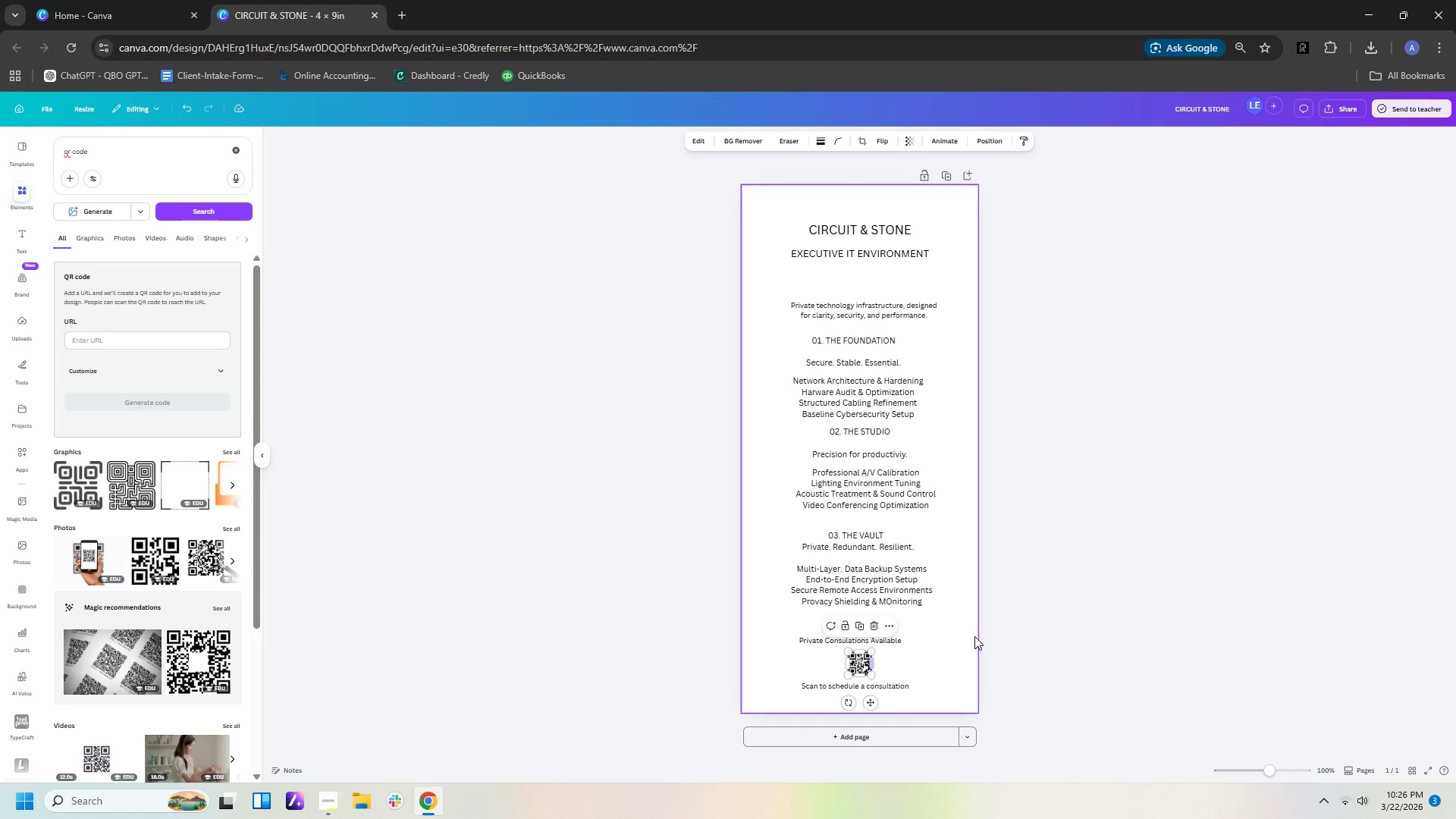 
left_click([1135, 614])
 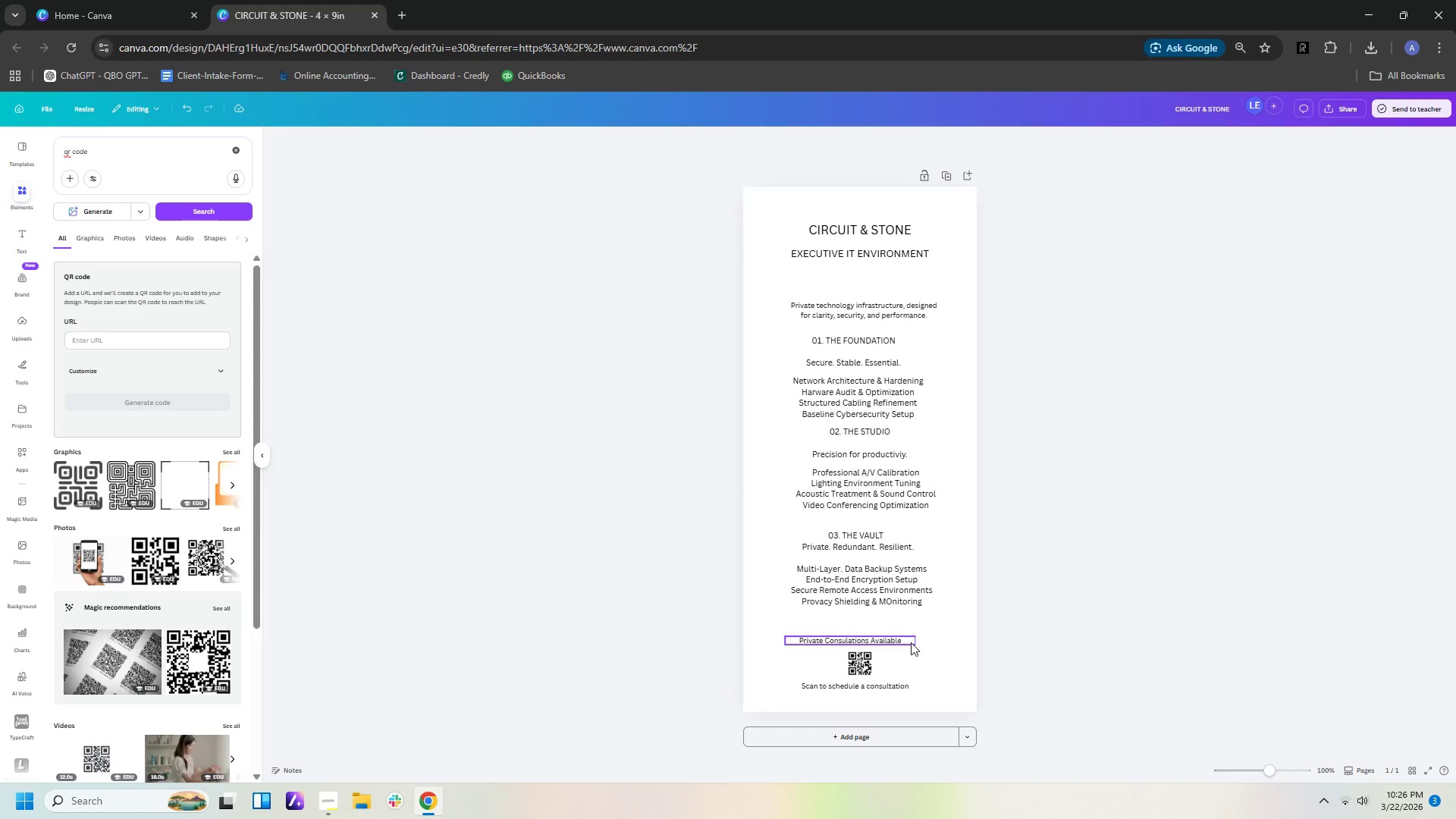 
left_click_drag(start_coordinate=[905, 645], to_coordinate=[909, 646])
 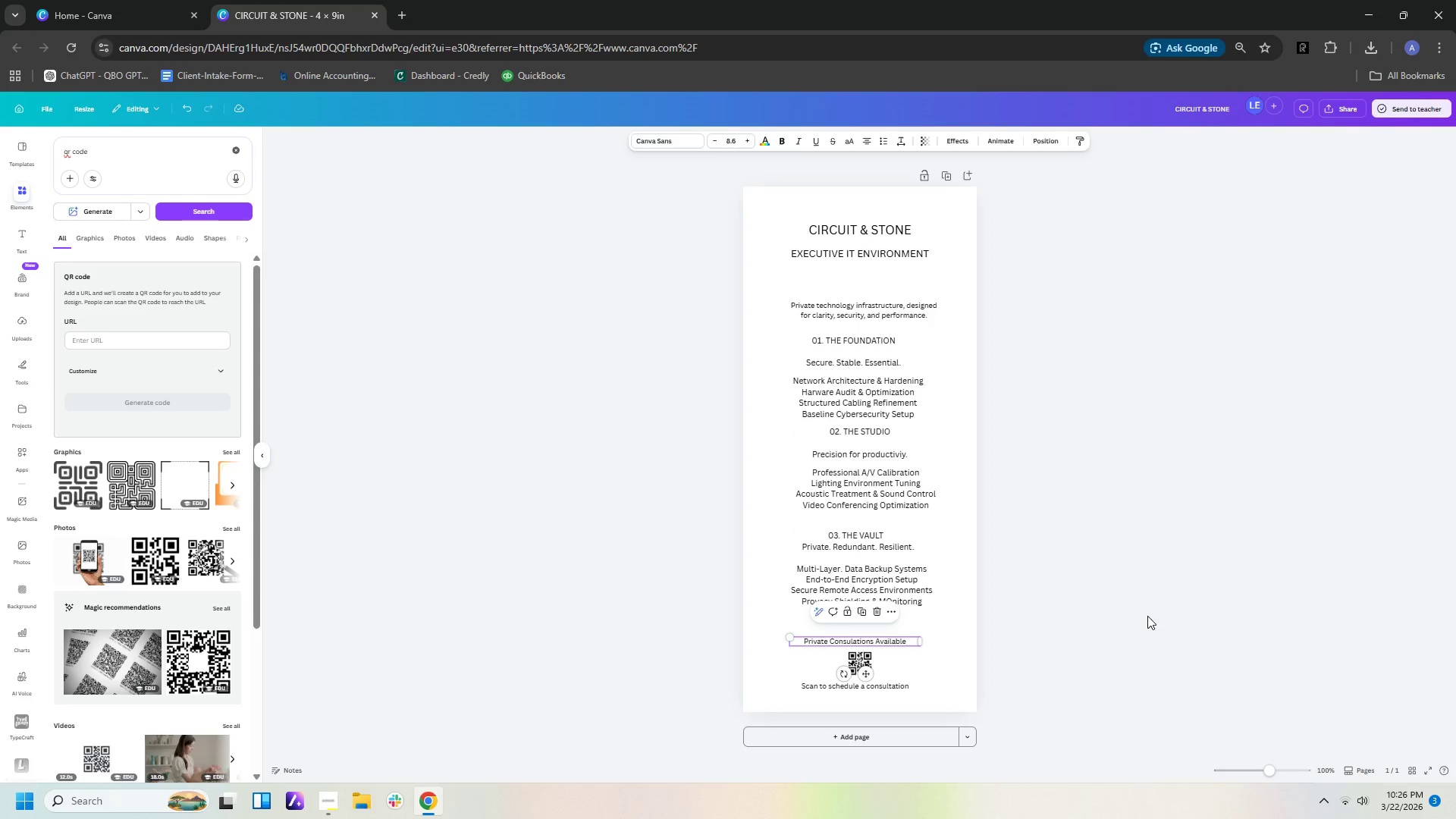 
left_click([1147, 616])
 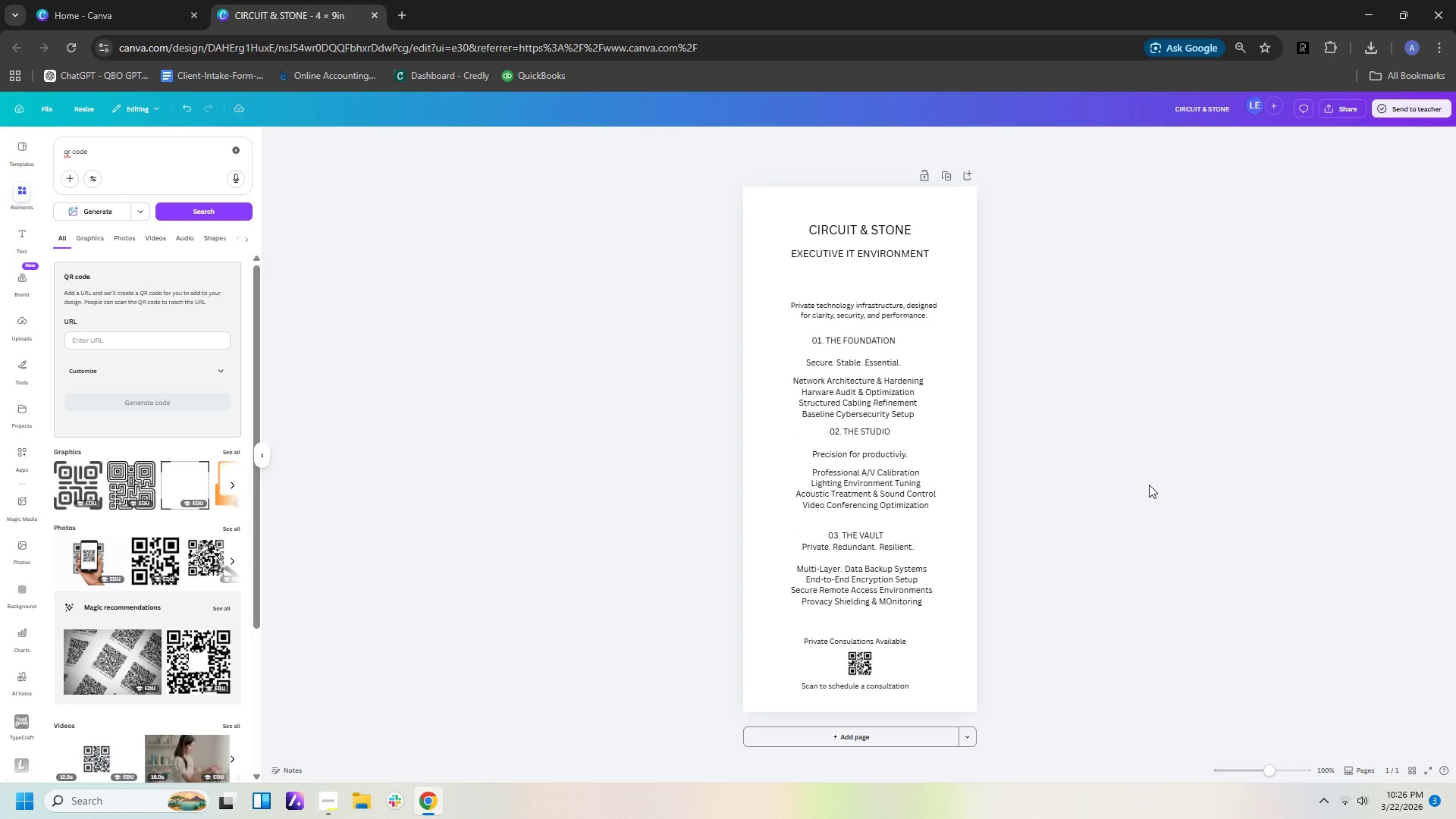 
wait(15.09)
 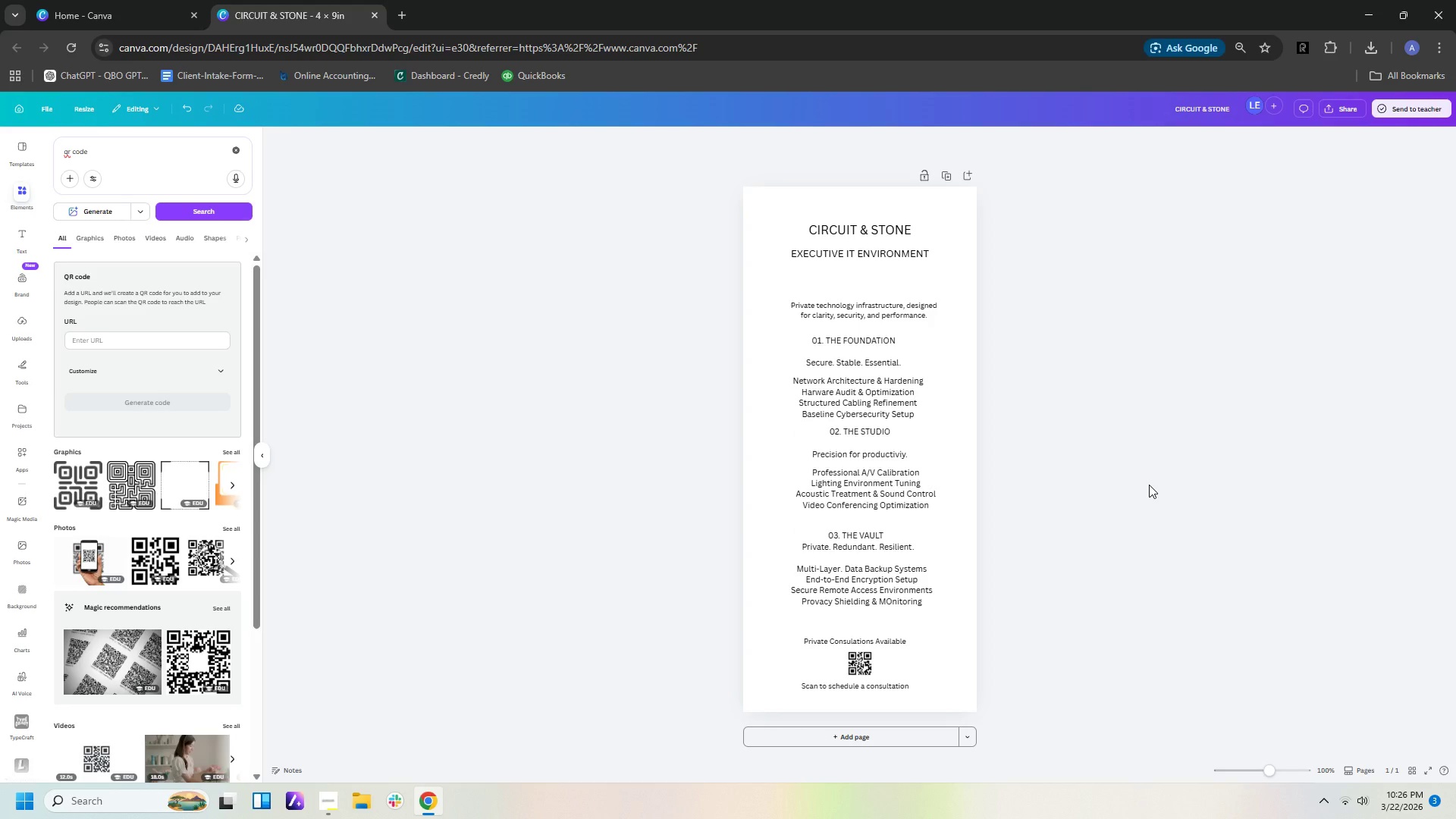 
left_click_drag(start_coordinate=[871, 313], to_coordinate=[871, 293])
 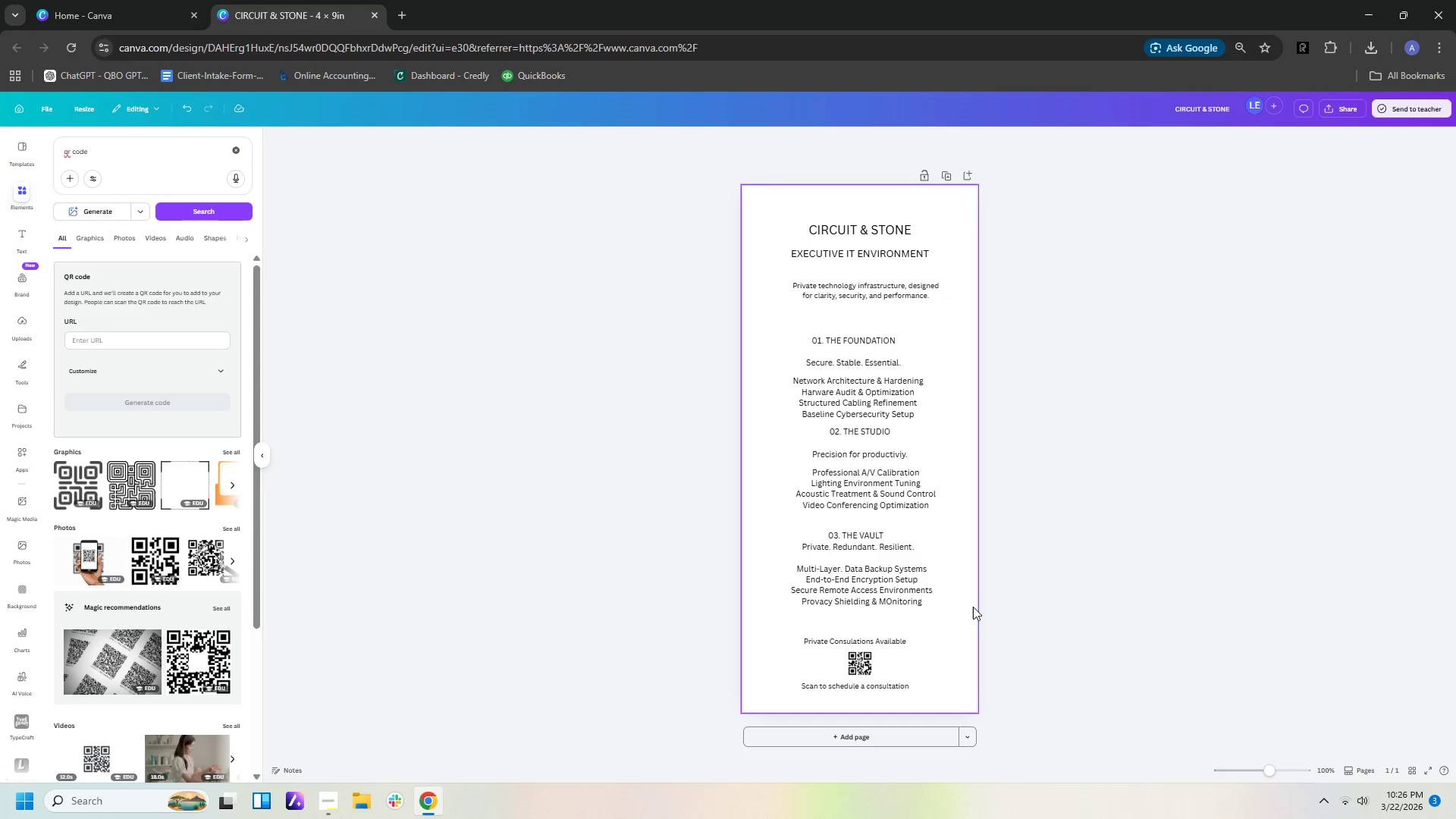 
left_click([905, 737])
 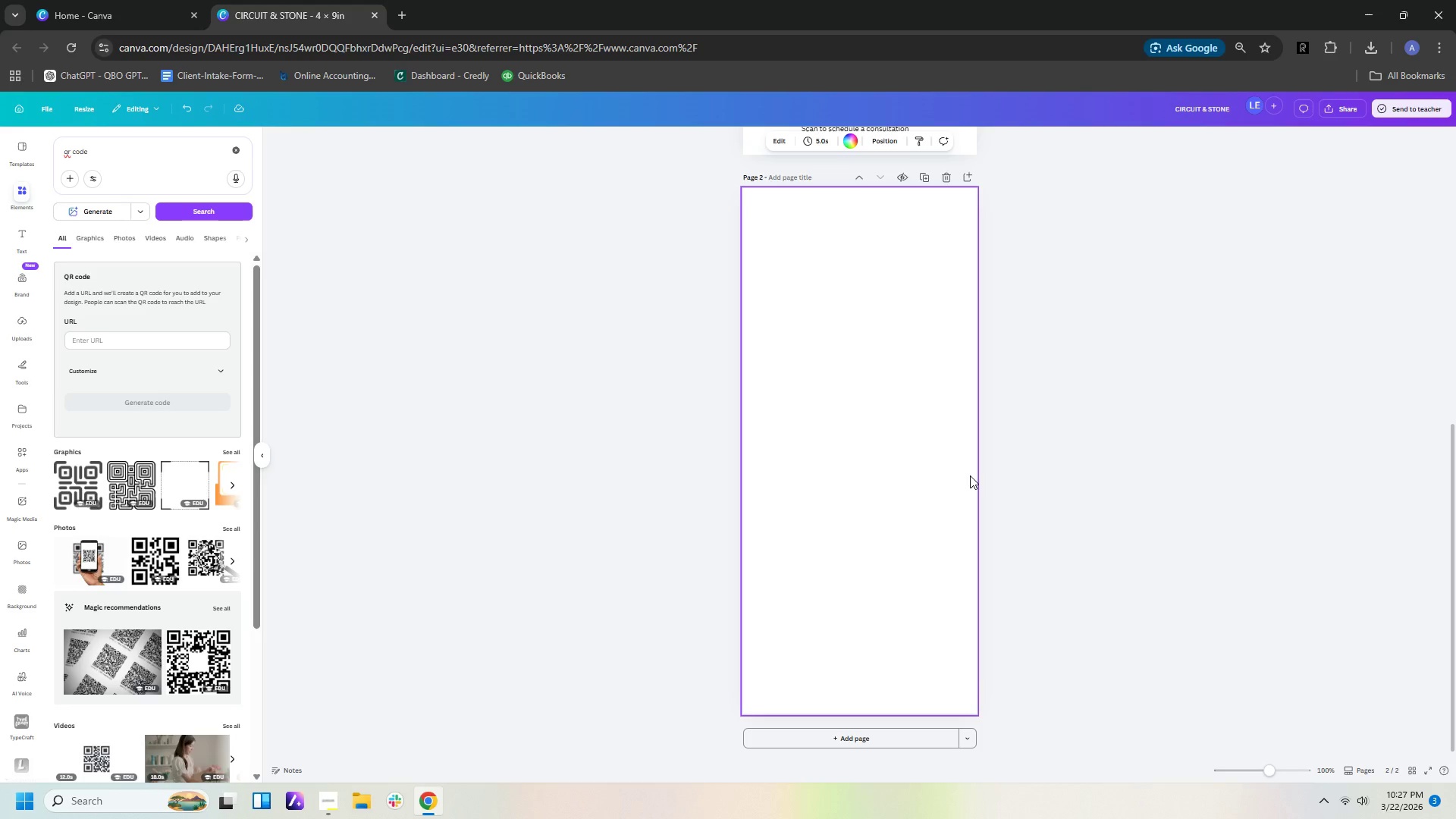 
wait(5.42)
 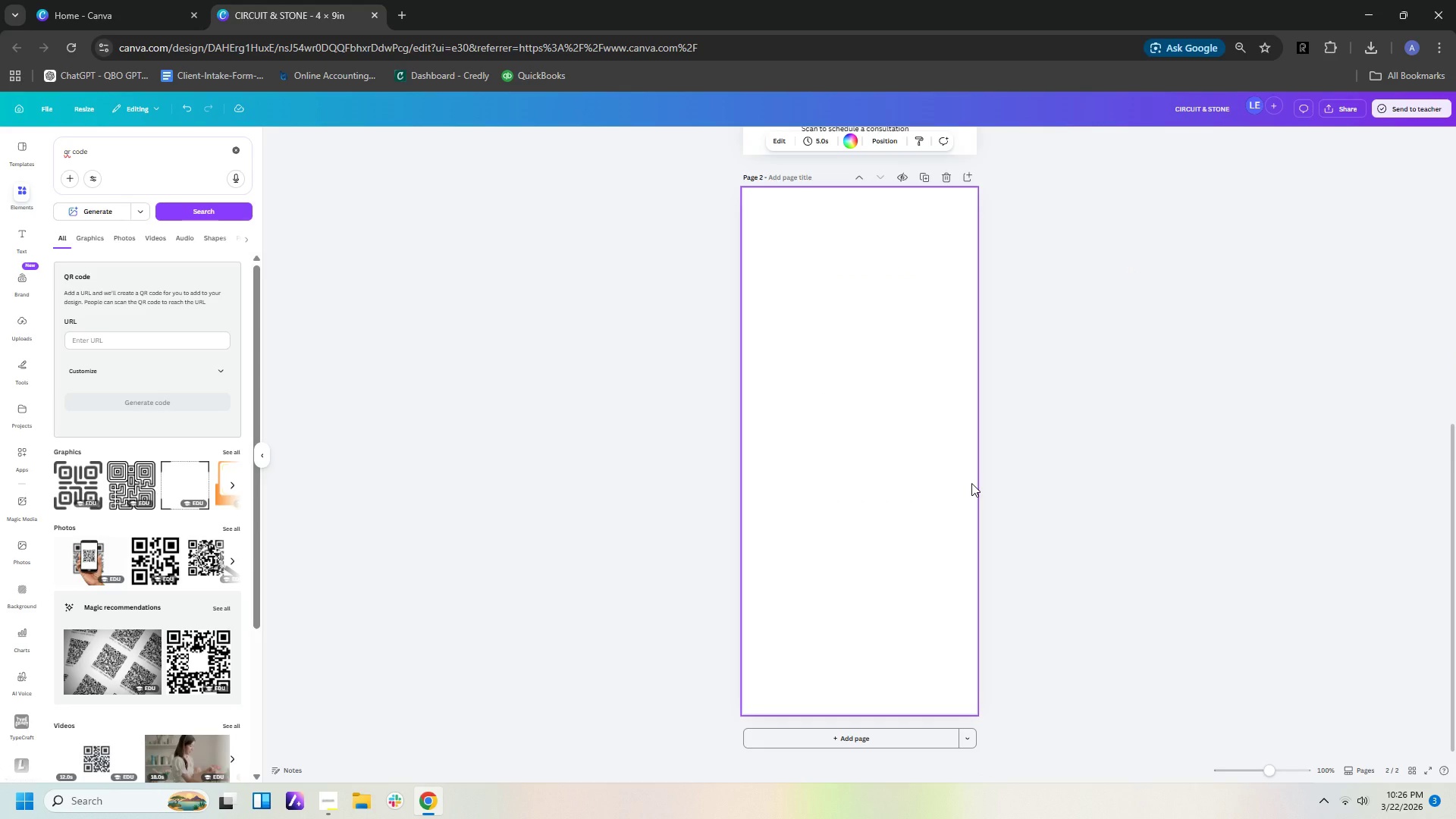 
scroll: coordinate [1046, 240], scroll_direction: up, amount: 13.0
 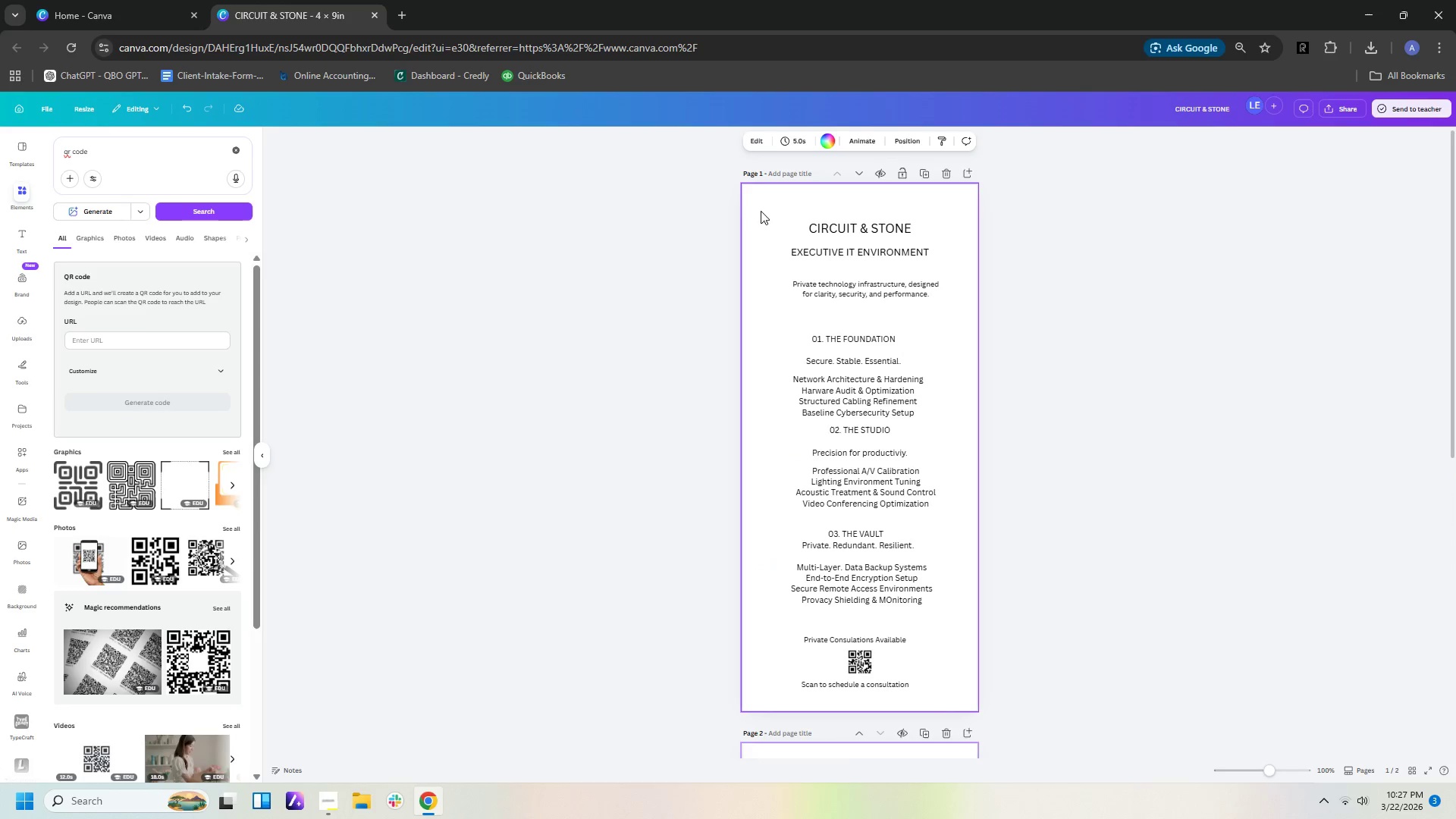 
left_click_drag(start_coordinate=[768, 207], to_coordinate=[1013, 699])
 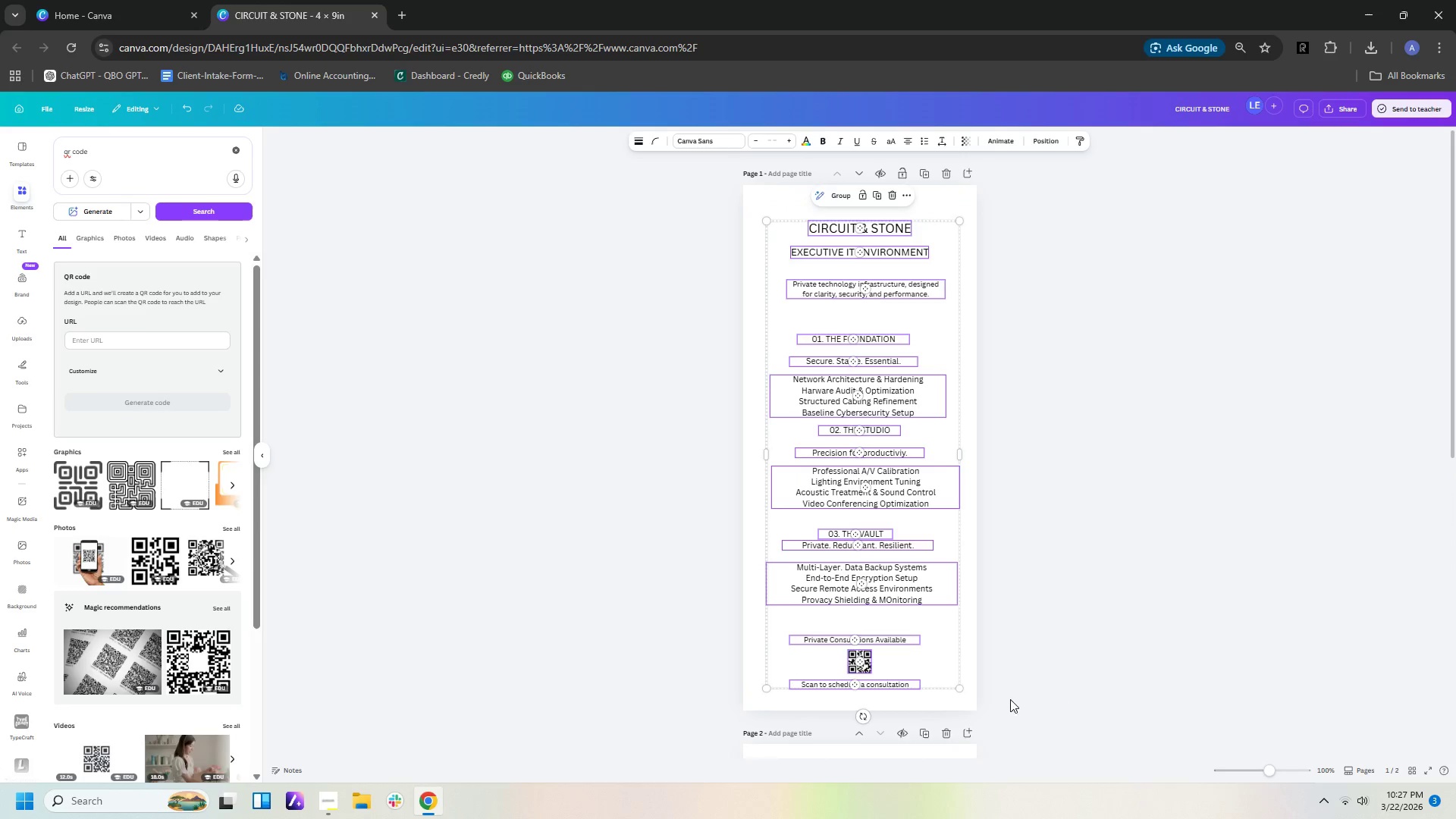 
key(Control+C)
 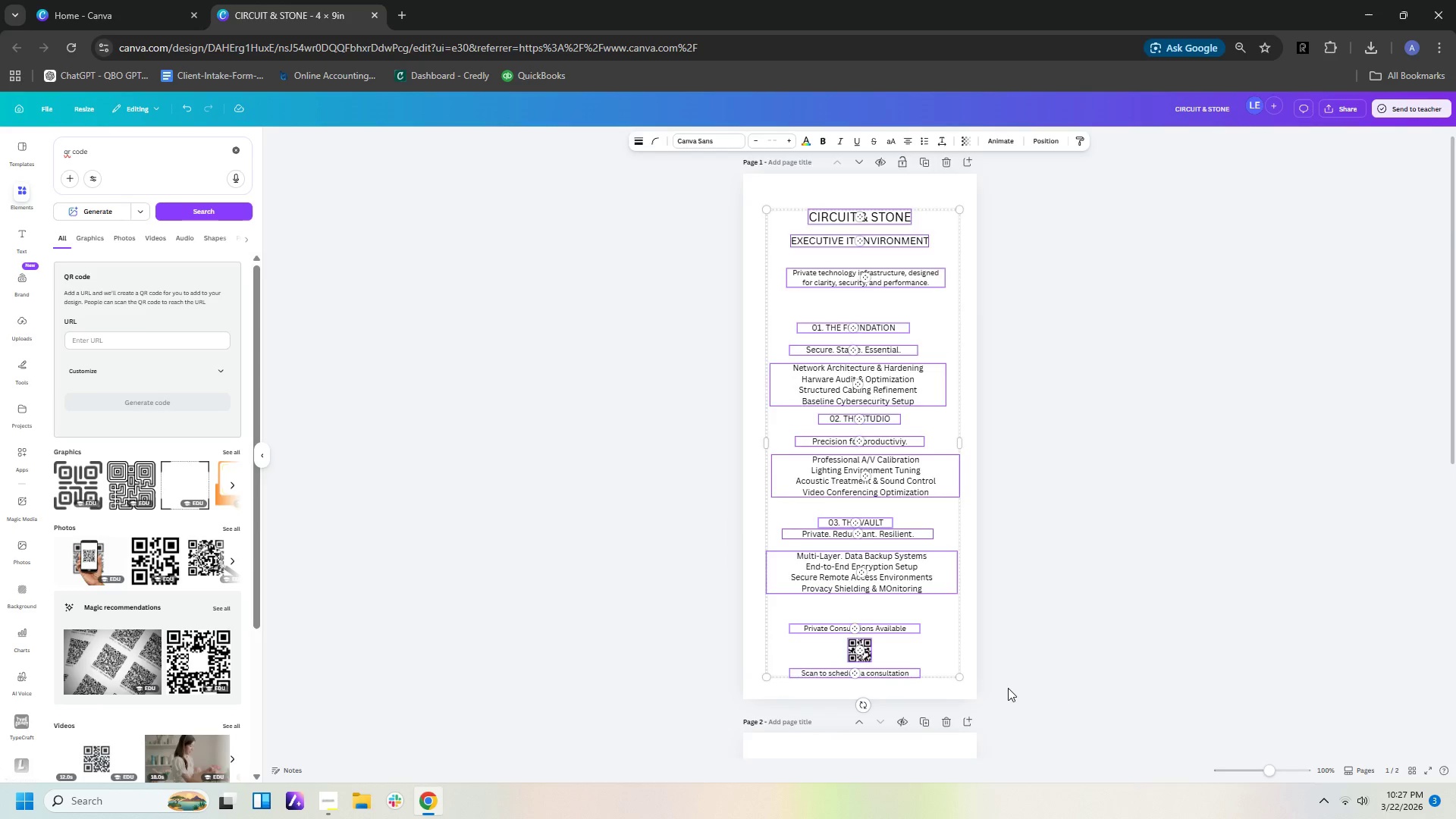 
scroll: coordinate [1008, 687], scroll_direction: down, amount: 6.0
 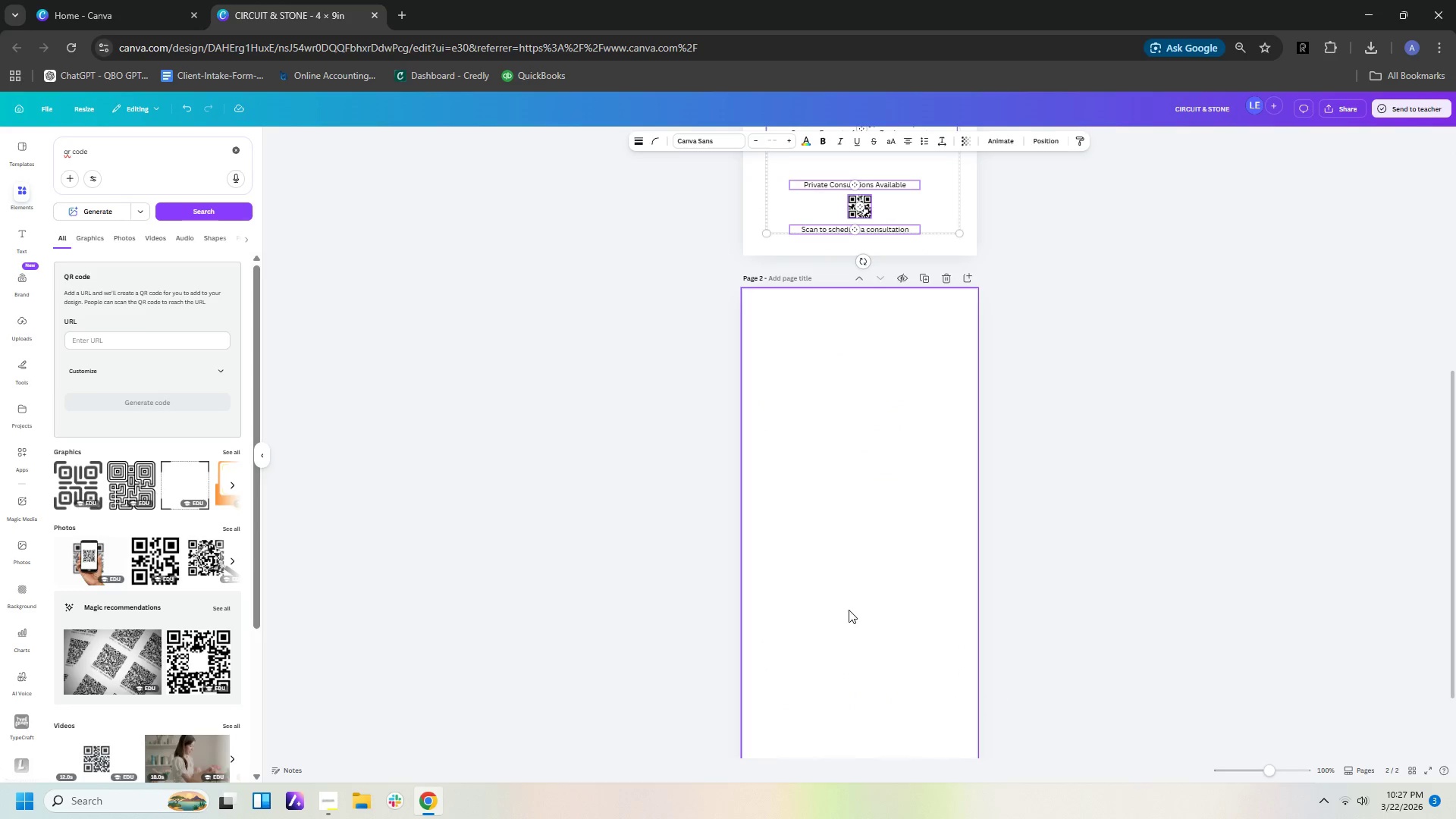 
left_click([849, 610])
 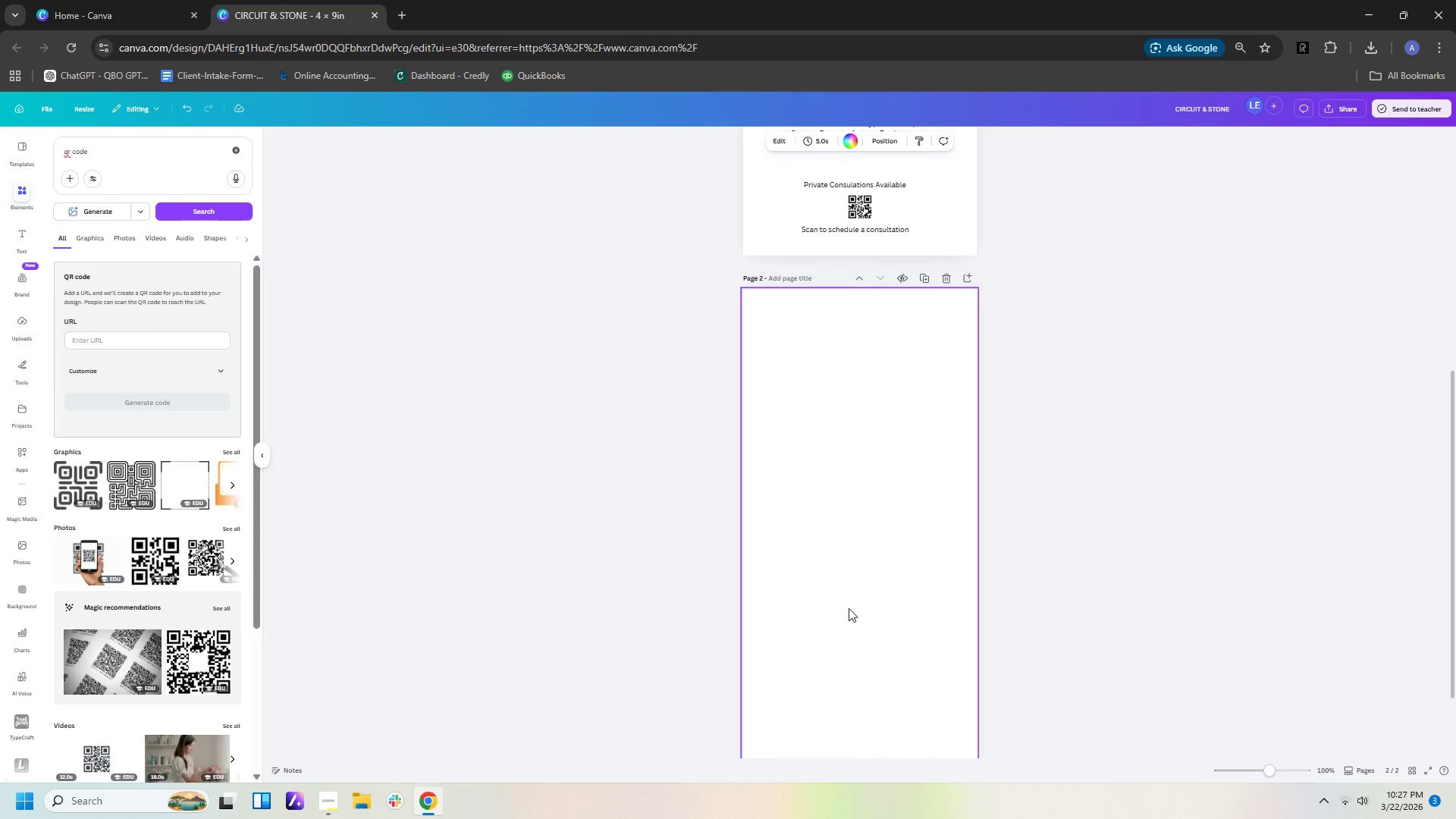 
key(Control+V)
 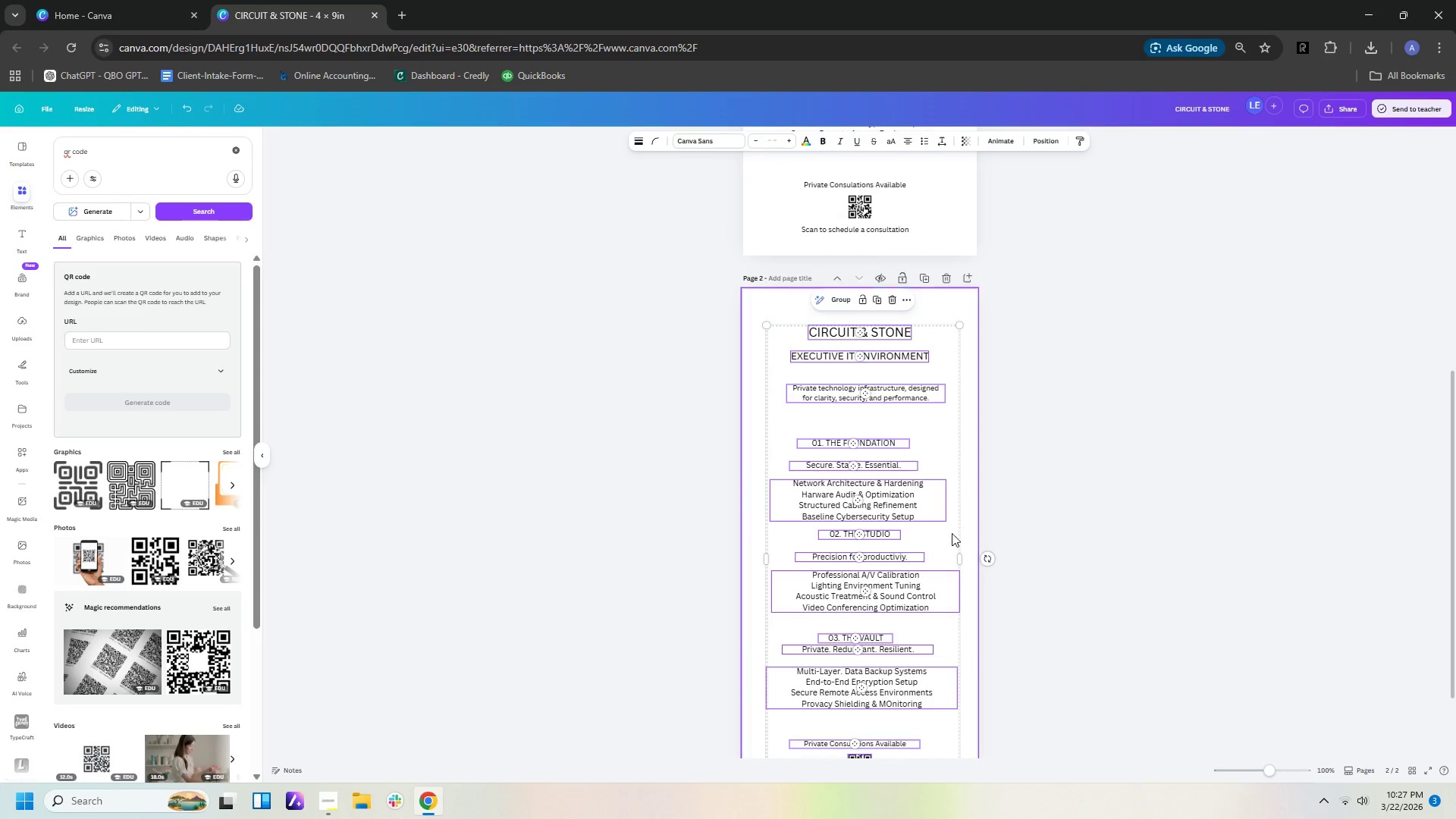 
scroll: coordinate [960, 494], scroll_direction: up, amount: 3.0
 